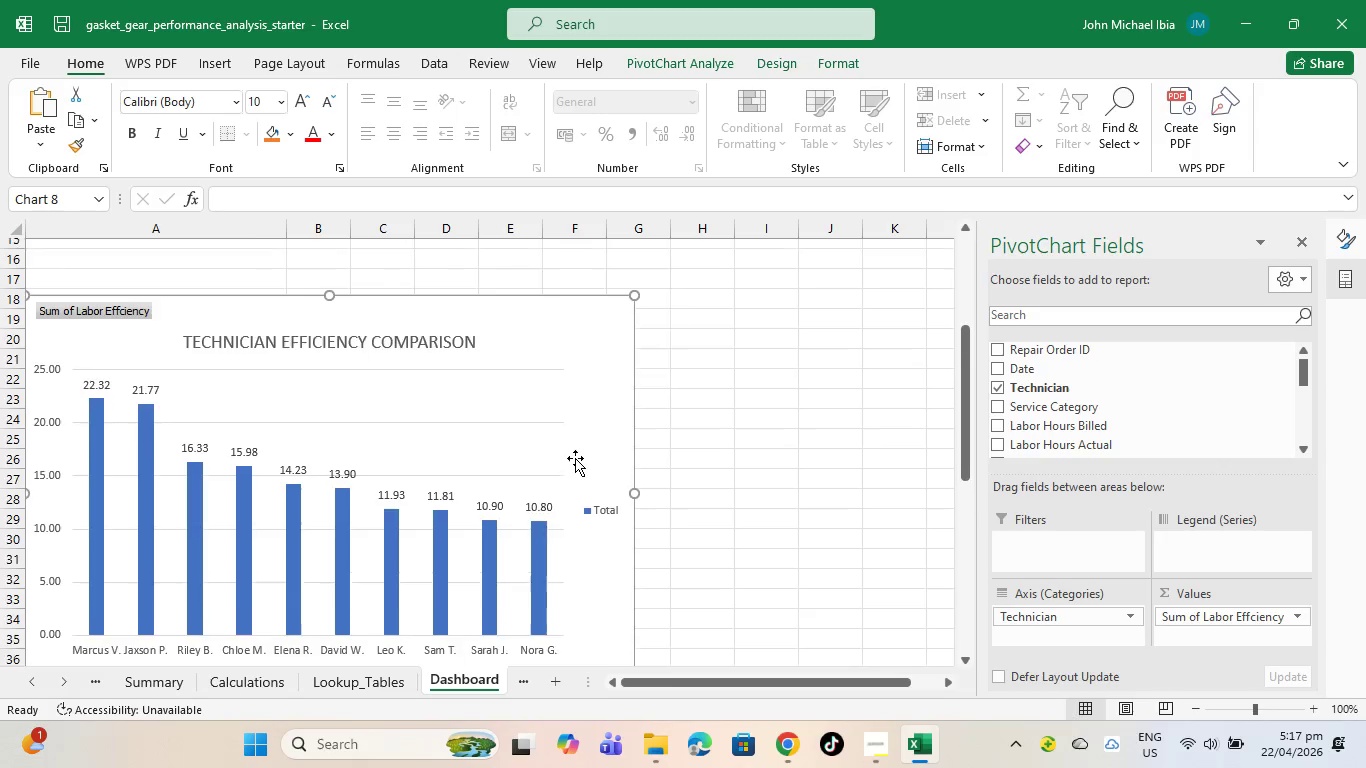 
scroll: coordinate [575, 457], scroll_direction: up, amount: 4.0
 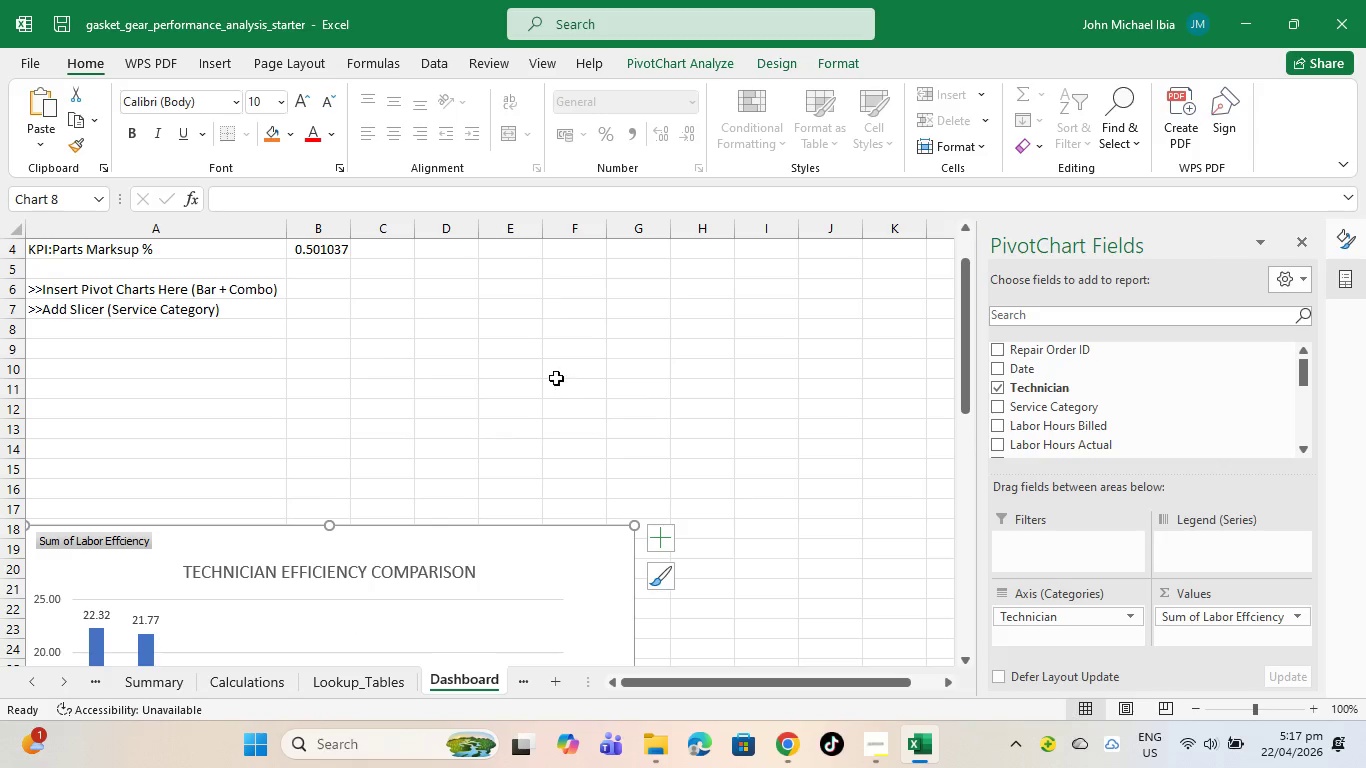 
left_click([555, 377])
 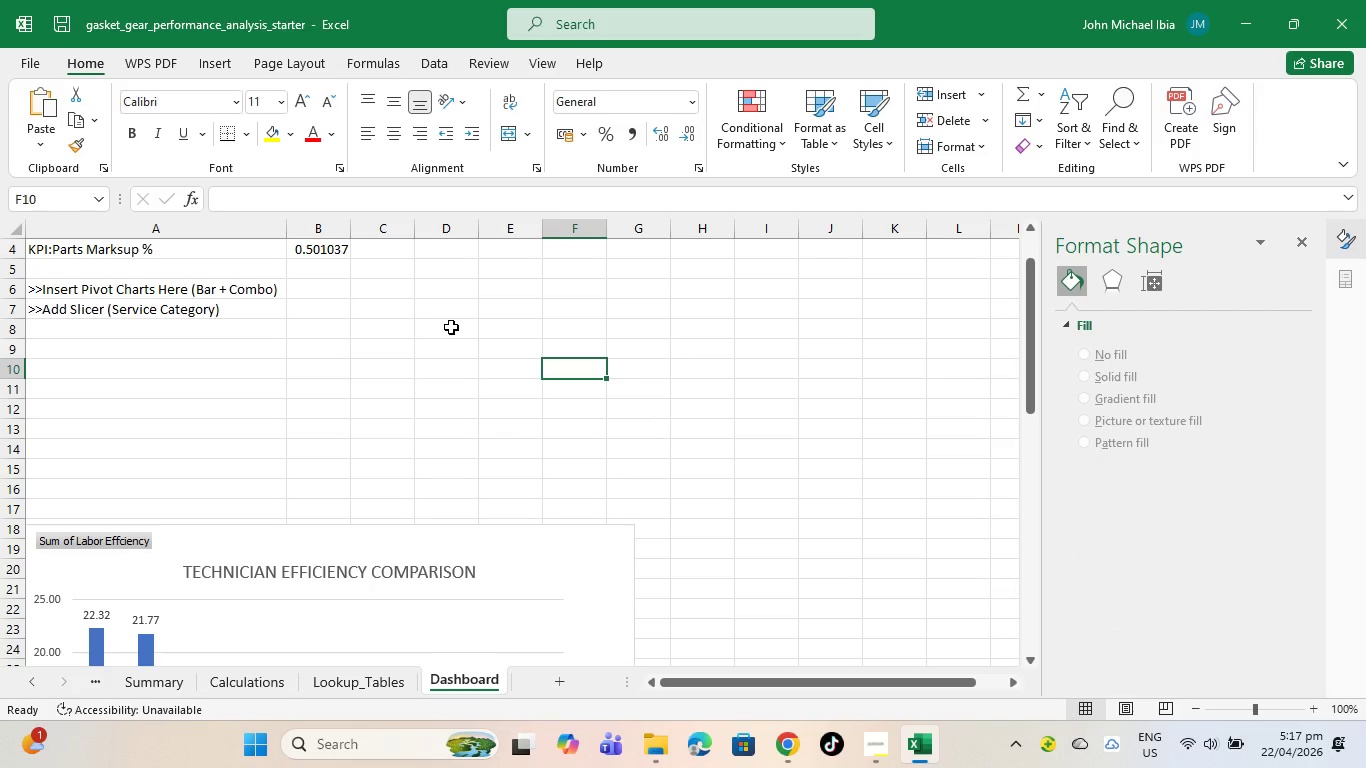 
key(Control+V)
 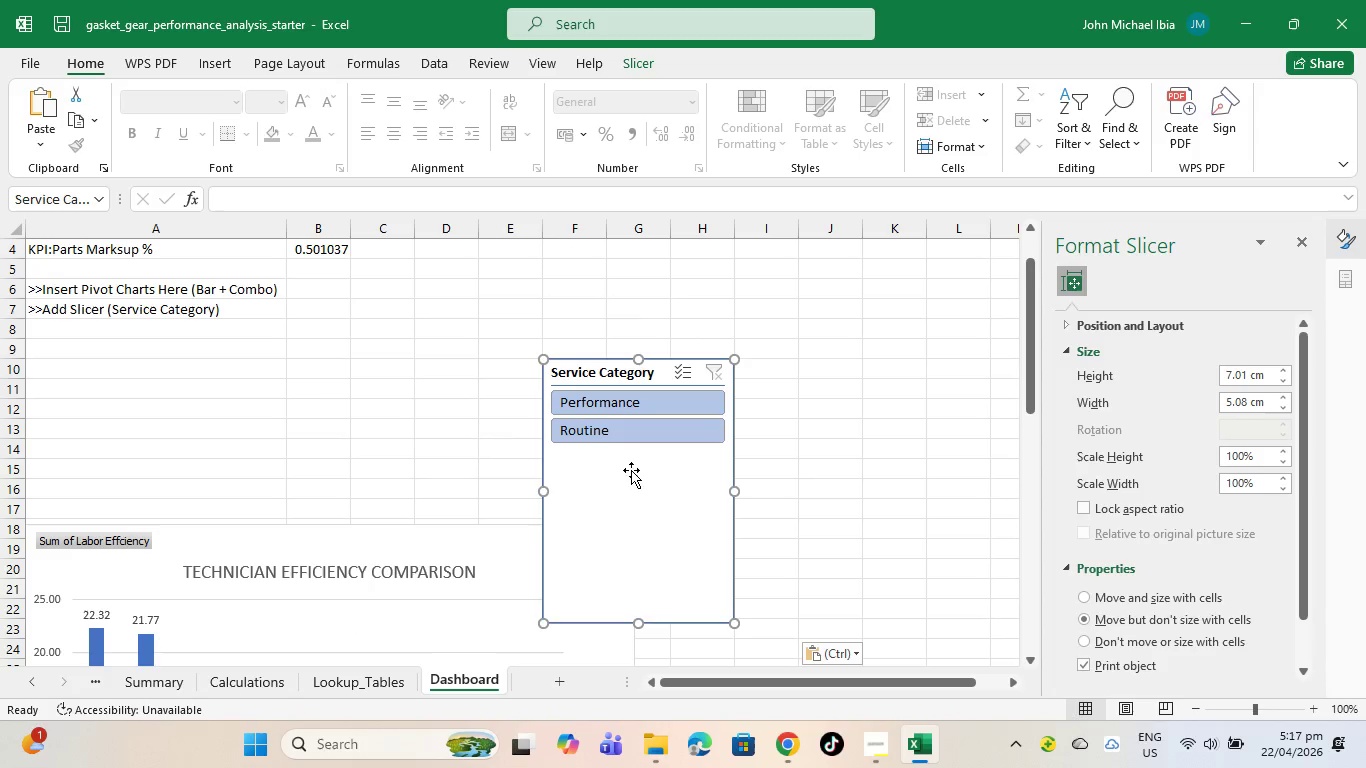 
left_click_drag(start_coordinate=[659, 492], to_coordinate=[559, 390])
 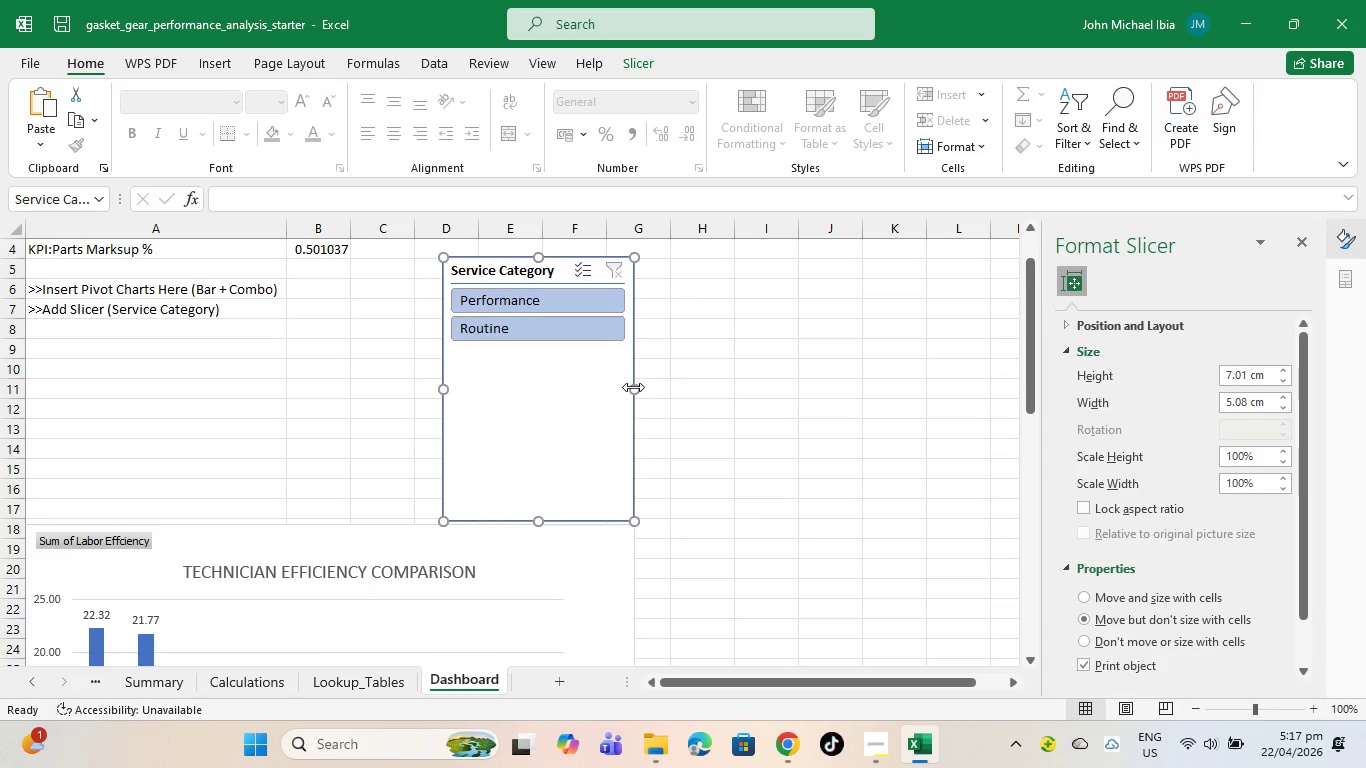 
left_click_drag(start_coordinate=[633, 387], to_coordinate=[767, 394])
 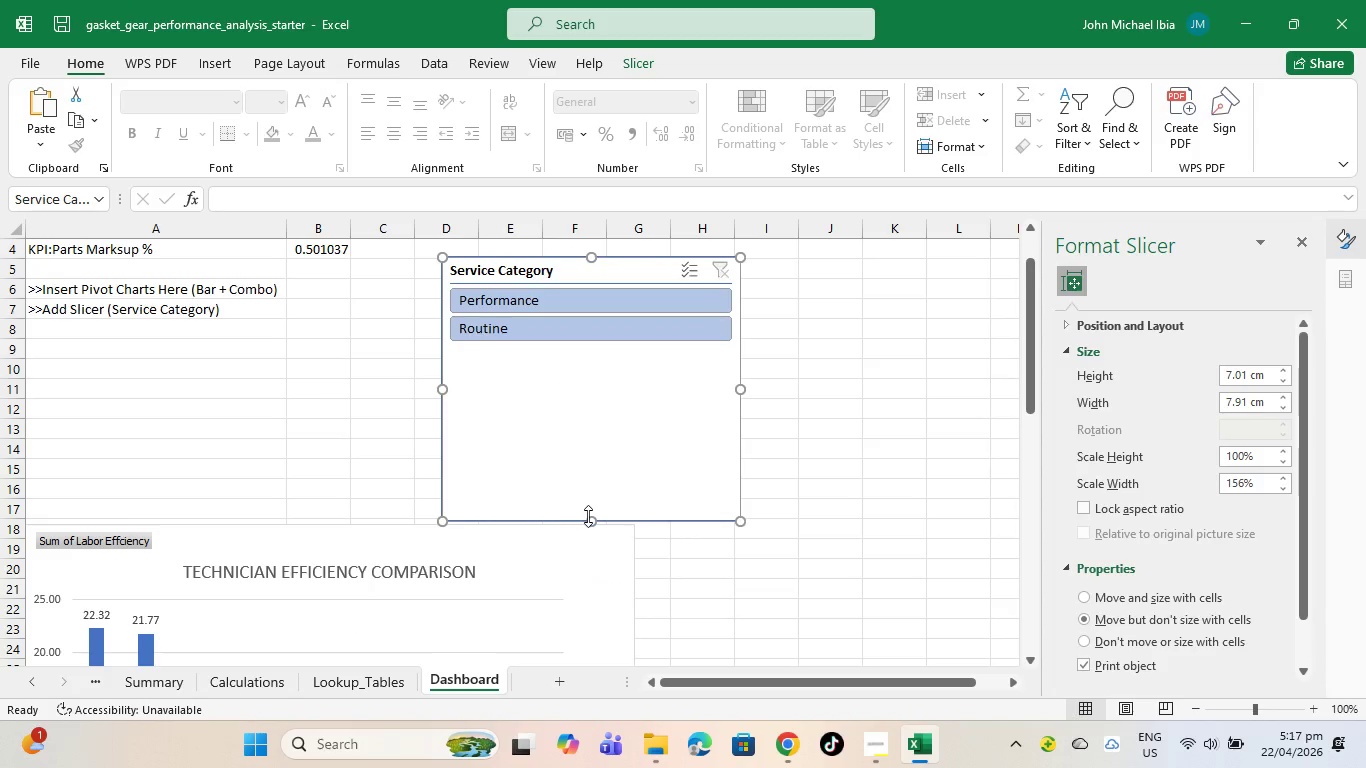 
left_click_drag(start_coordinate=[589, 517], to_coordinate=[571, 402])
 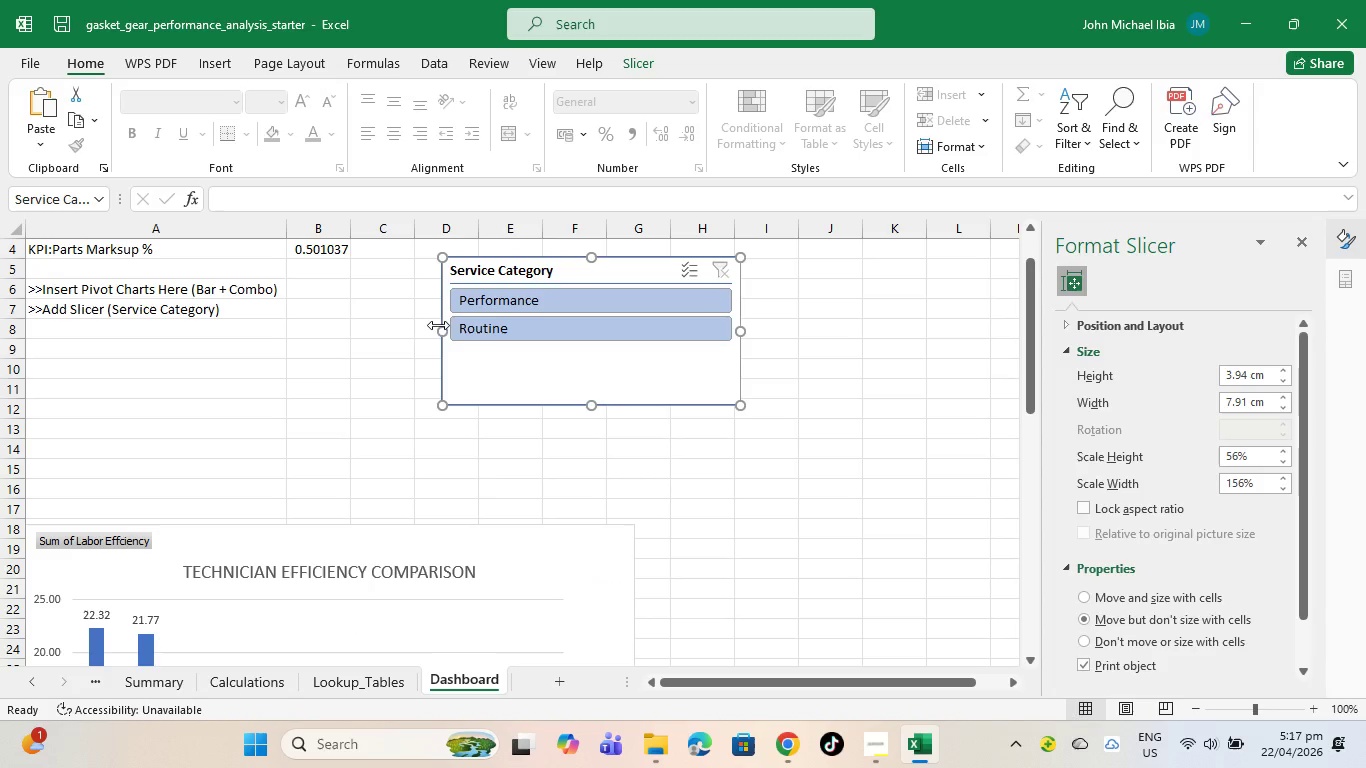 
left_click_drag(start_coordinate=[438, 325], to_coordinate=[373, 335])
 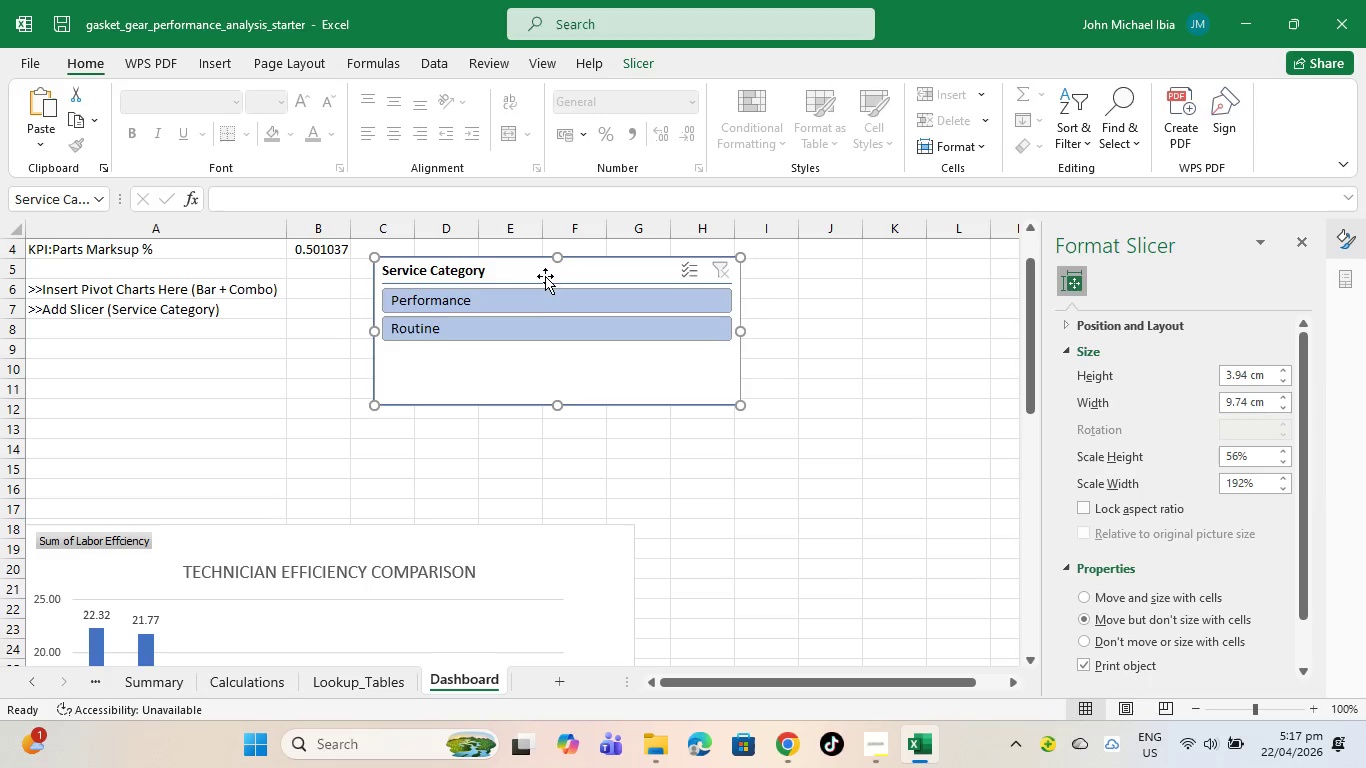 
right_click([558, 272])
 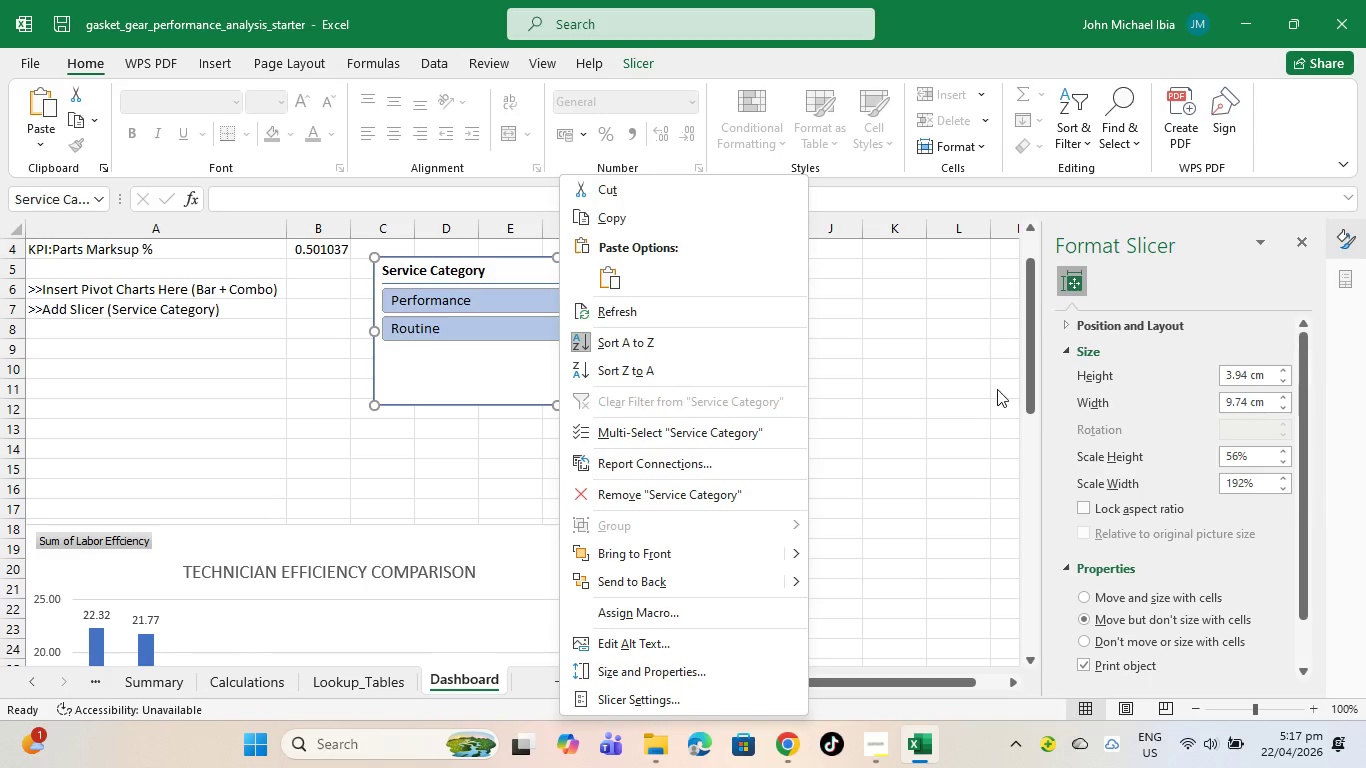 
left_click_drag(start_coordinate=[1033, 498], to_coordinate=[1013, 492])
 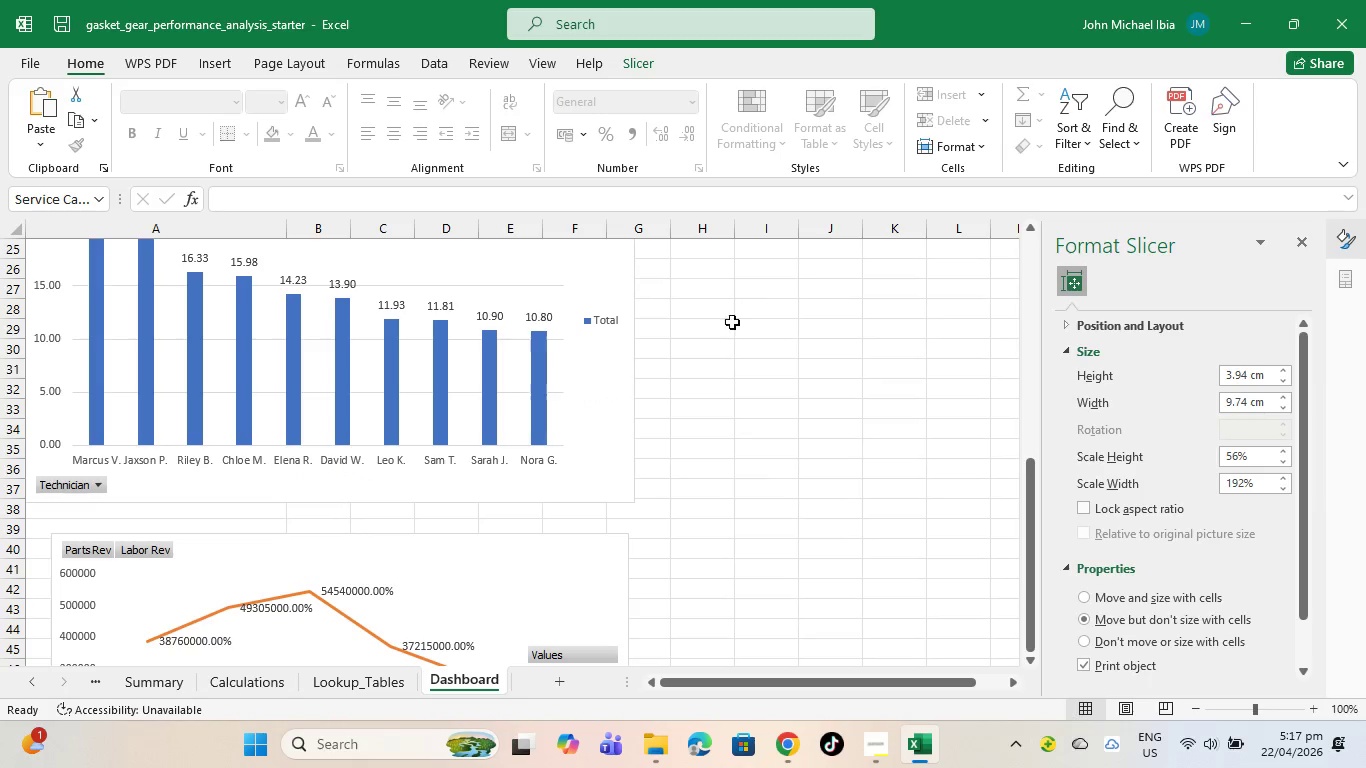 
scroll: coordinate [640, 424], scroll_direction: up, amount: 11.0
 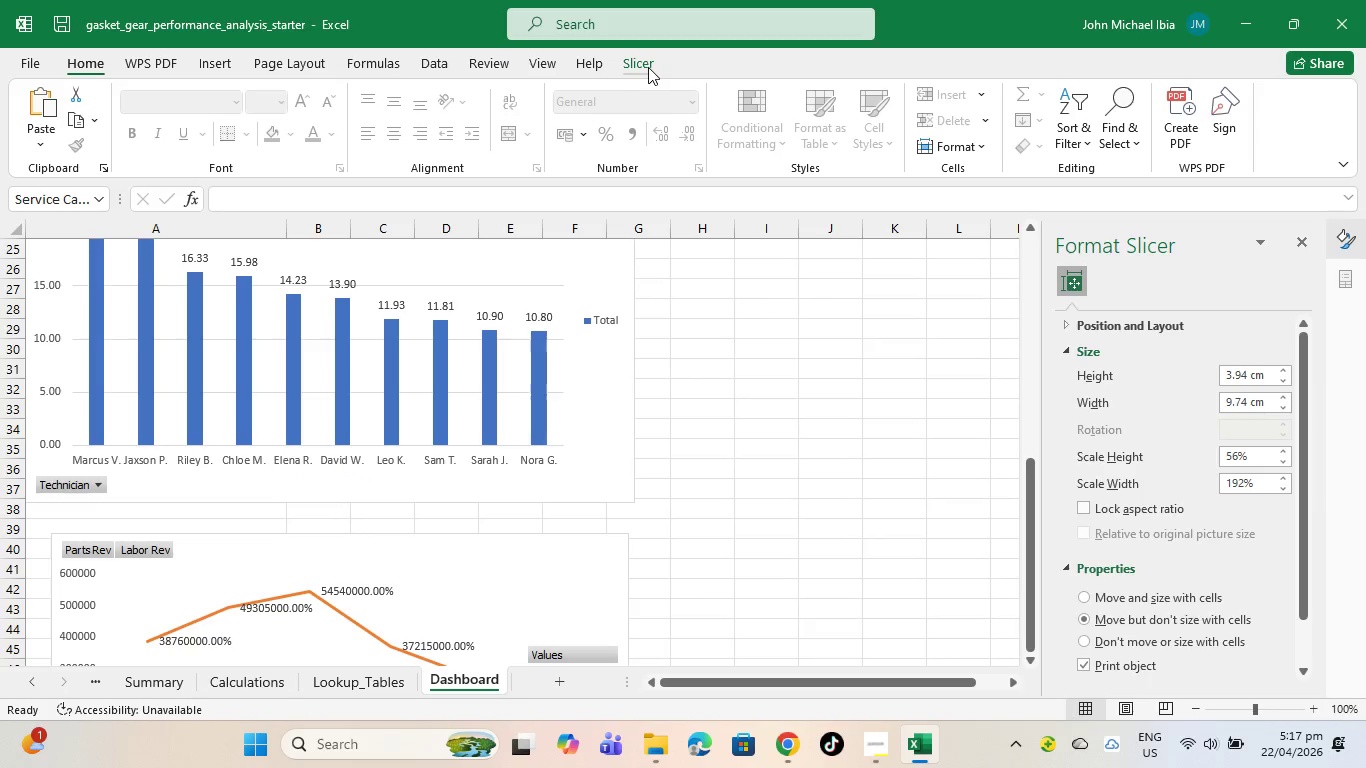 
left_click([639, 67])
 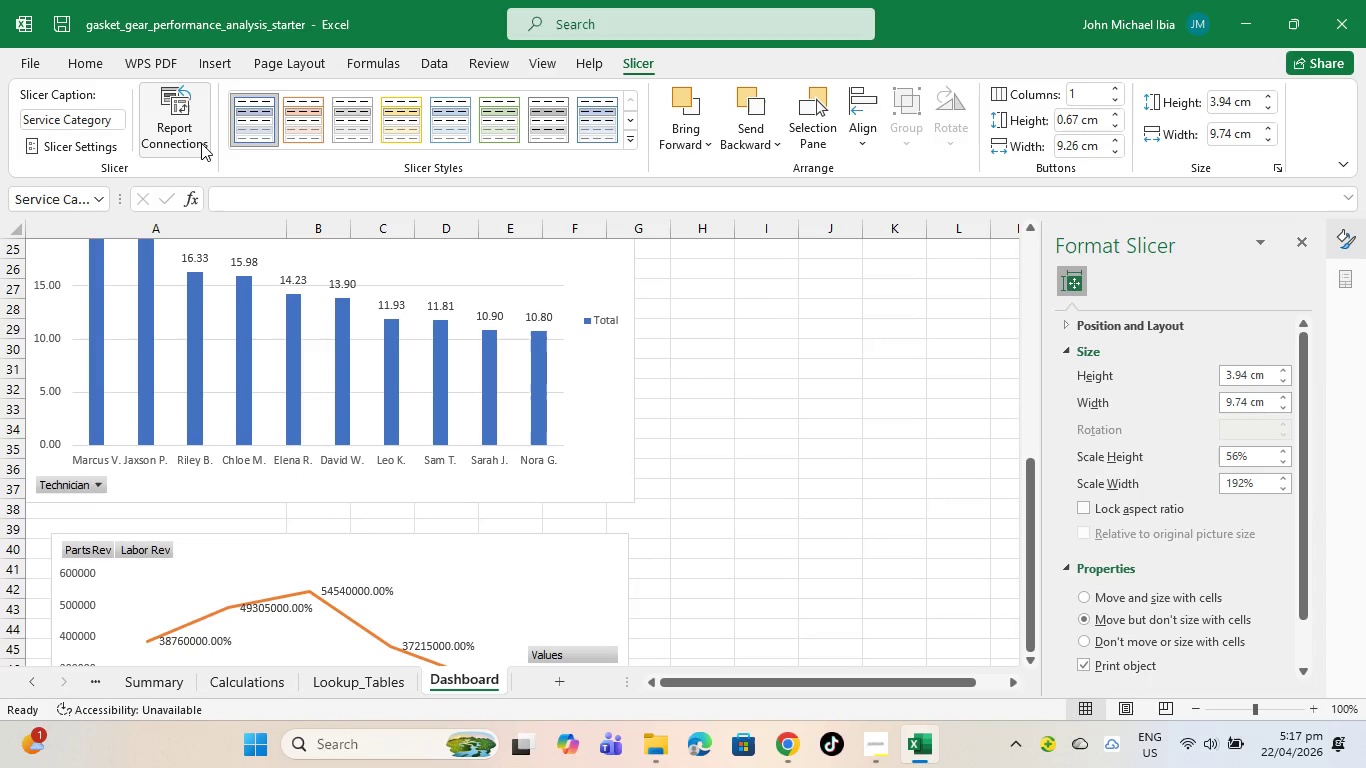 
left_click([196, 143])
 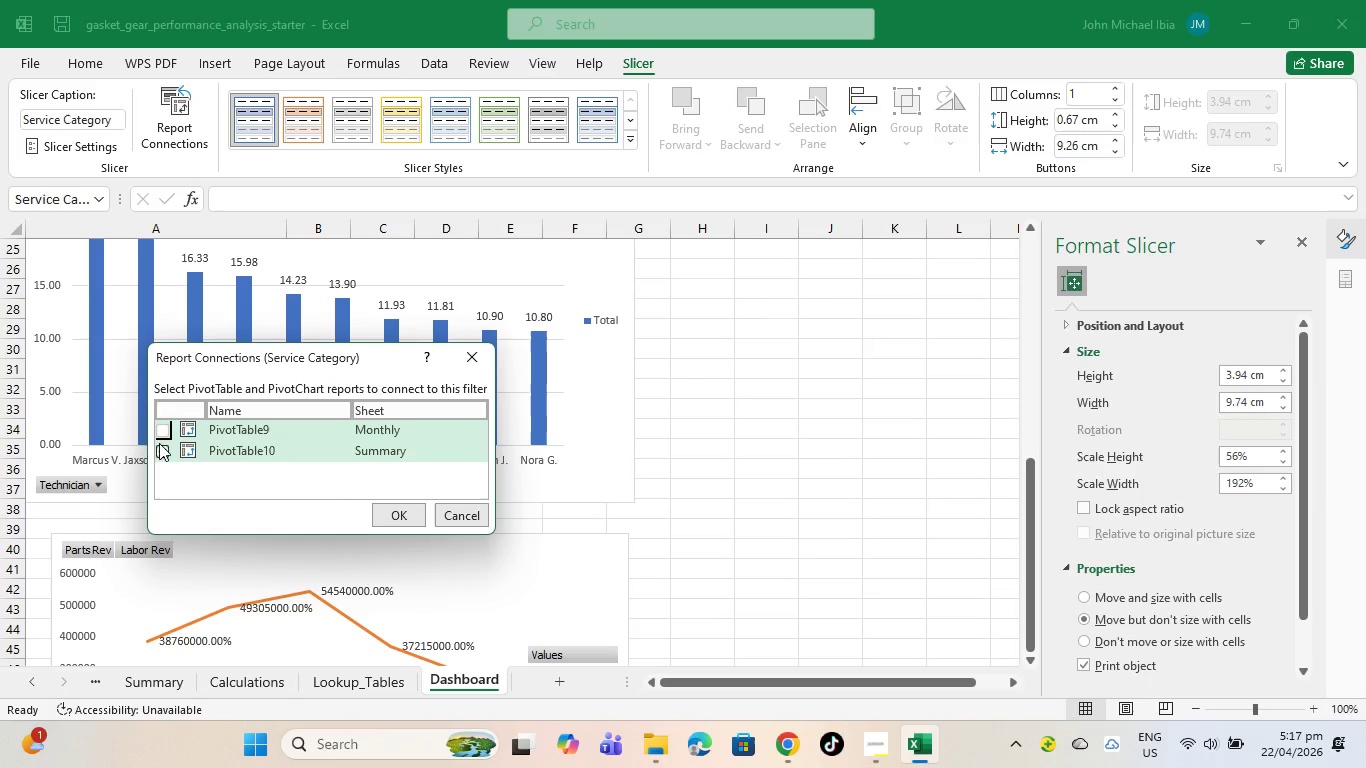 
left_click([159, 438])
 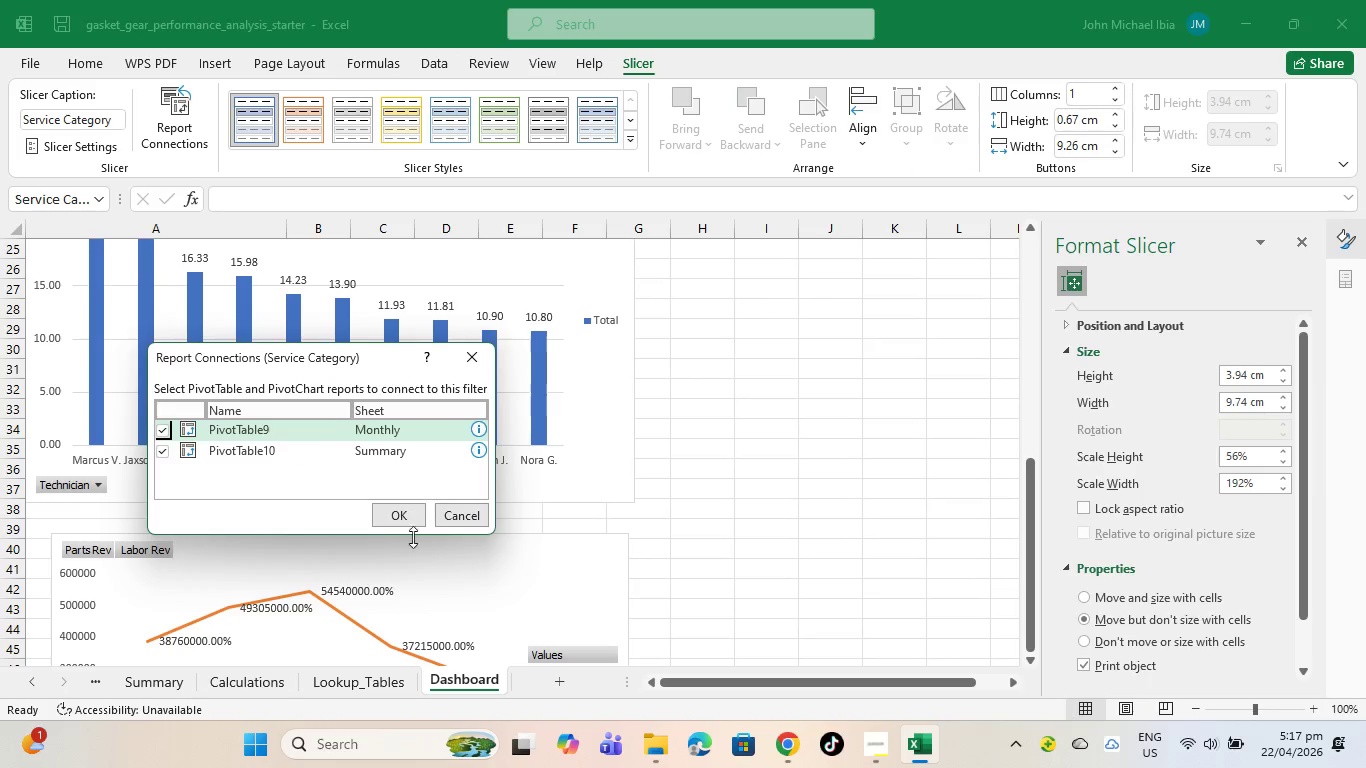 
left_click([387, 517])
 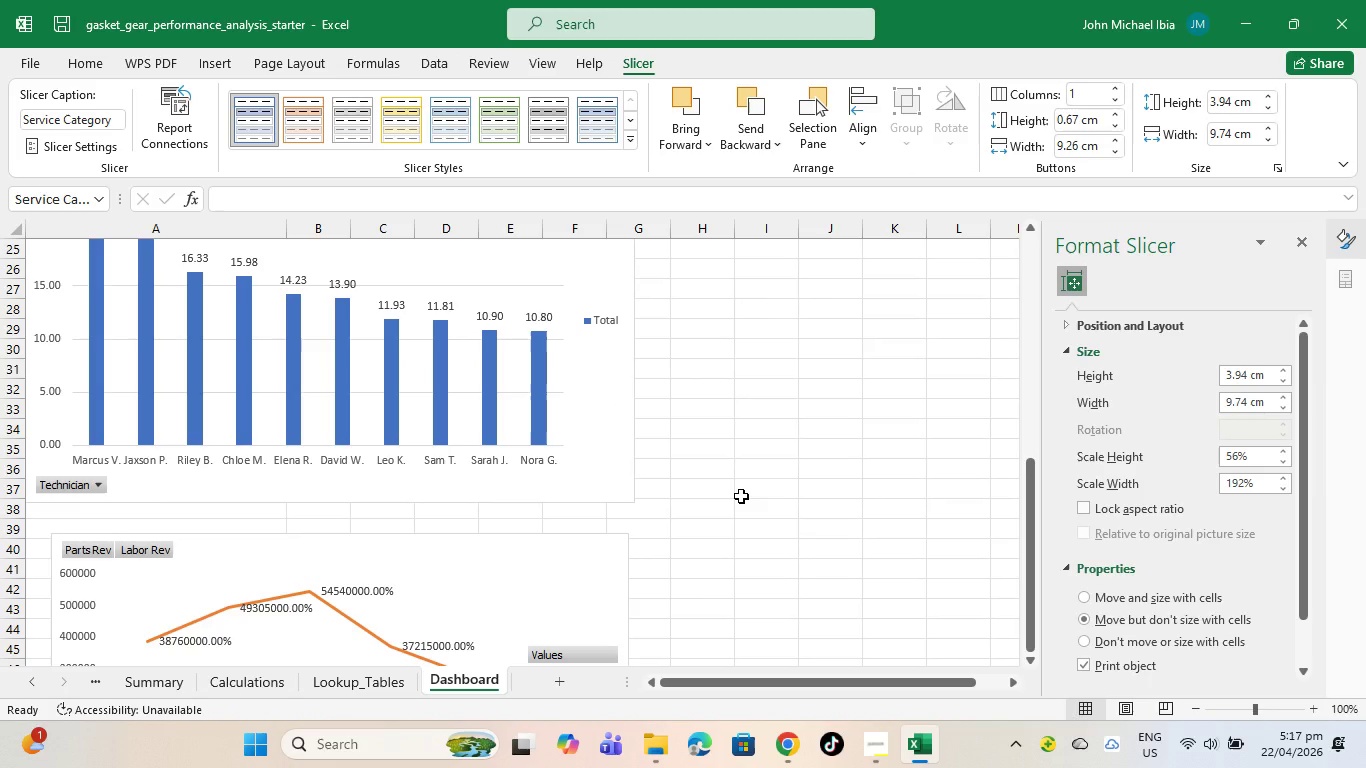 
scroll: coordinate [315, 489], scroll_direction: up, amount: 6.0
 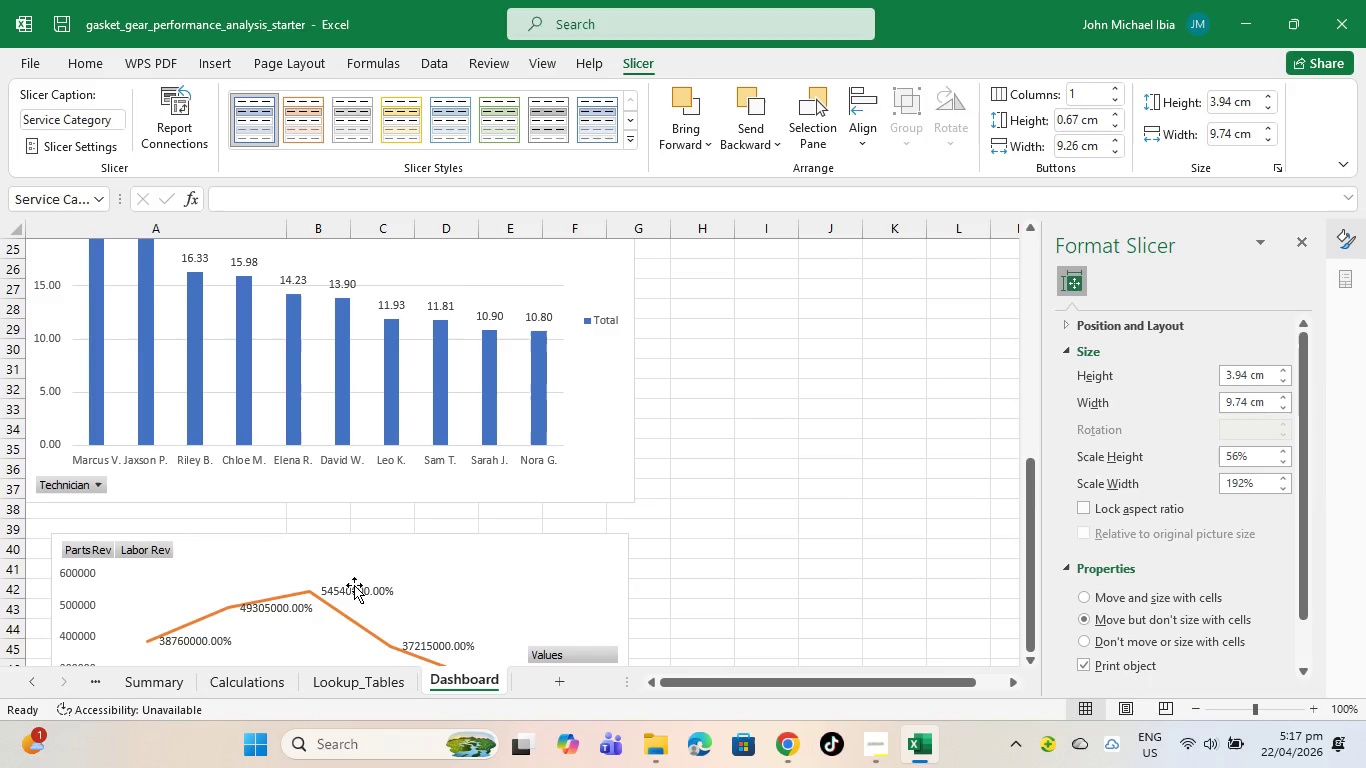 
left_click([350, 596])
 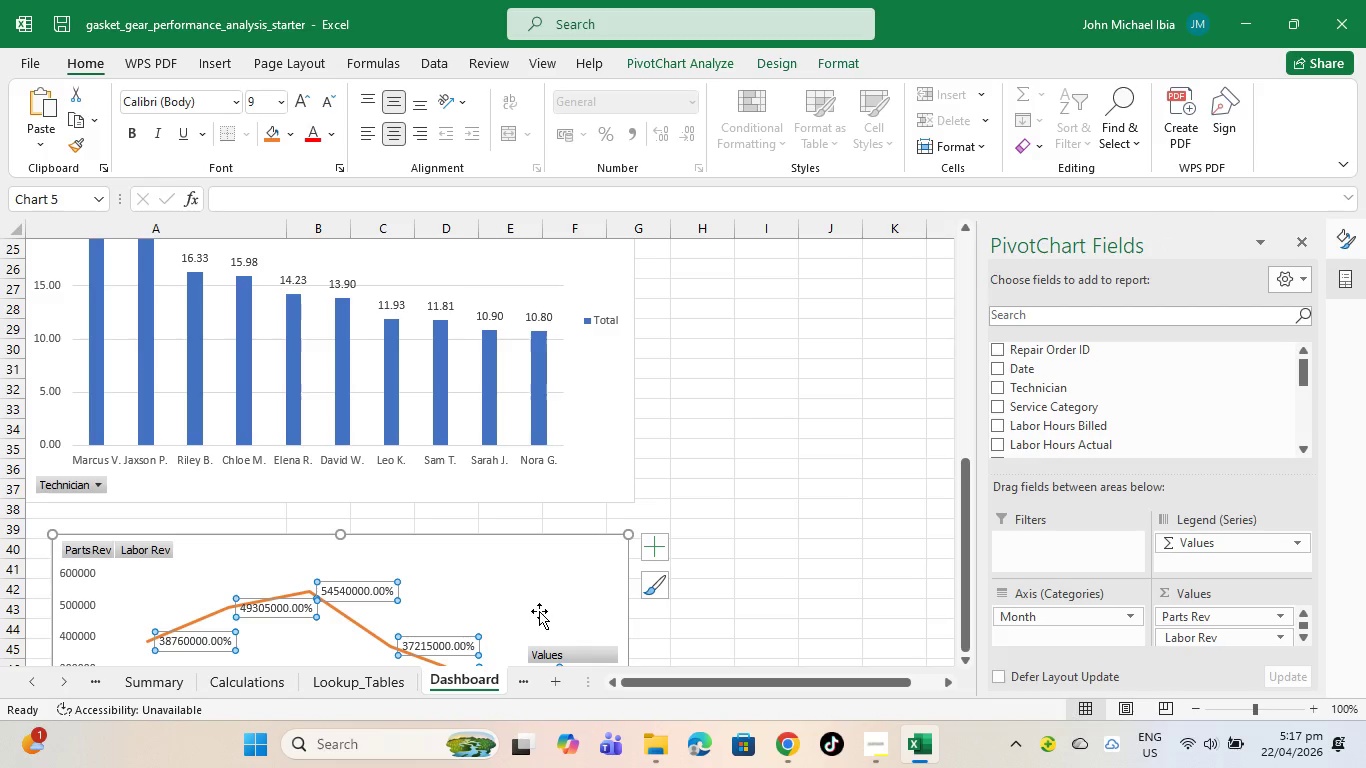 
scroll: coordinate [723, 593], scroll_direction: down, amount: 4.0
 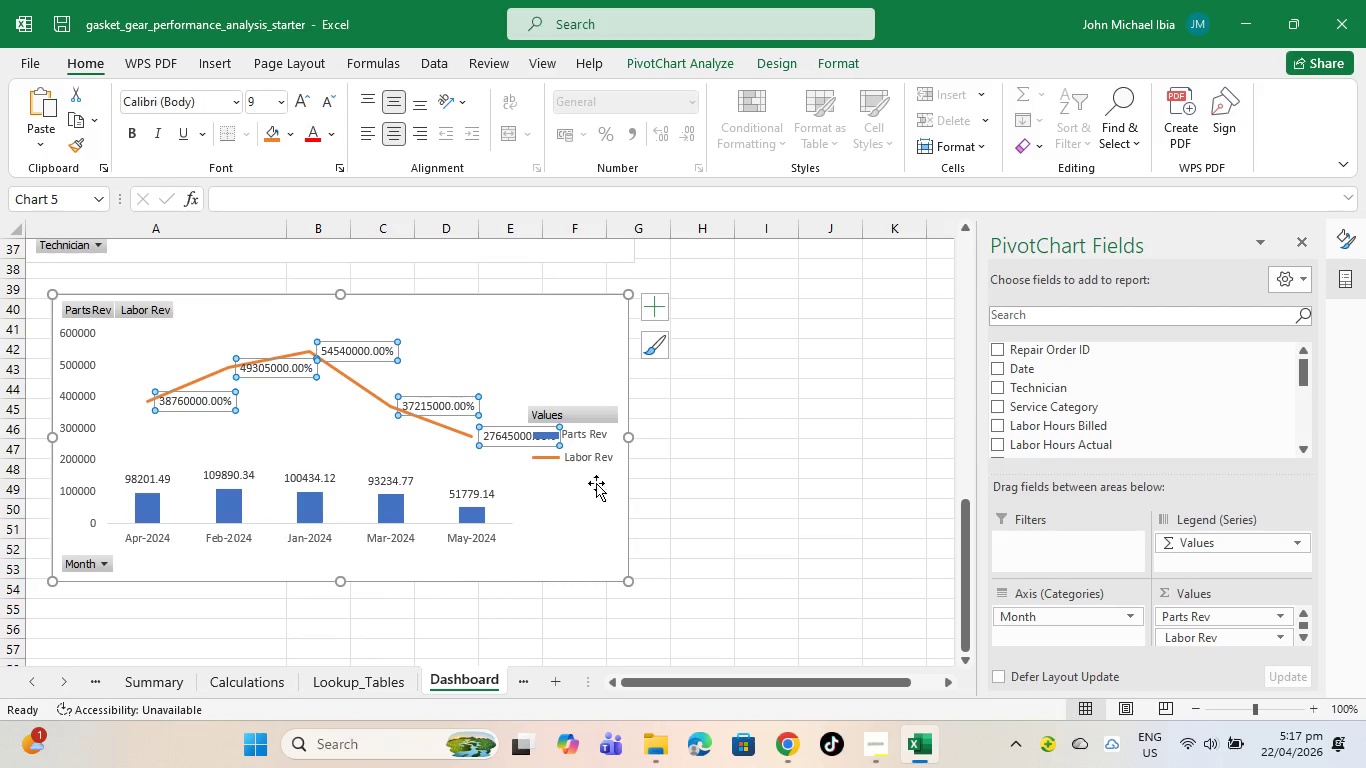 
left_click_drag(start_coordinate=[632, 441], to_coordinate=[722, 440])
 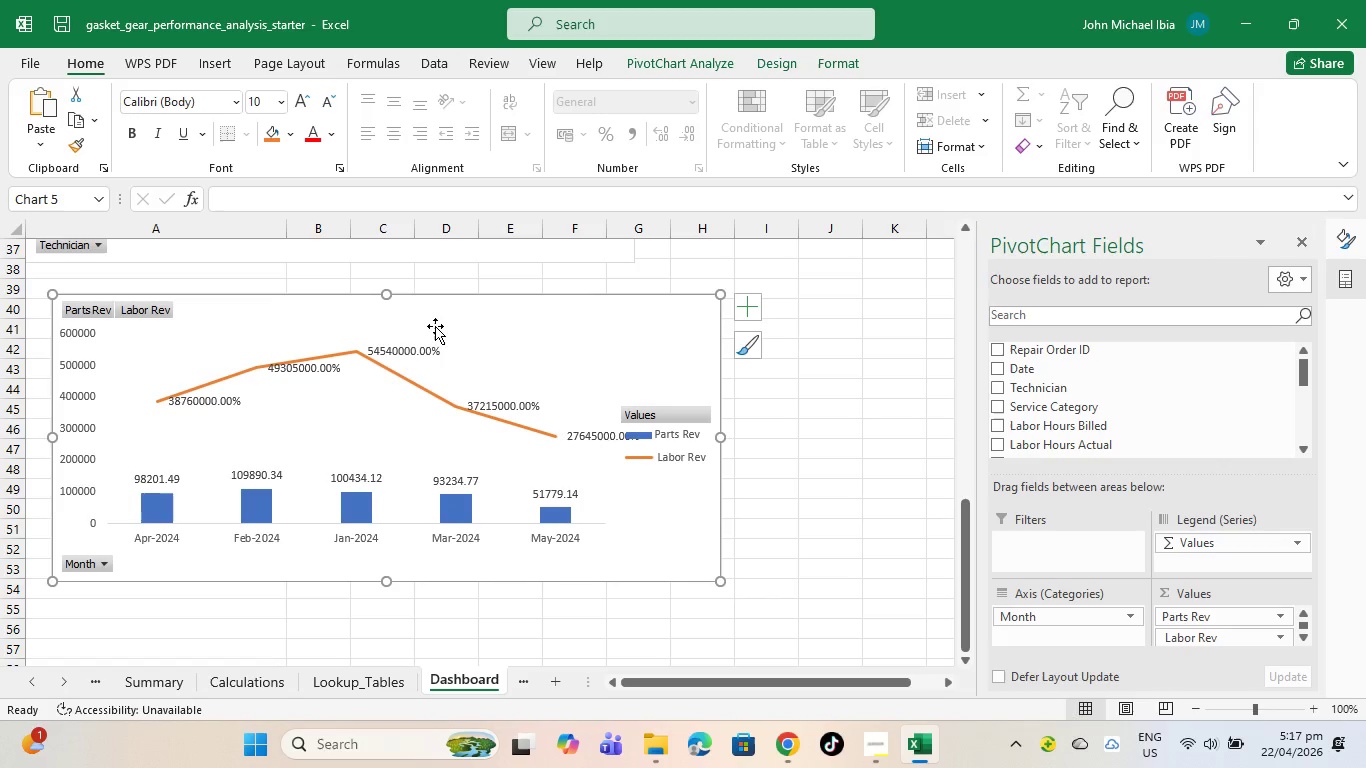 
wait(5.11)
 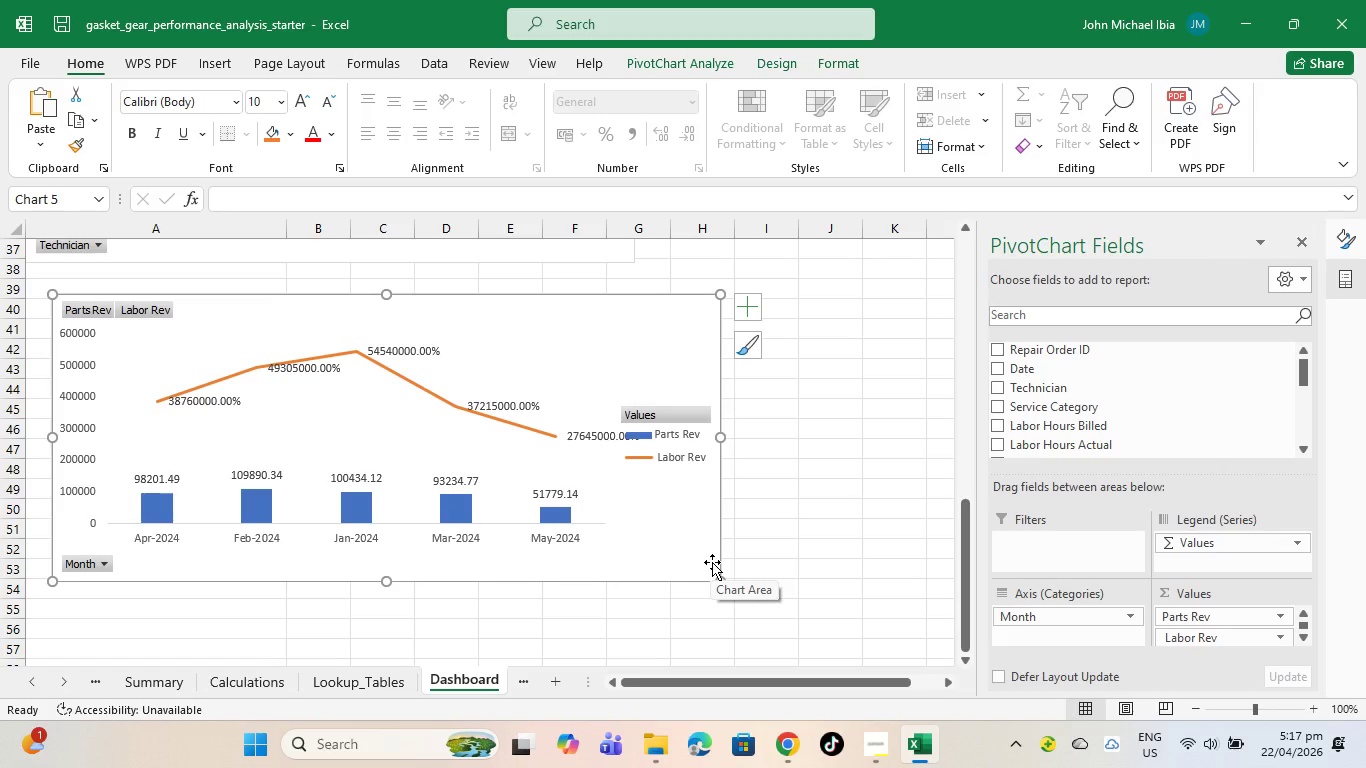 
left_click([409, 351])
 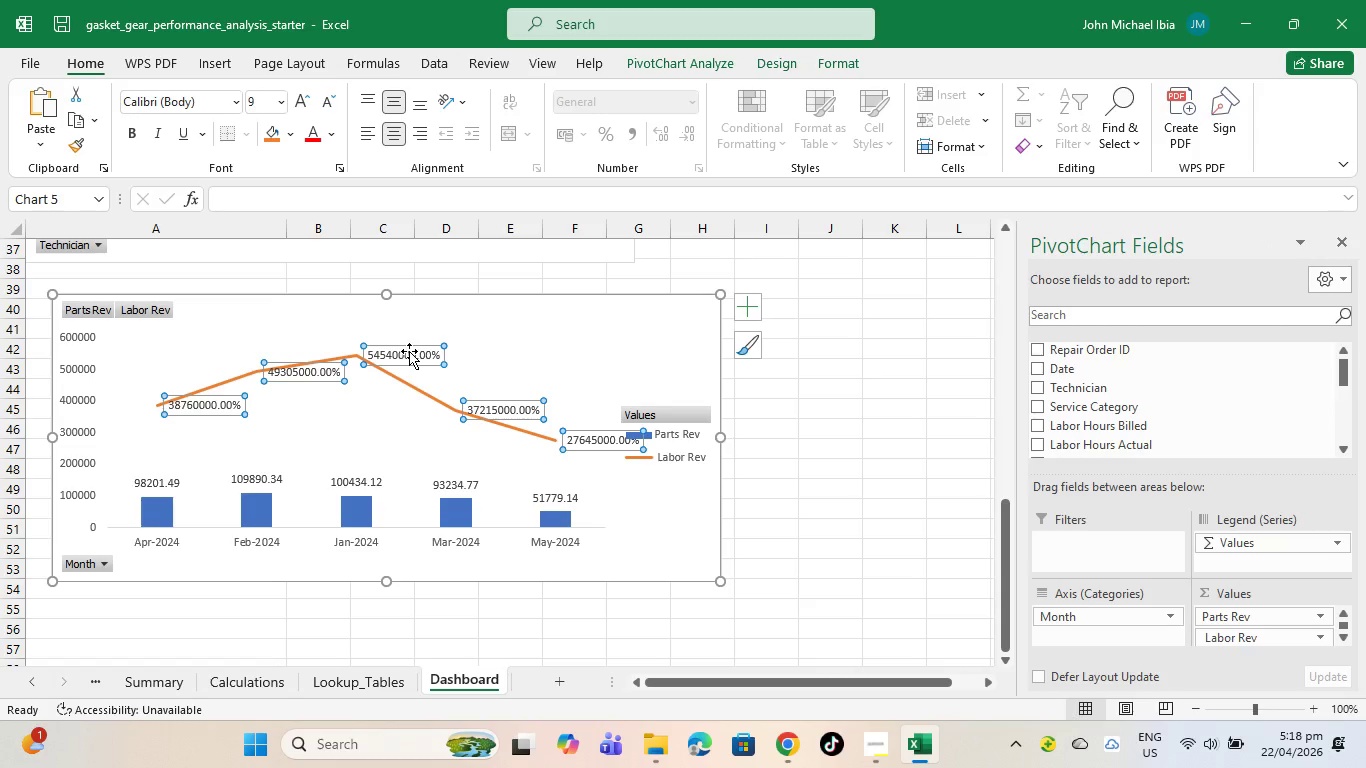 
wait(41.17)
 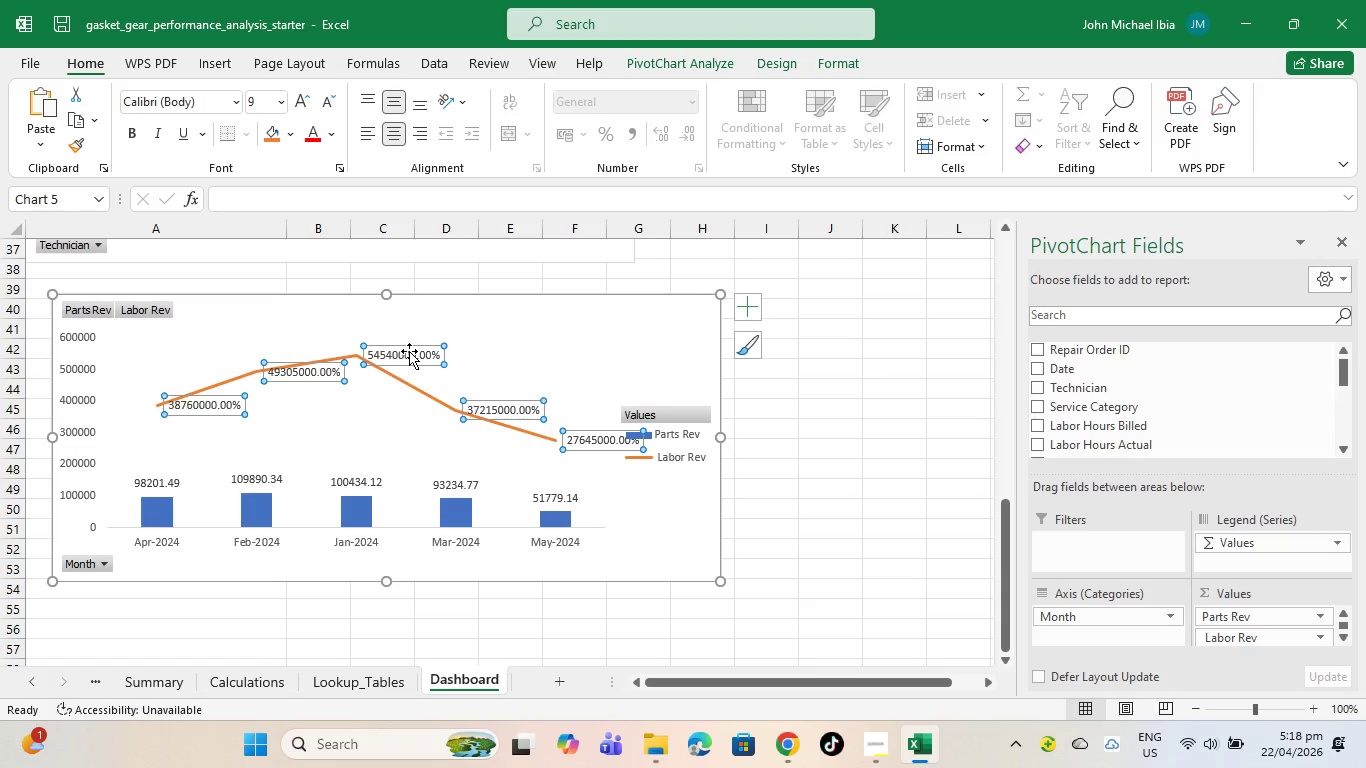 
left_click([369, 680])
 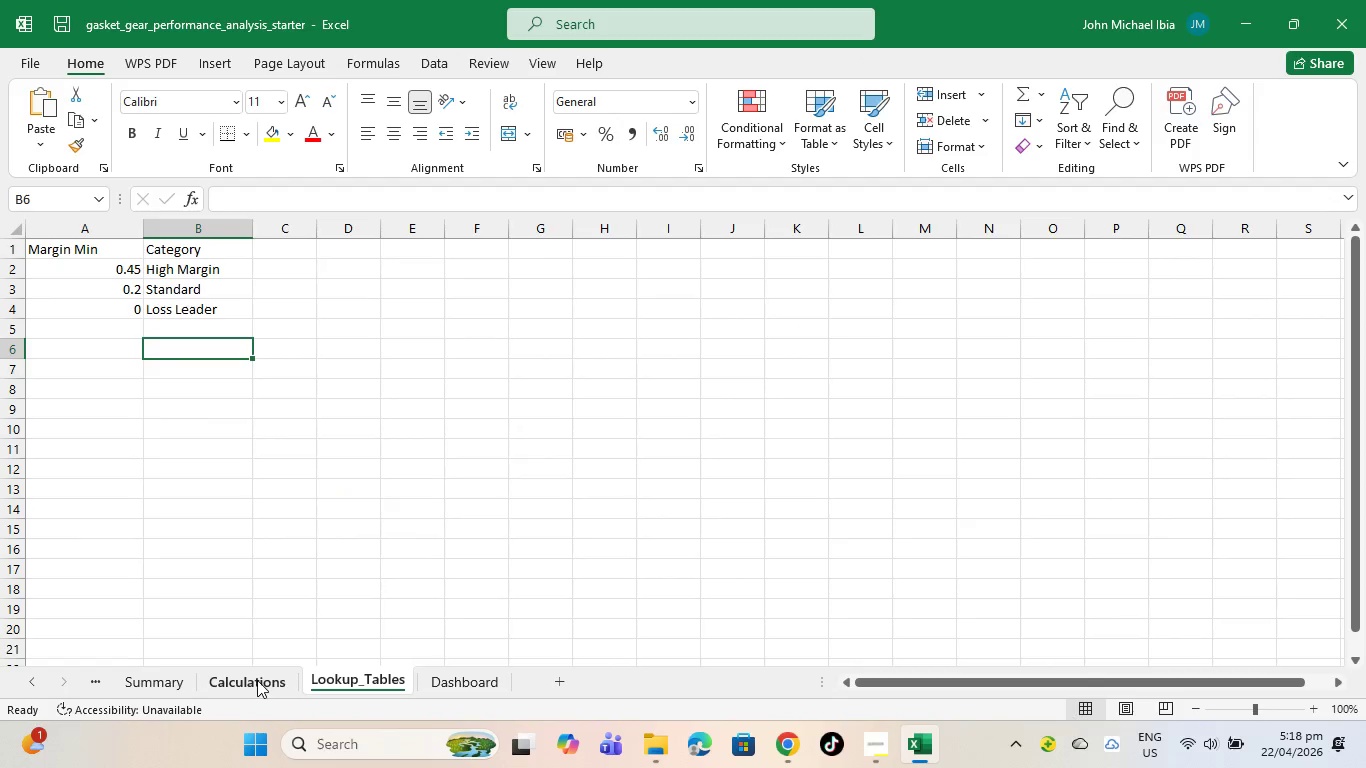 
left_click([256, 680])
 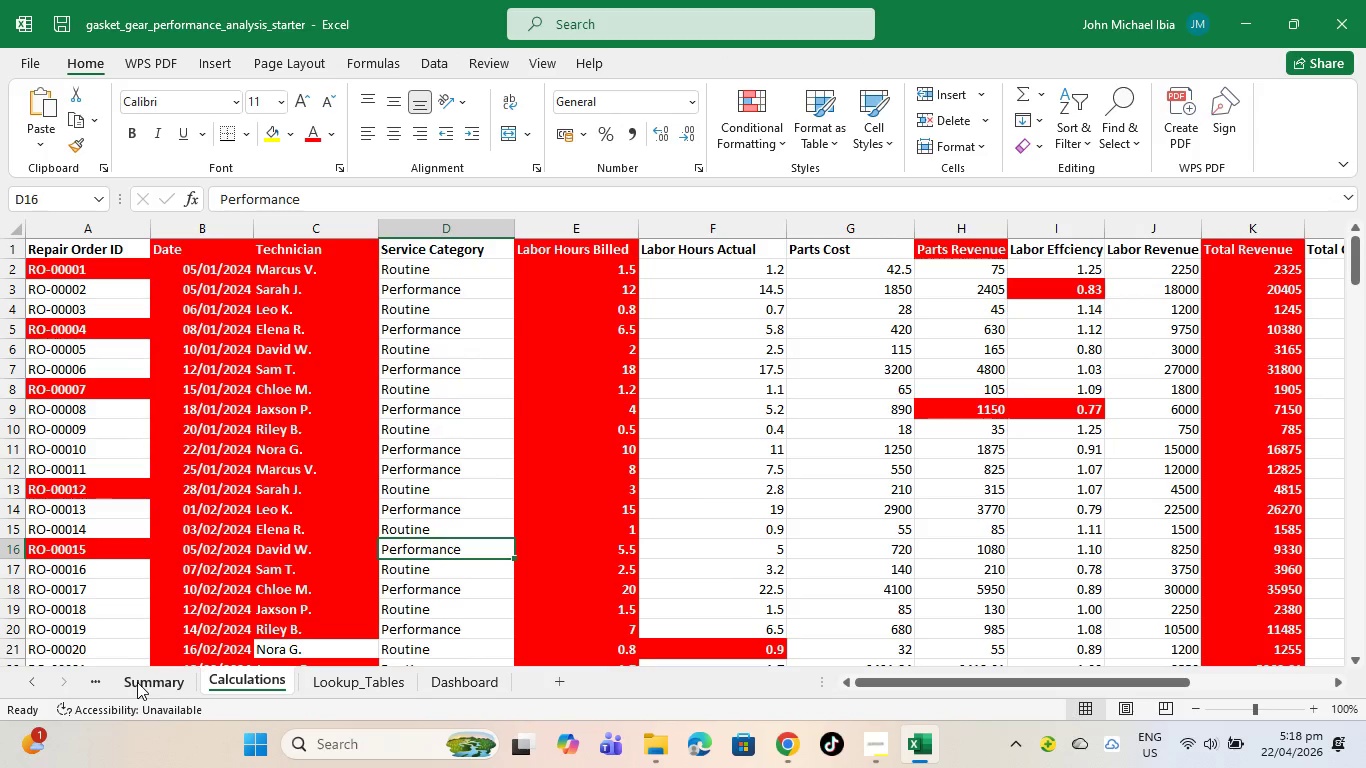 
left_click([137, 682])
 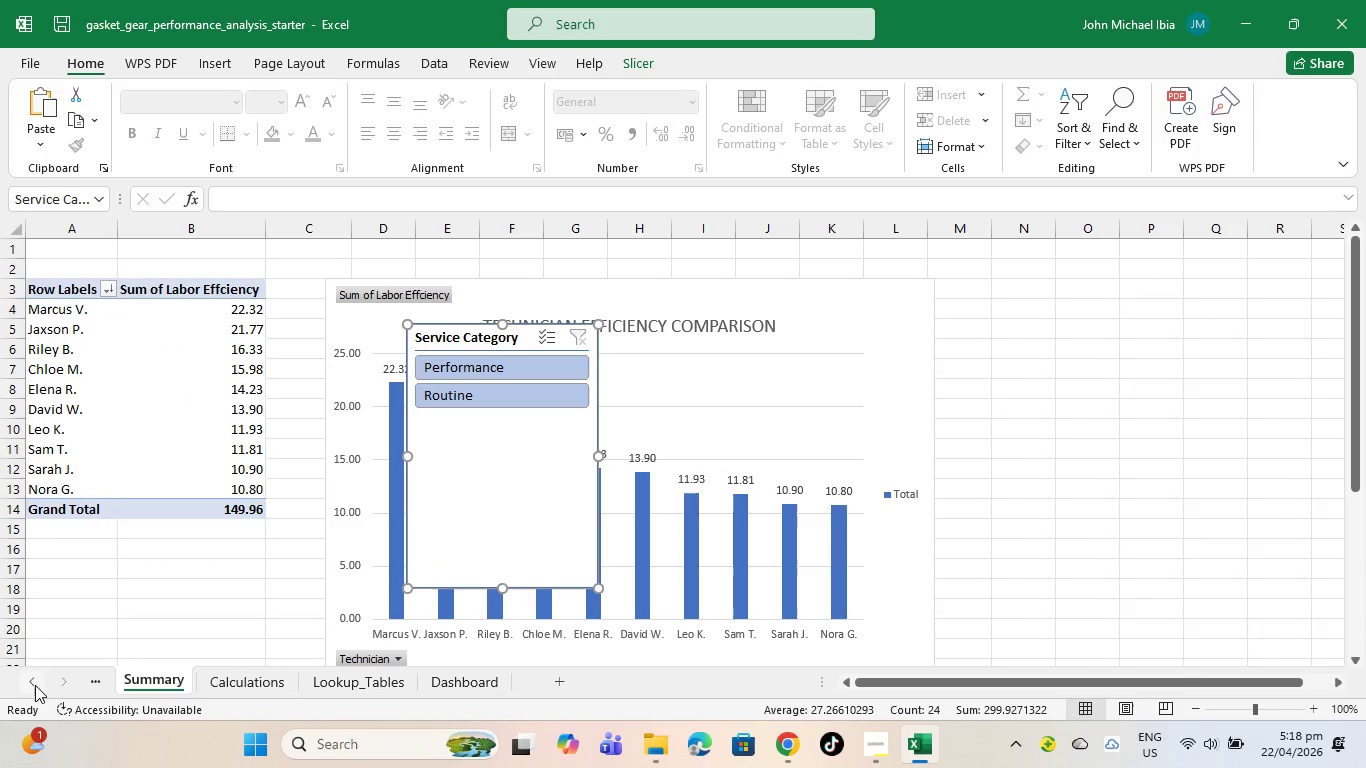 
double_click([37, 685])
 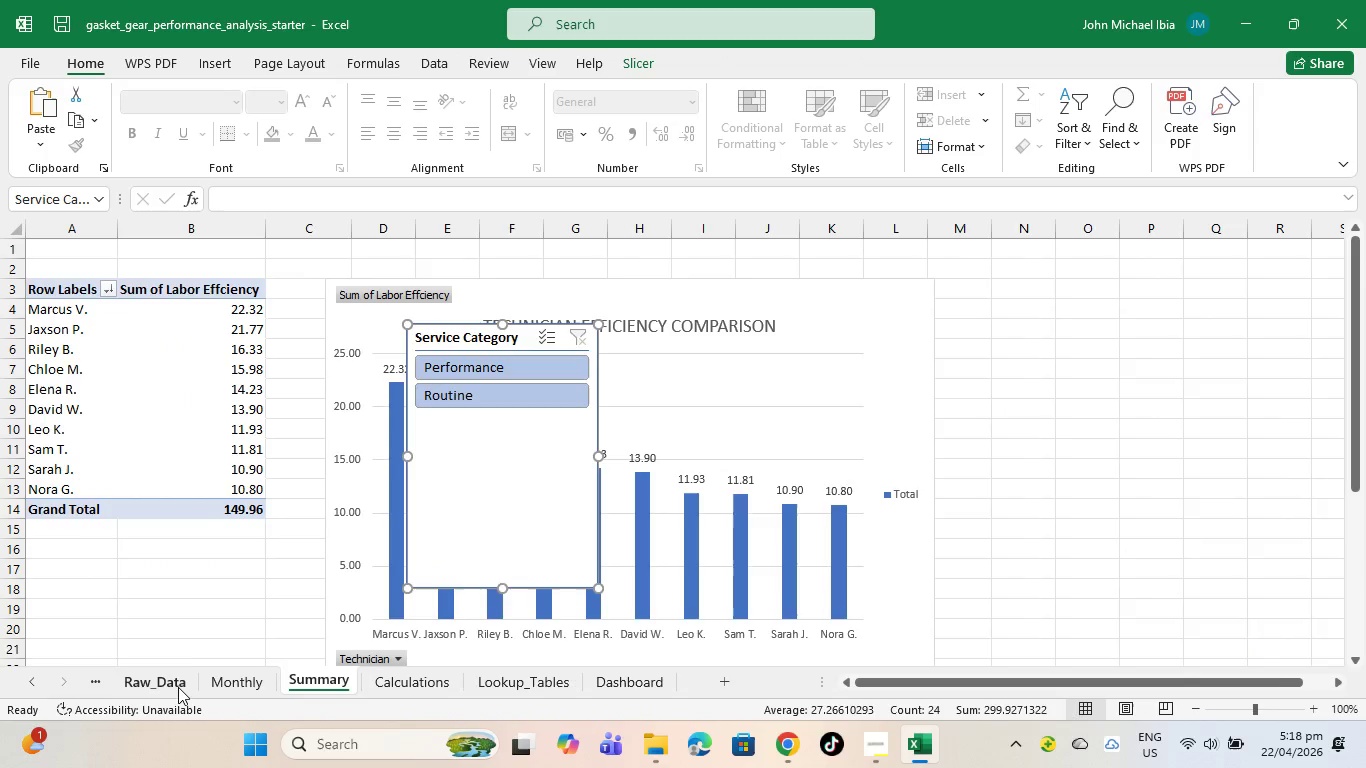 
left_click([174, 686])
 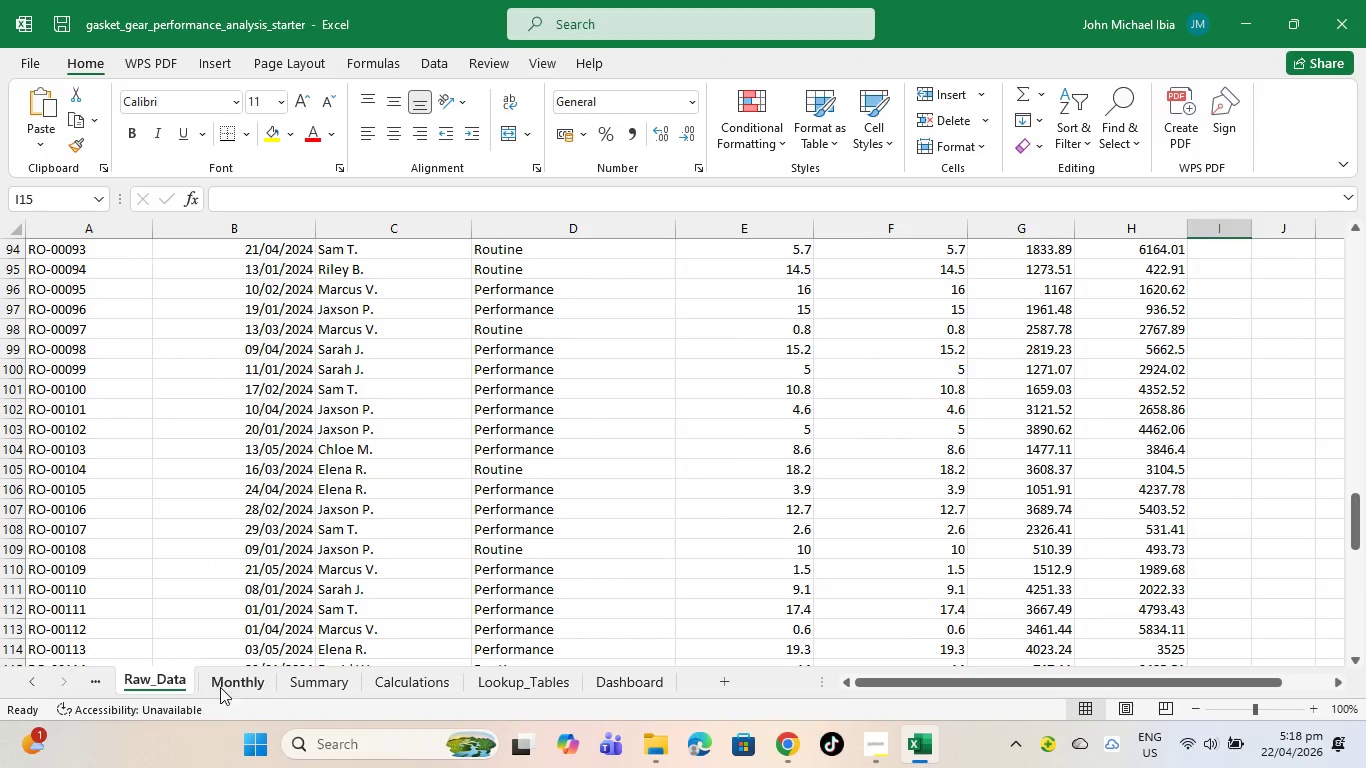 
left_click([249, 692])
 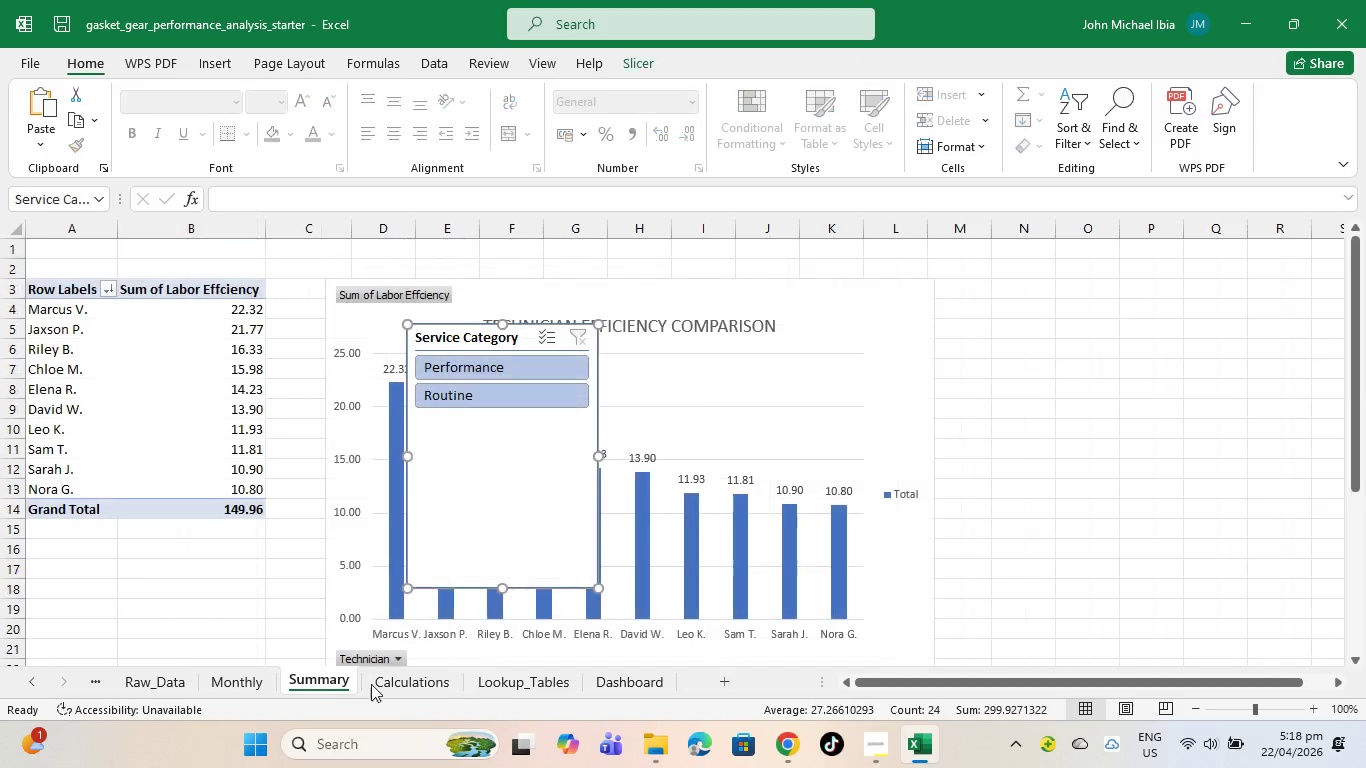 
double_click([411, 684])
 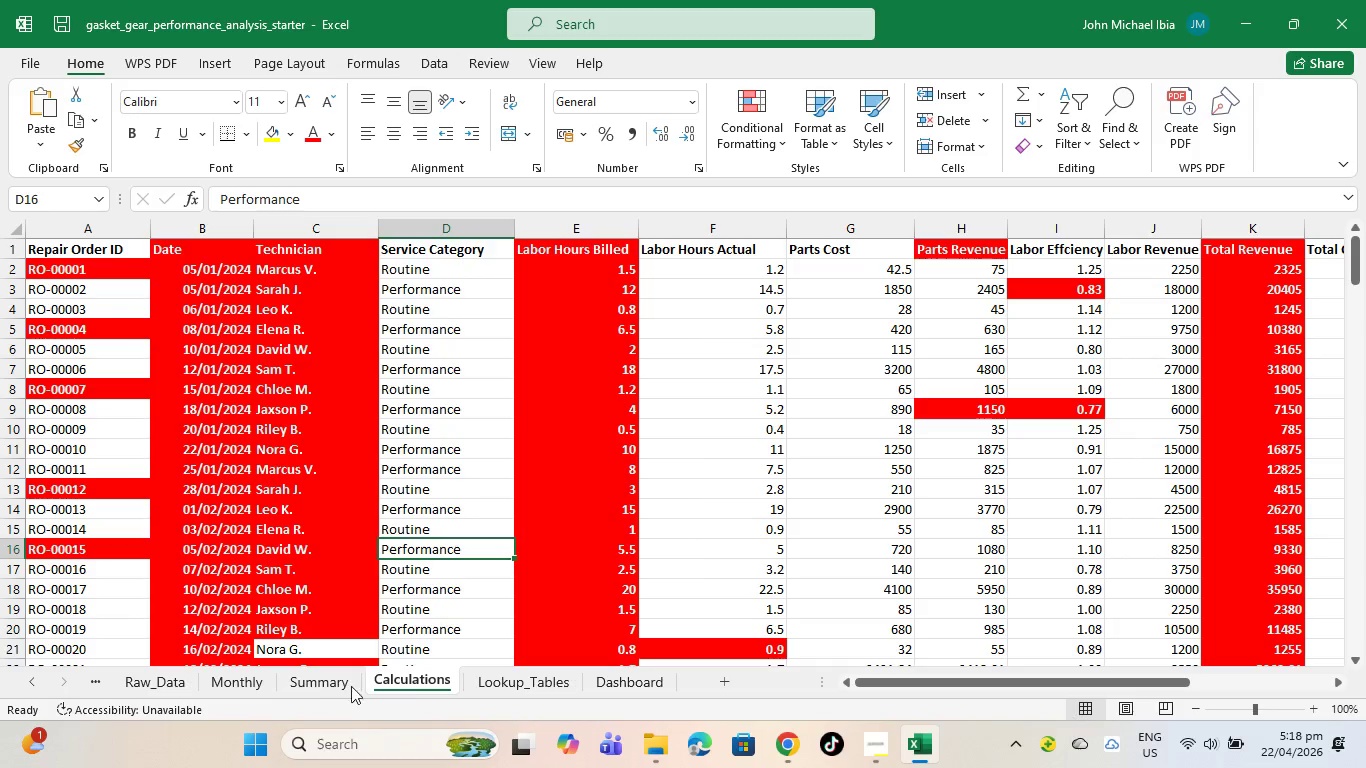 
left_click([324, 681])
 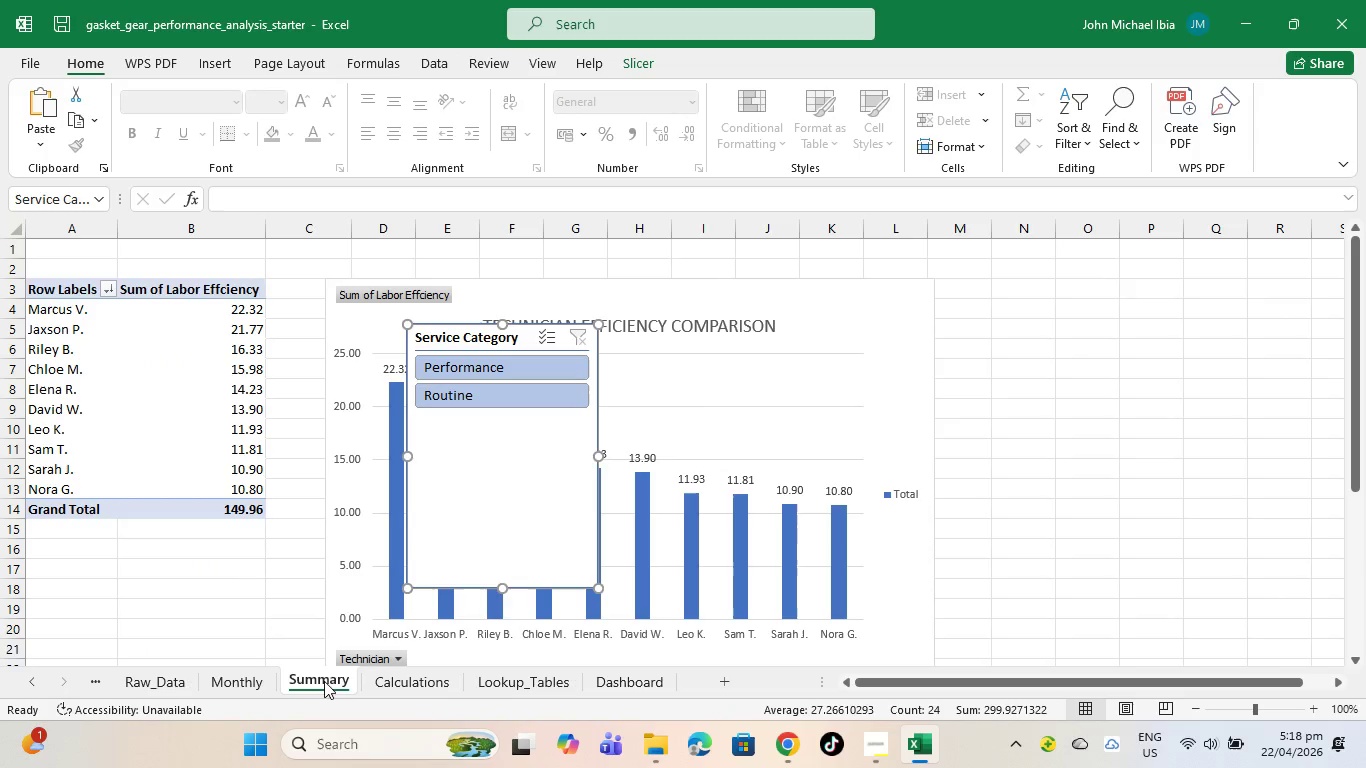 
left_click_drag(start_coordinate=[324, 681], to_coordinate=[428, 689])
 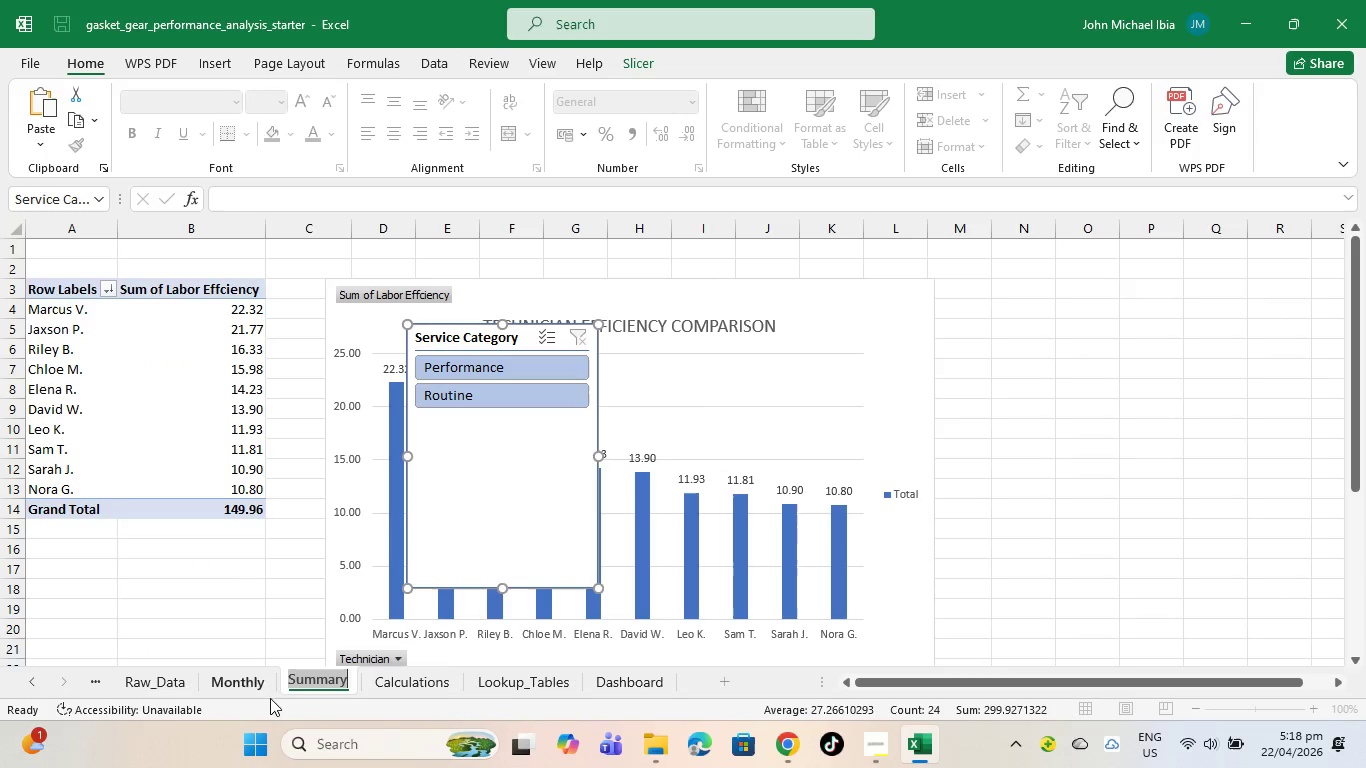 
left_click([267, 710])
 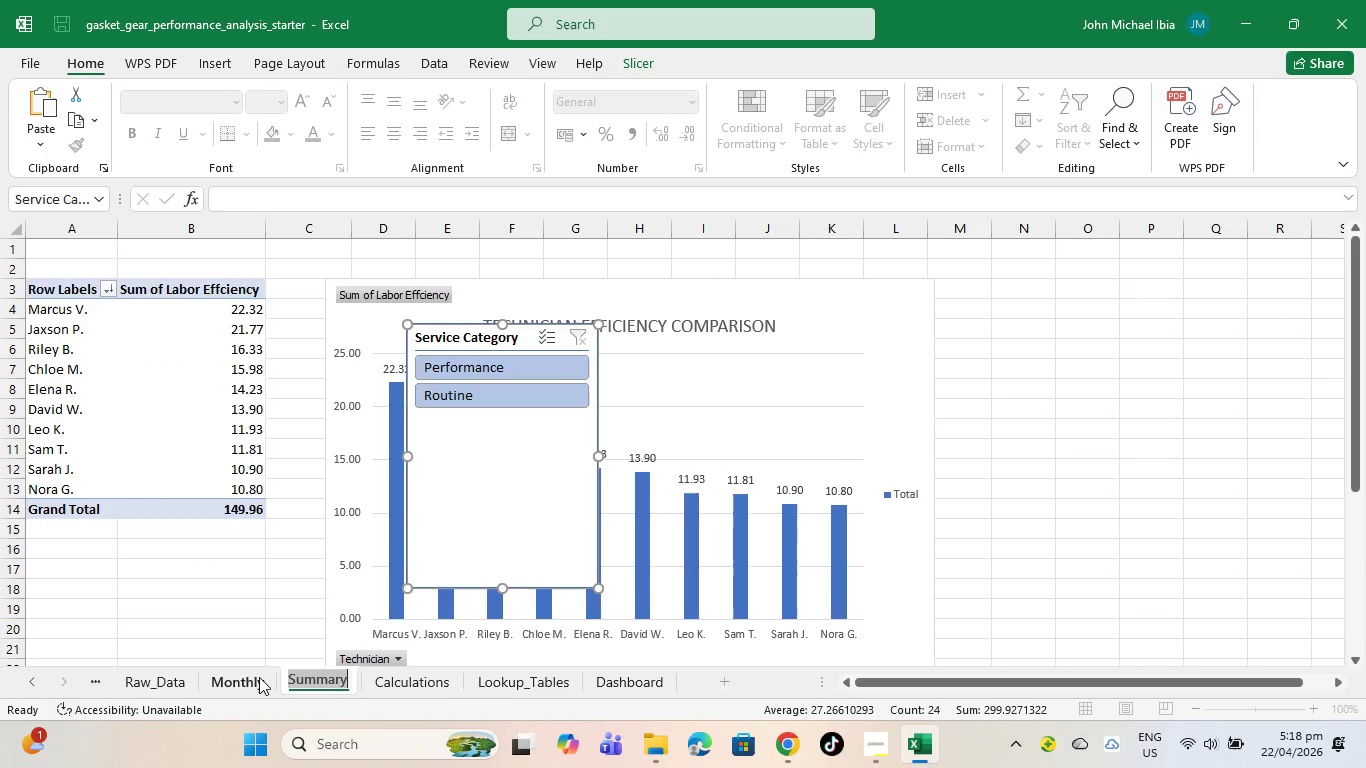 
left_click_drag(start_coordinate=[259, 677], to_coordinate=[577, 686])
 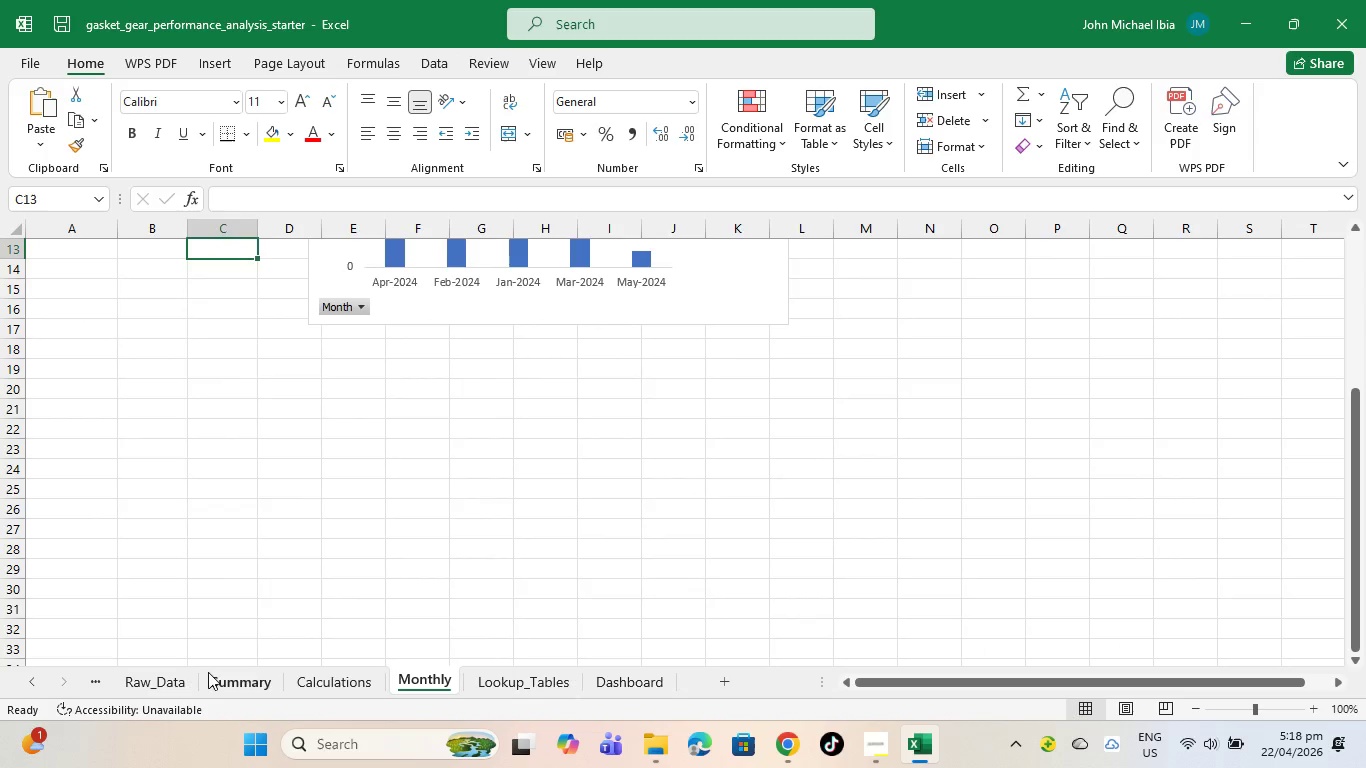 
left_click_drag(start_coordinate=[247, 671], to_coordinate=[522, 686])
 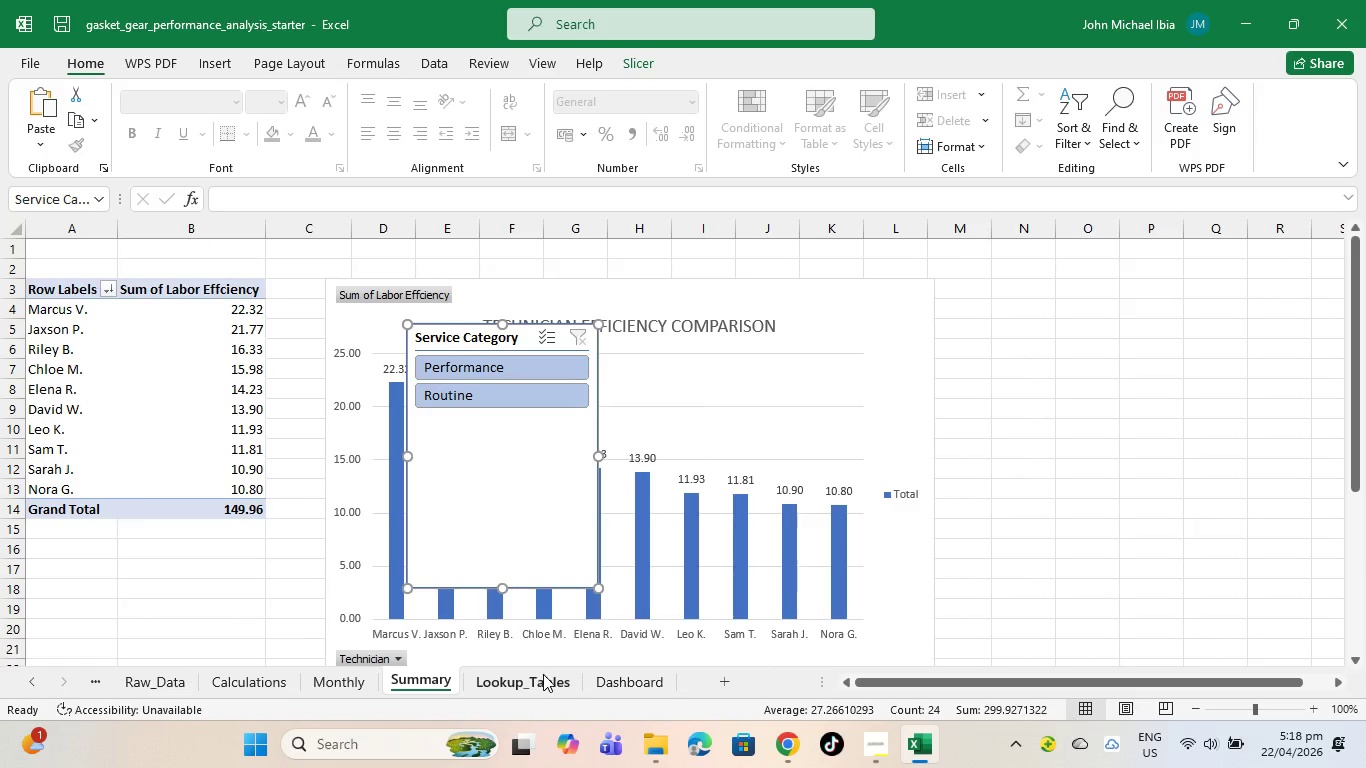 
left_click_drag(start_coordinate=[546, 673], to_coordinate=[308, 675])
 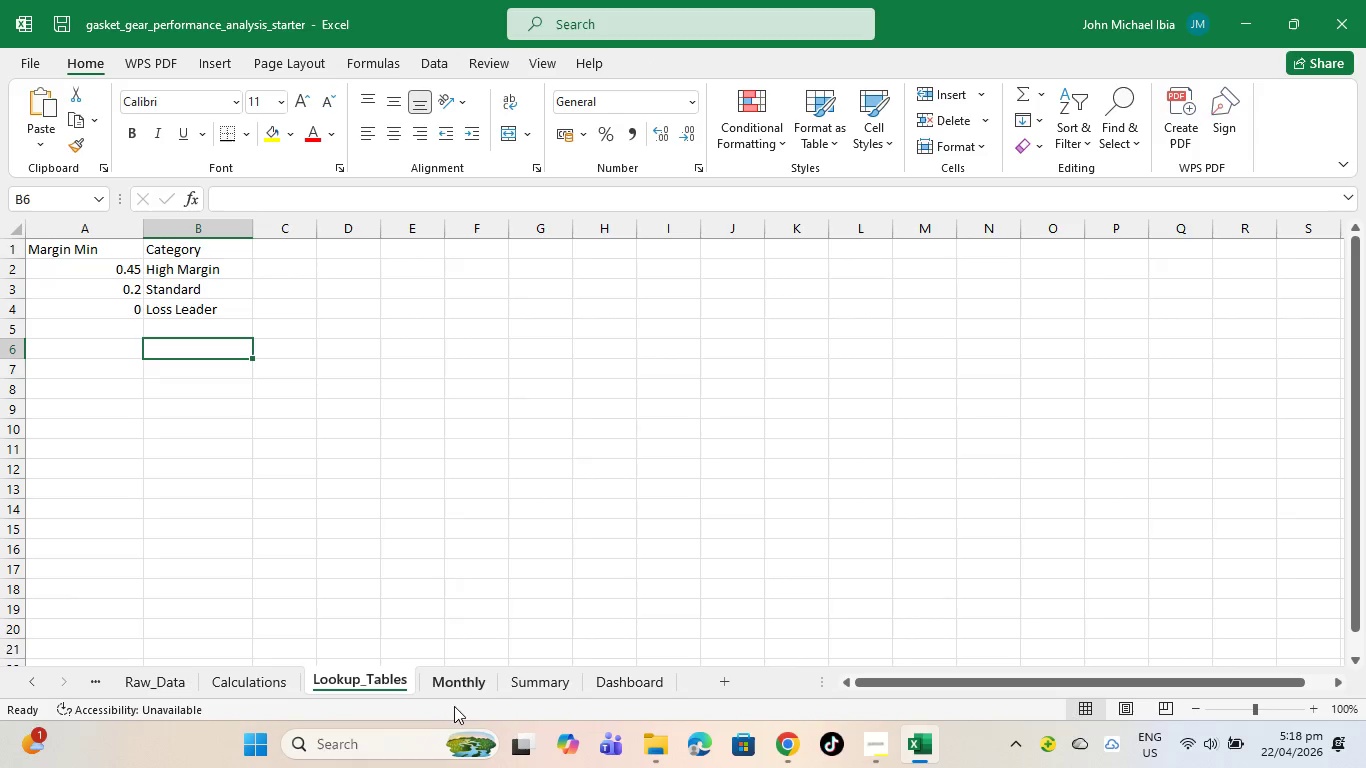 
left_click([466, 691])
 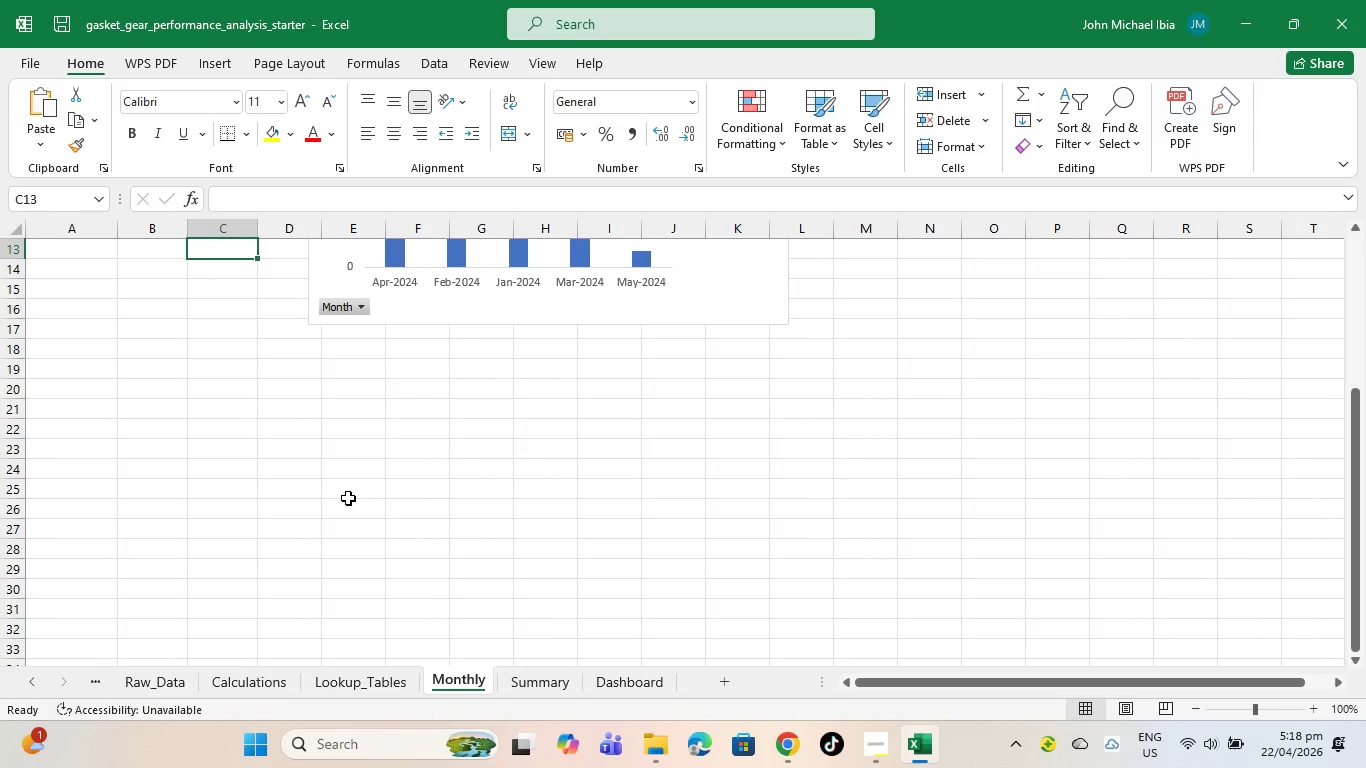 
scroll: coordinate [422, 508], scroll_direction: up, amount: 6.0
 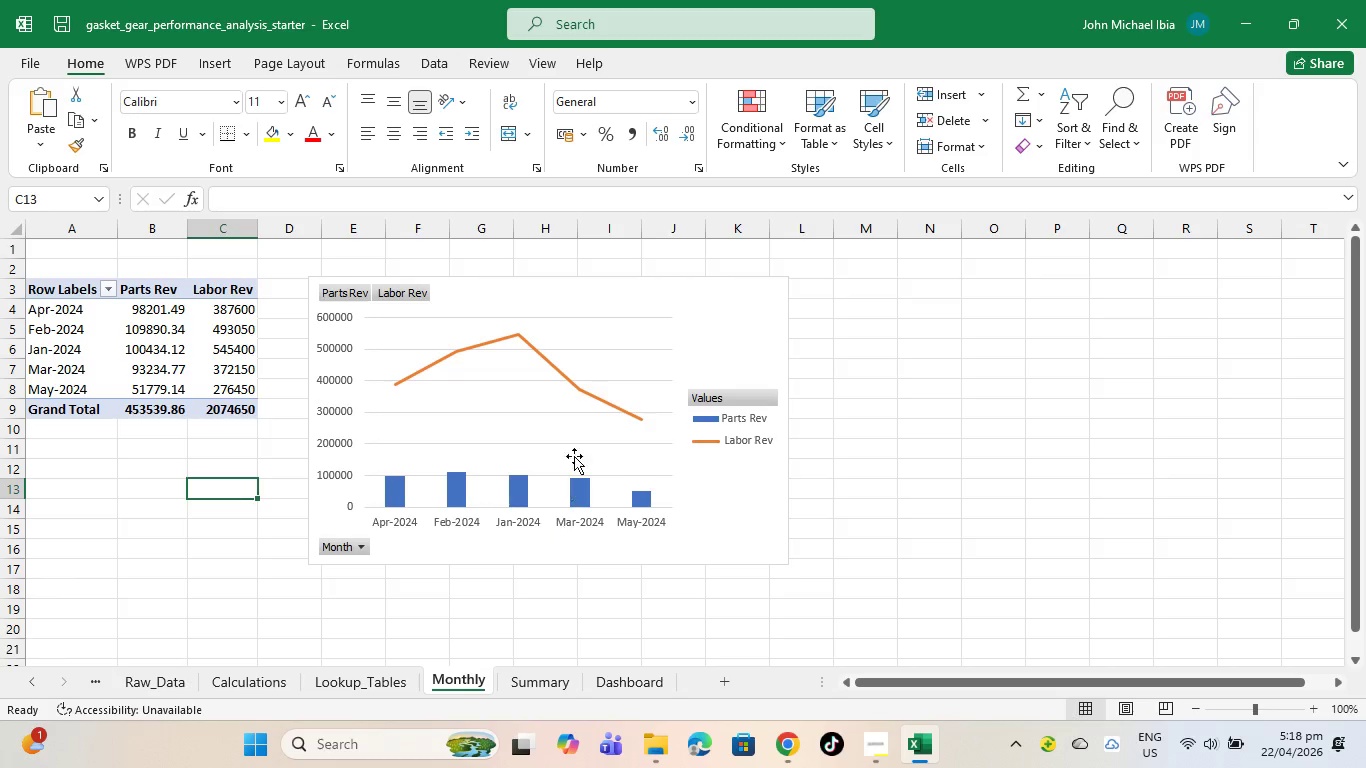 
left_click([599, 376])
 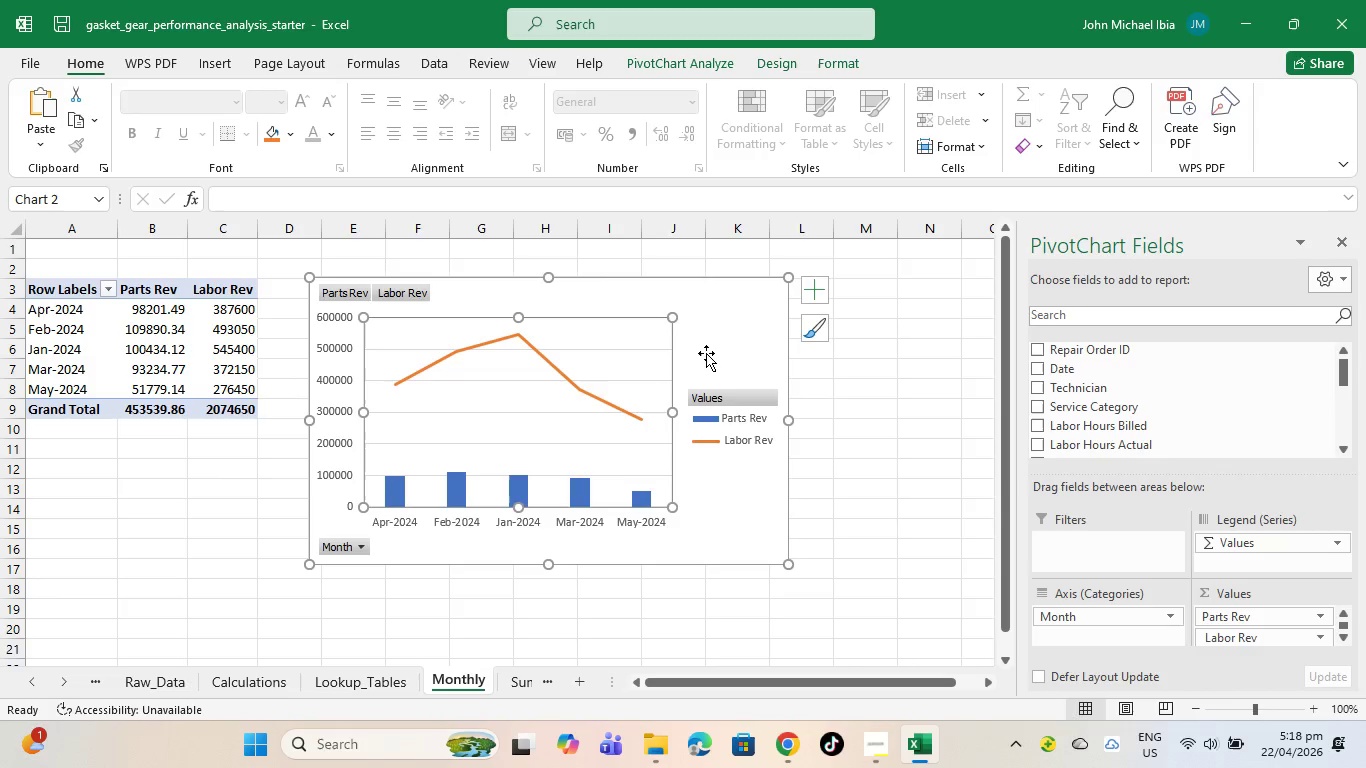 
left_click([725, 348])
 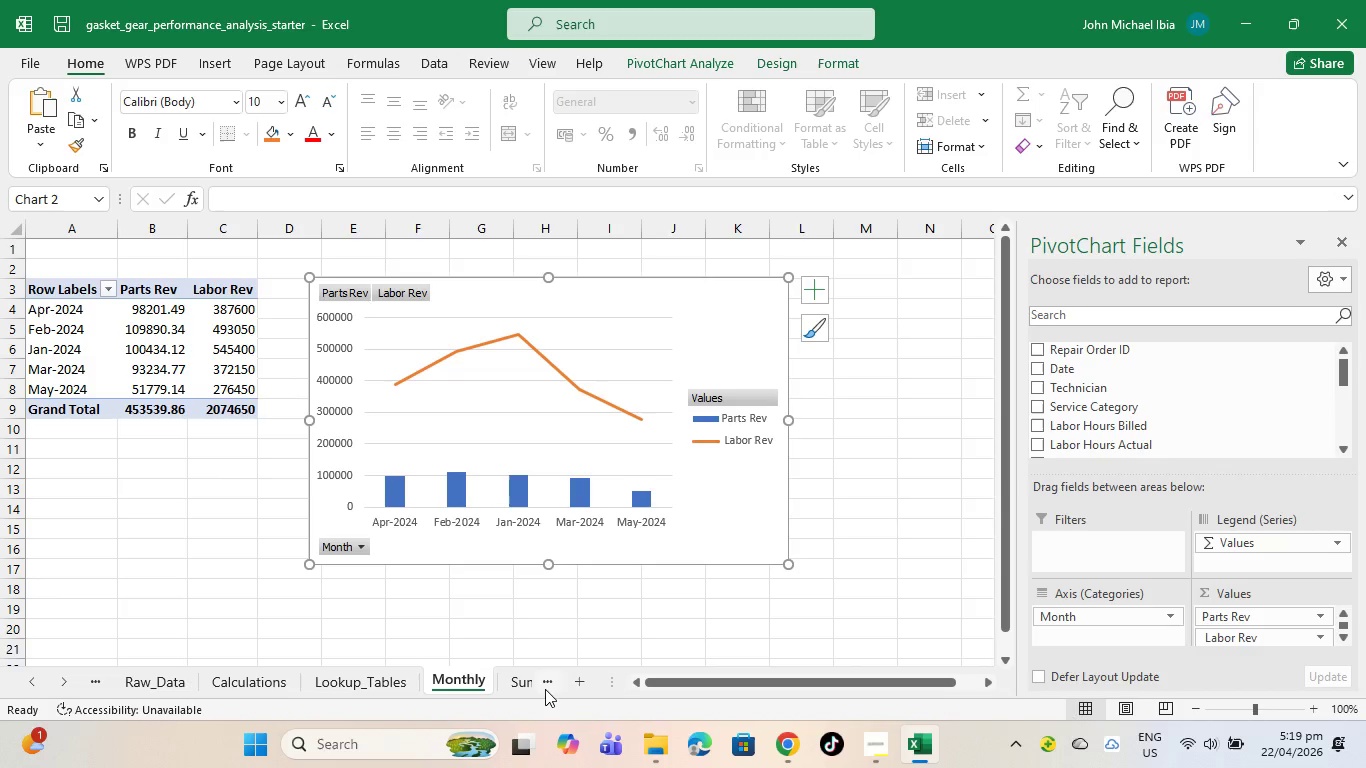 
left_click([523, 681])
 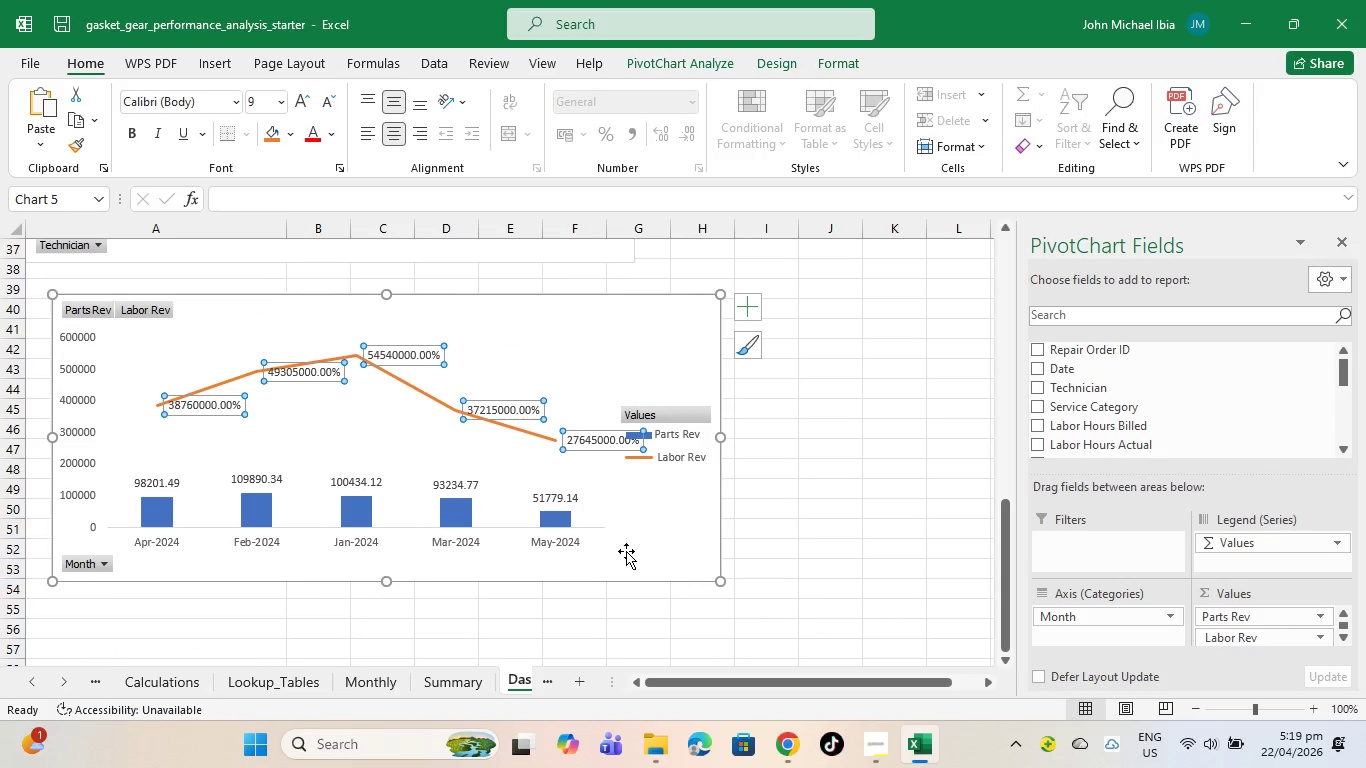 
right_click([626, 551])
 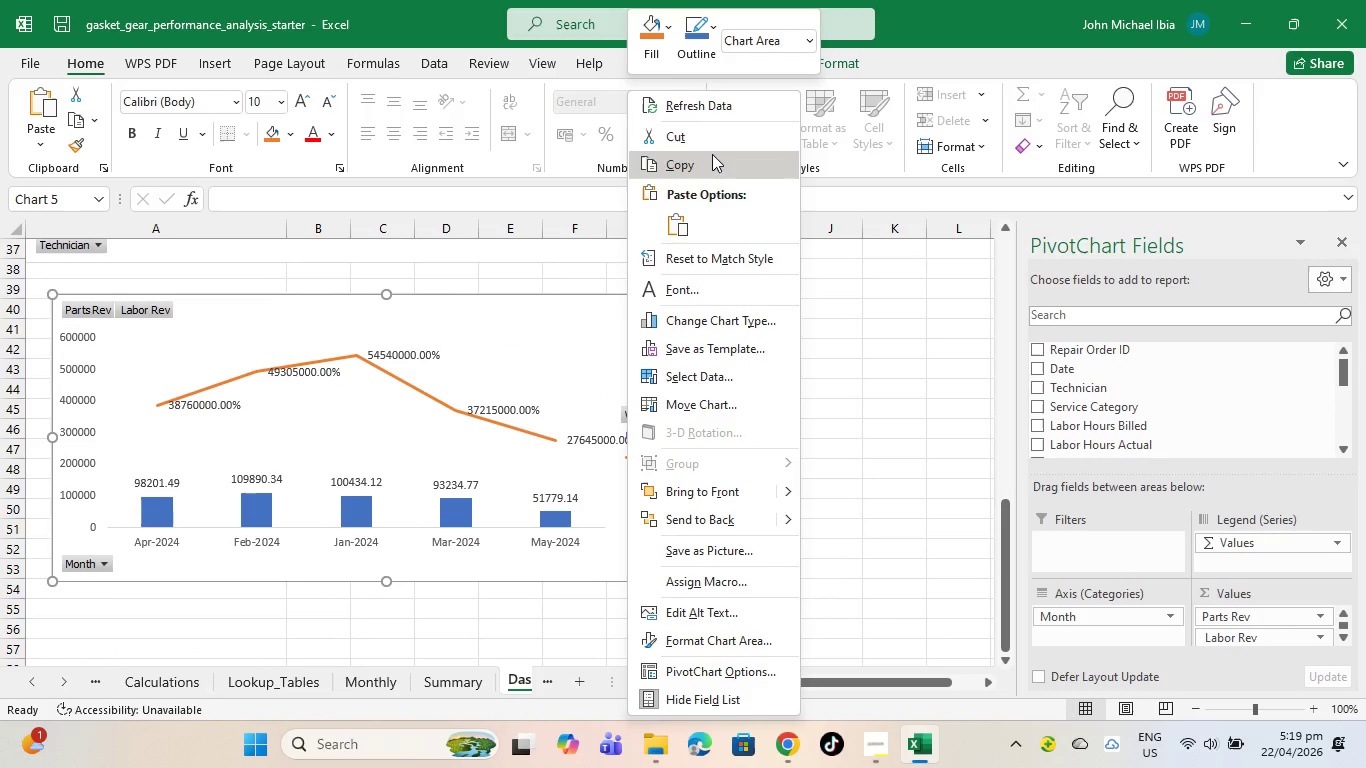 
left_click([711, 148])
 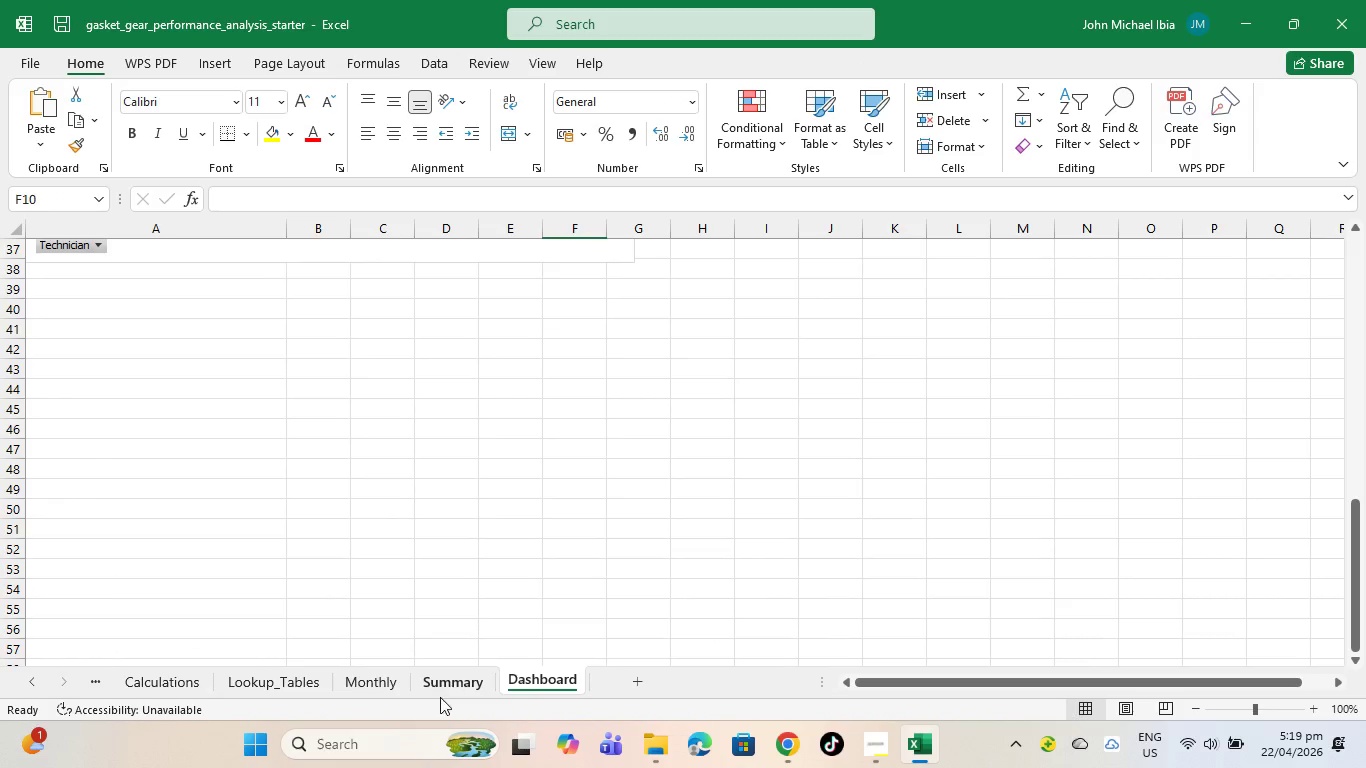 
left_click([464, 678])
 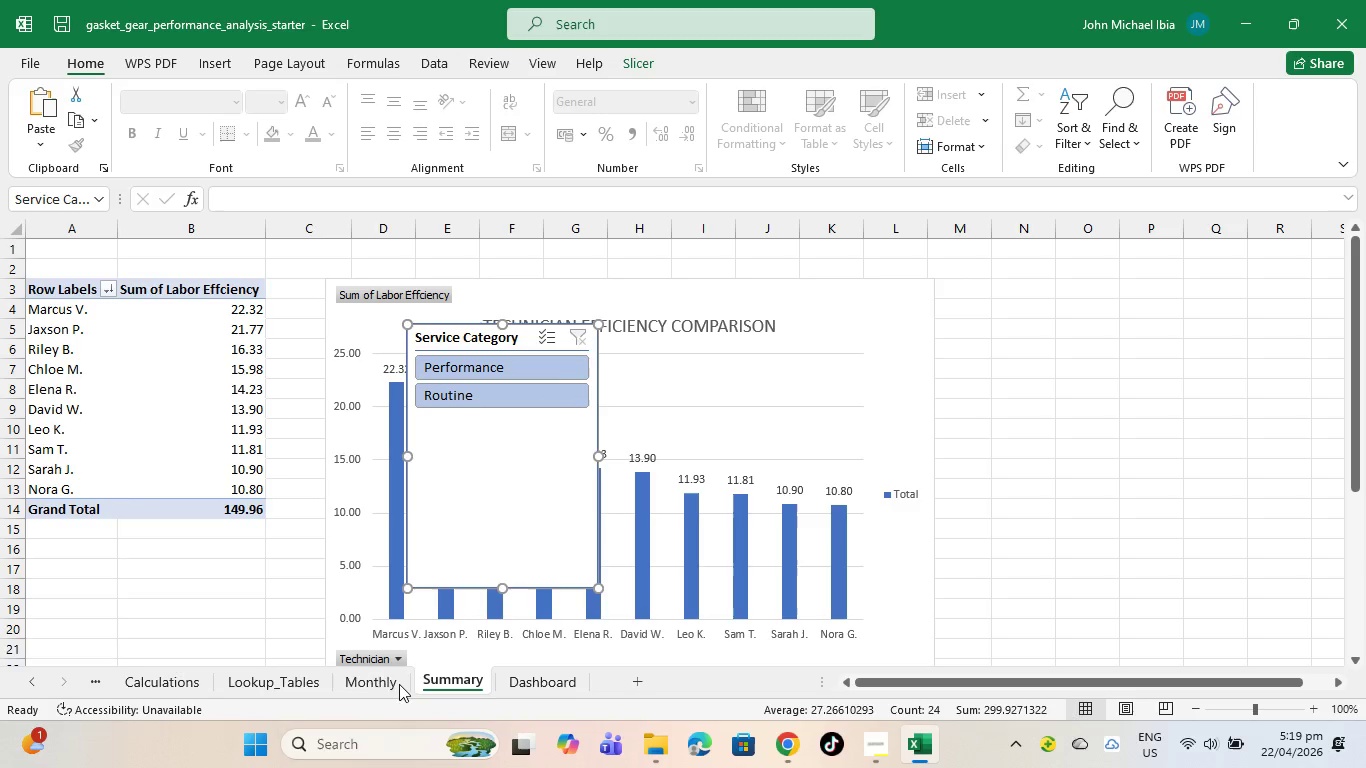 
left_click([383, 687])
 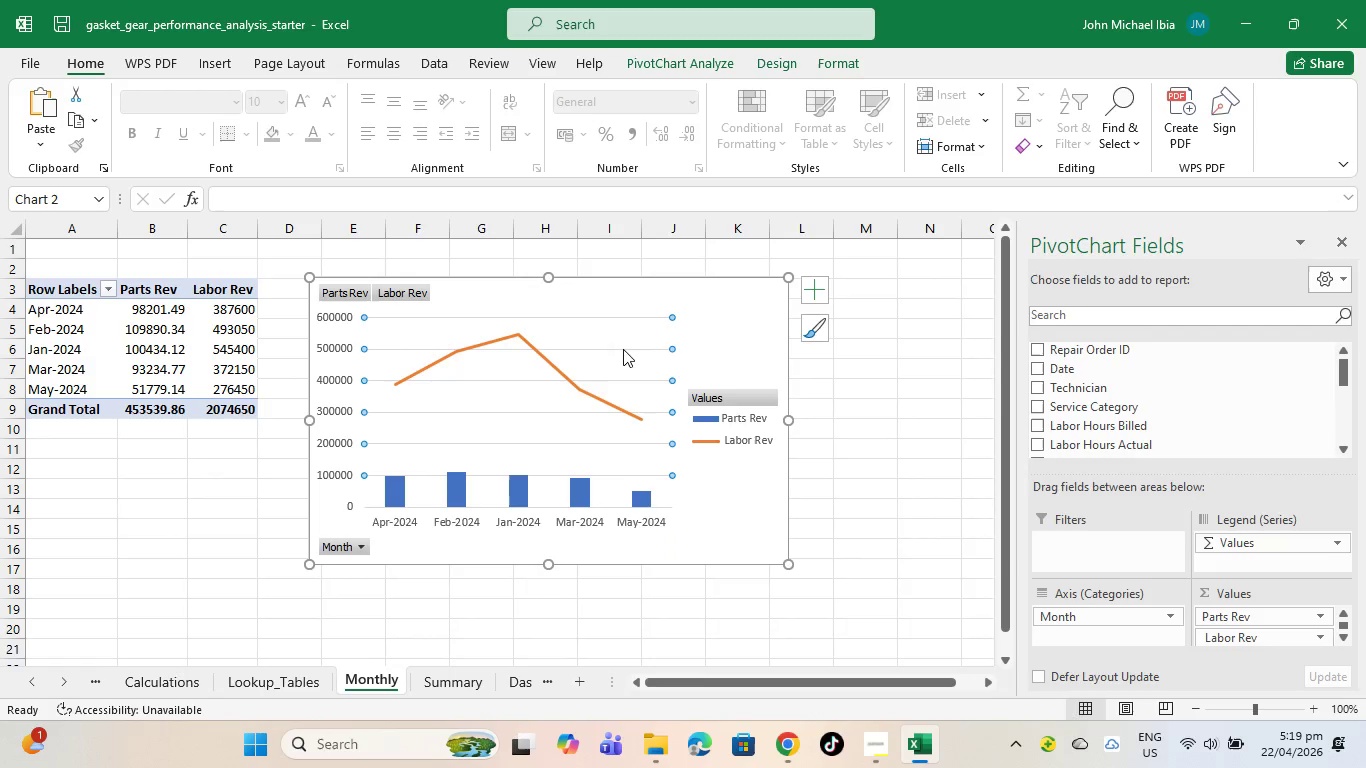 
left_click_drag(start_coordinate=[785, 302], to_coordinate=[779, 304])
 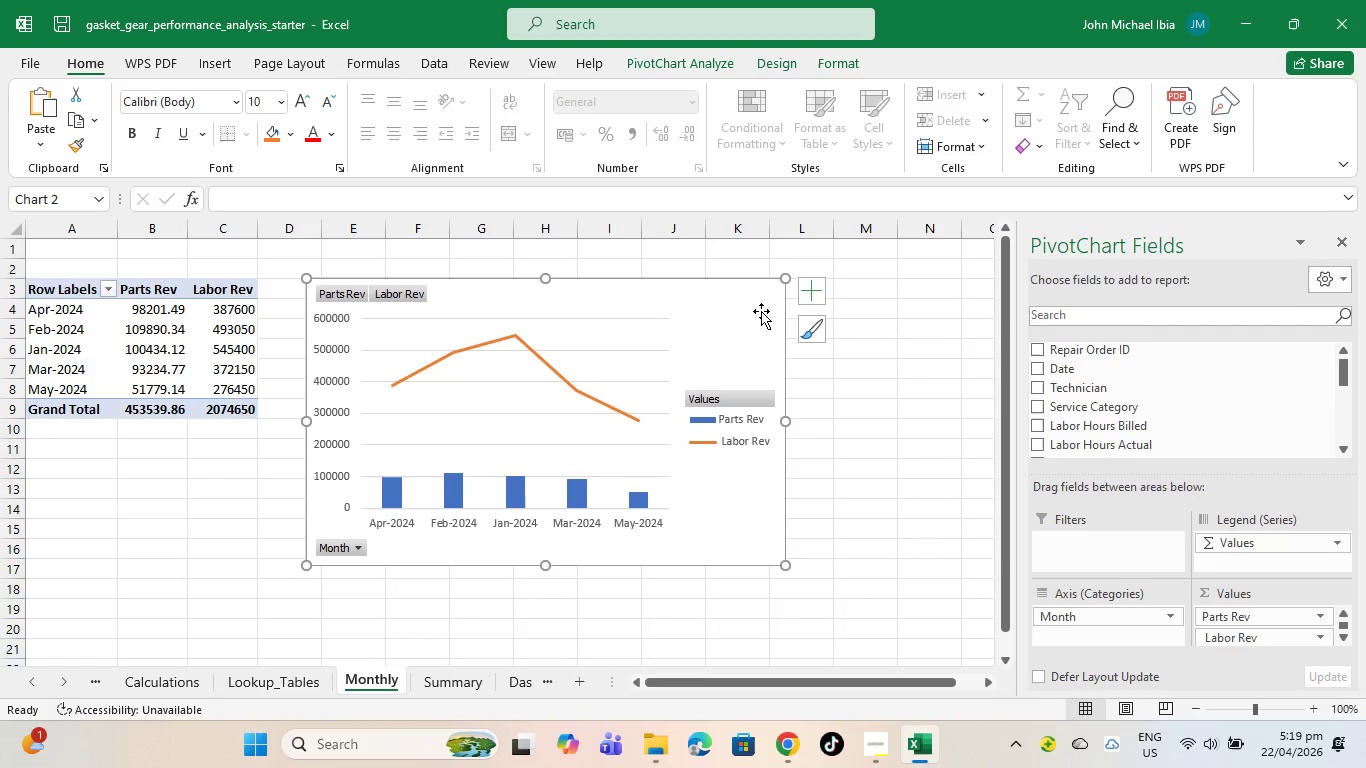 
key(Control+C)
 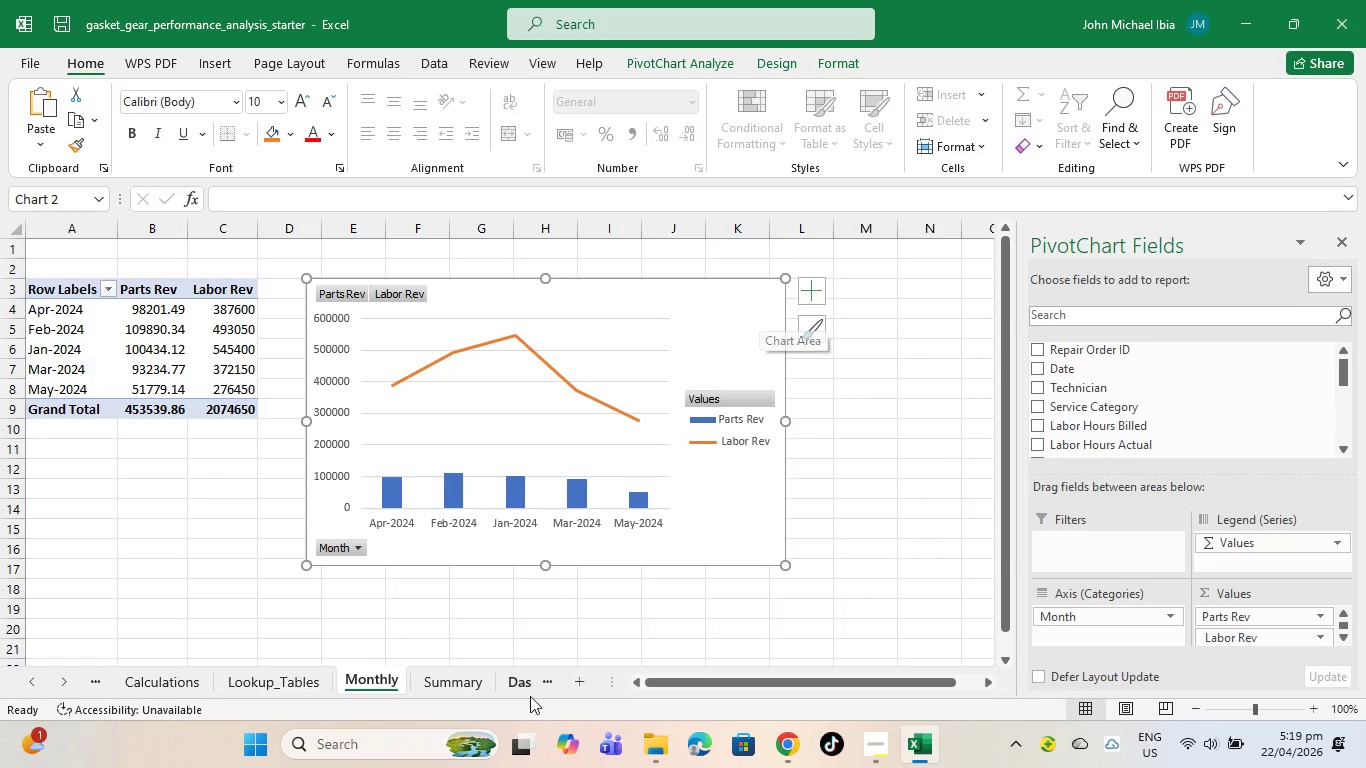 
left_click([532, 691])
 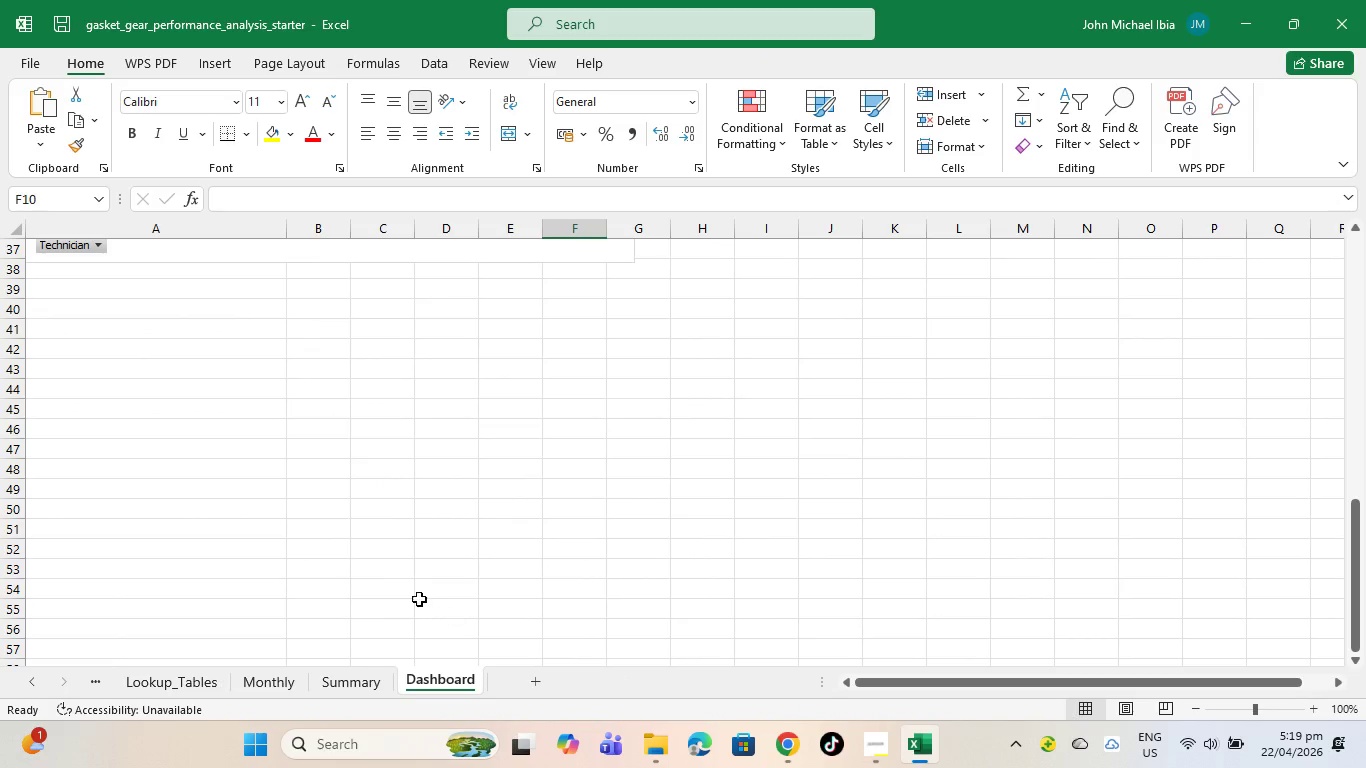 
scroll: coordinate [412, 593], scroll_direction: up, amount: 11.0
 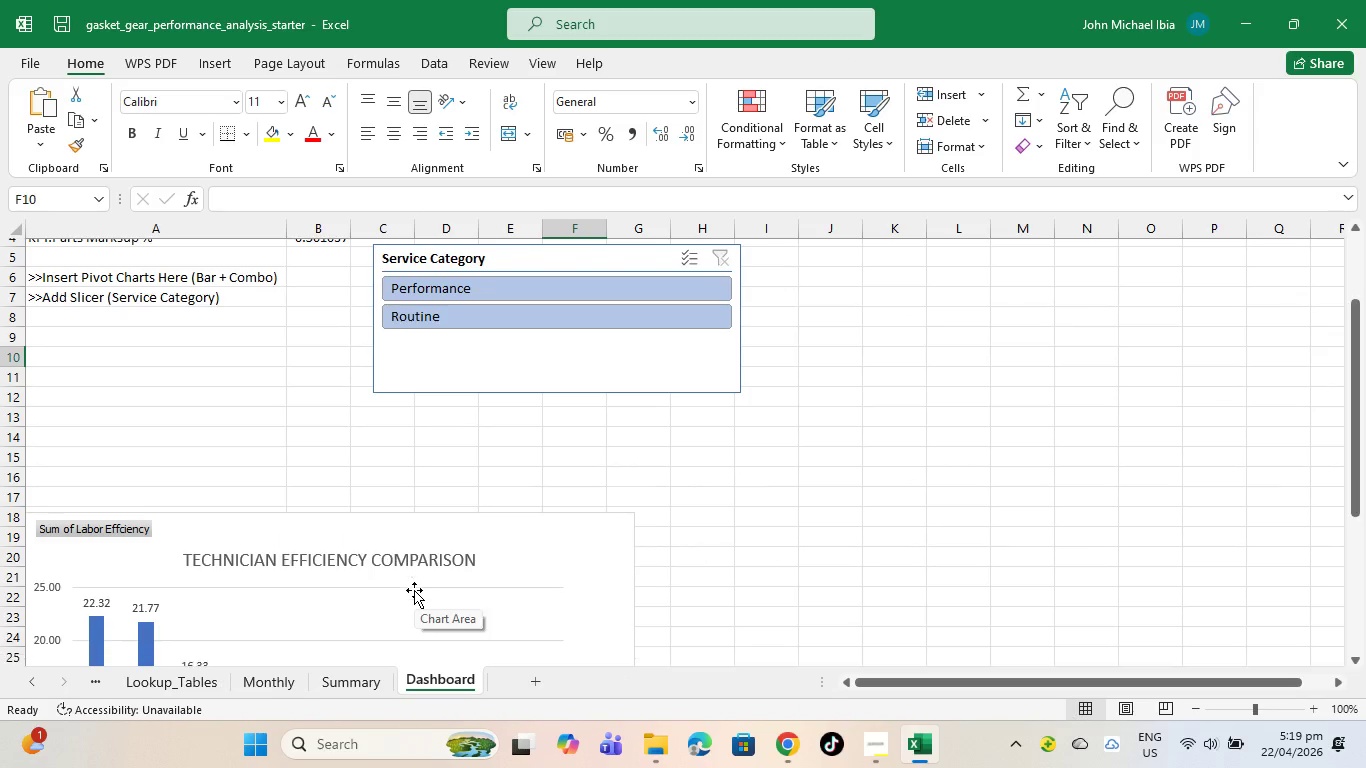 
scroll: coordinate [414, 590], scroll_direction: down, amount: 6.0
 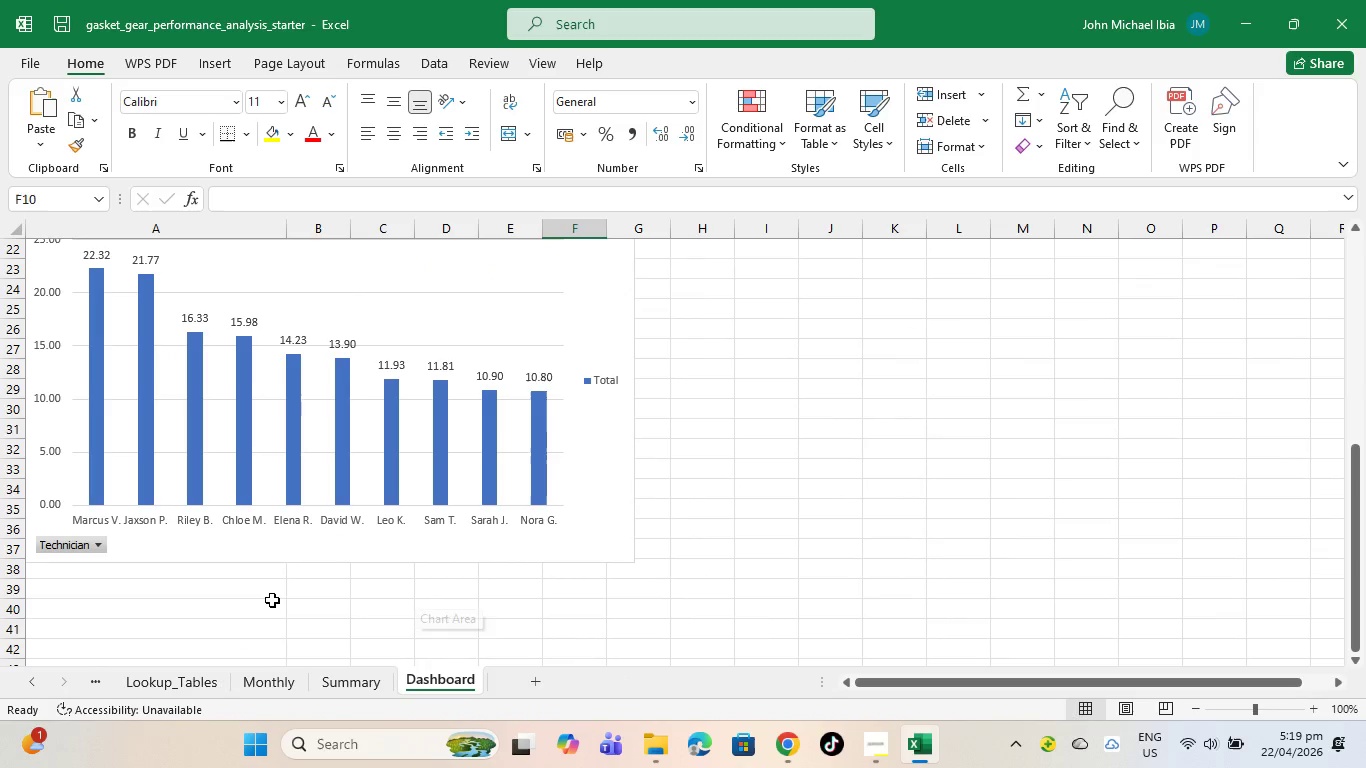 
left_click([272, 600])
 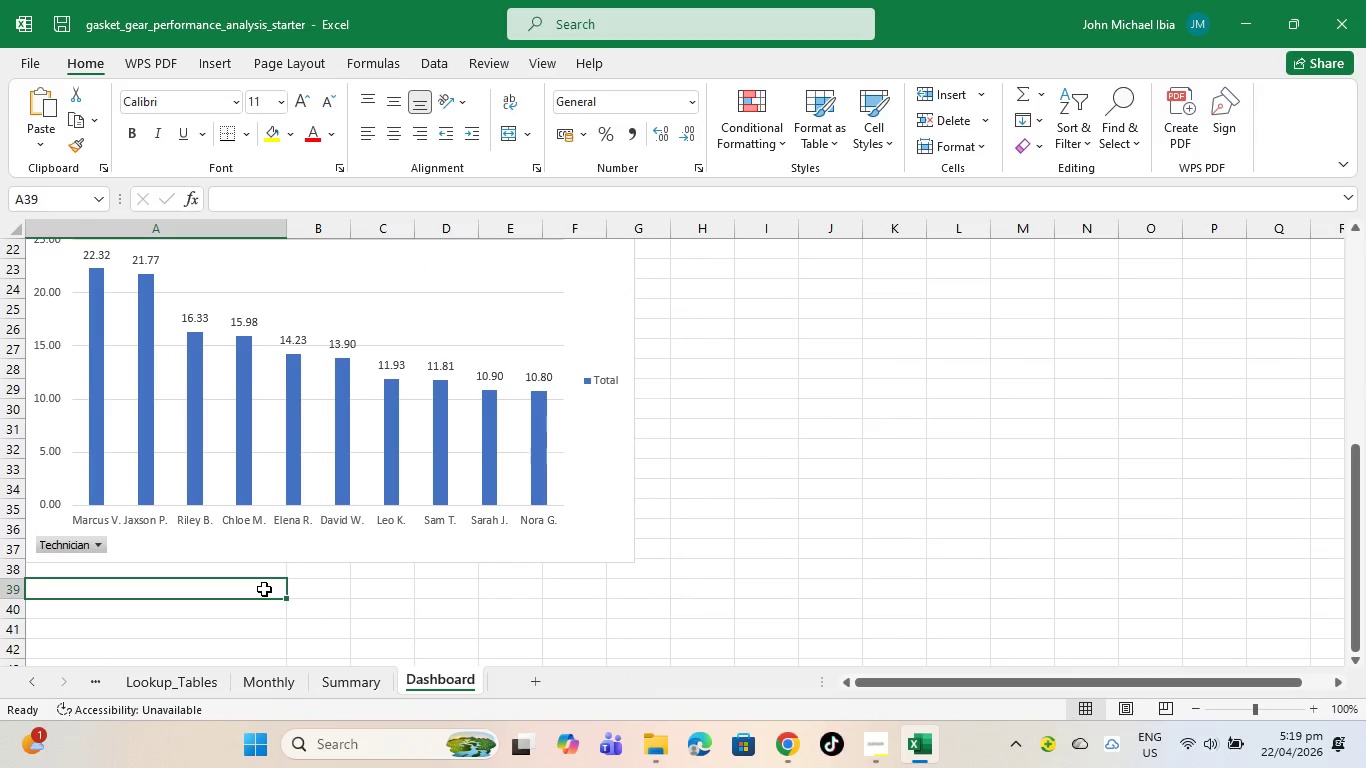 
key(Control+V)
 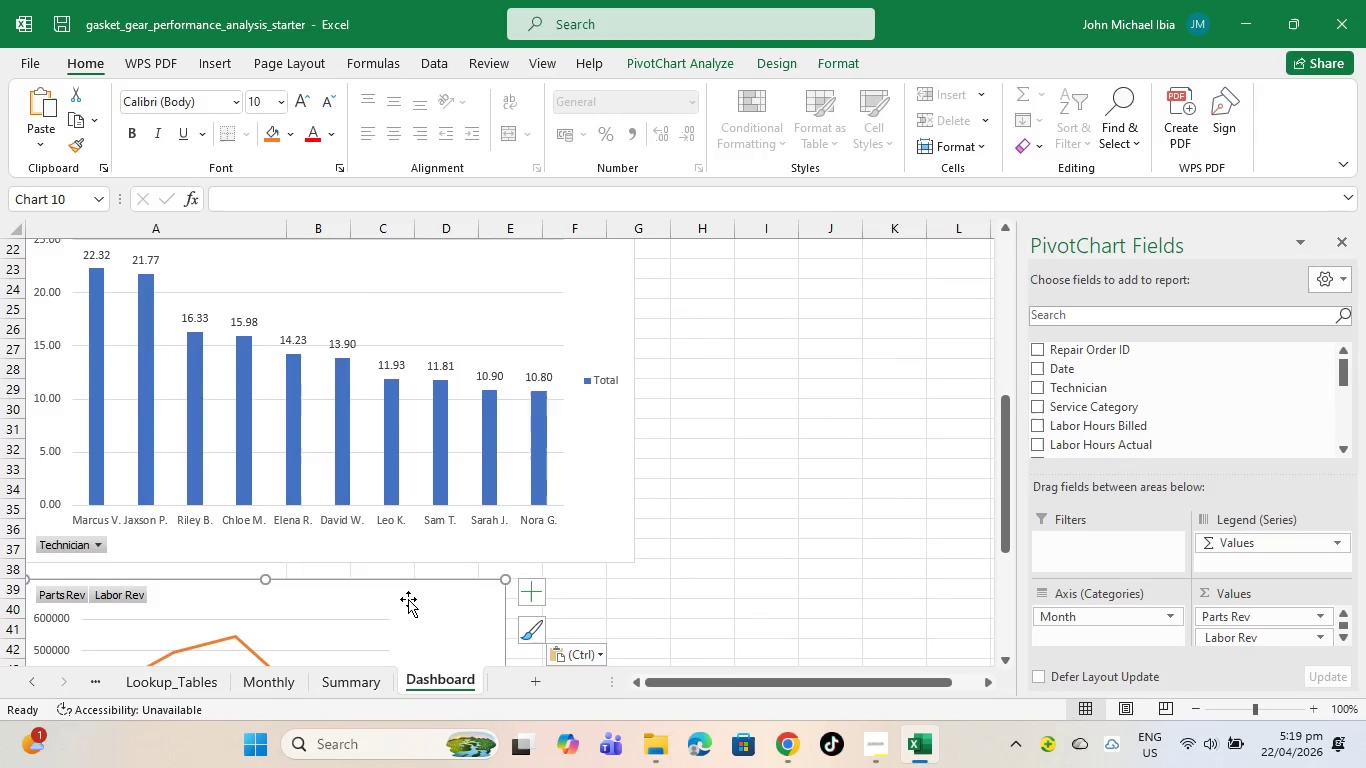 
scroll: coordinate [408, 599], scroll_direction: down, amount: 1.0
 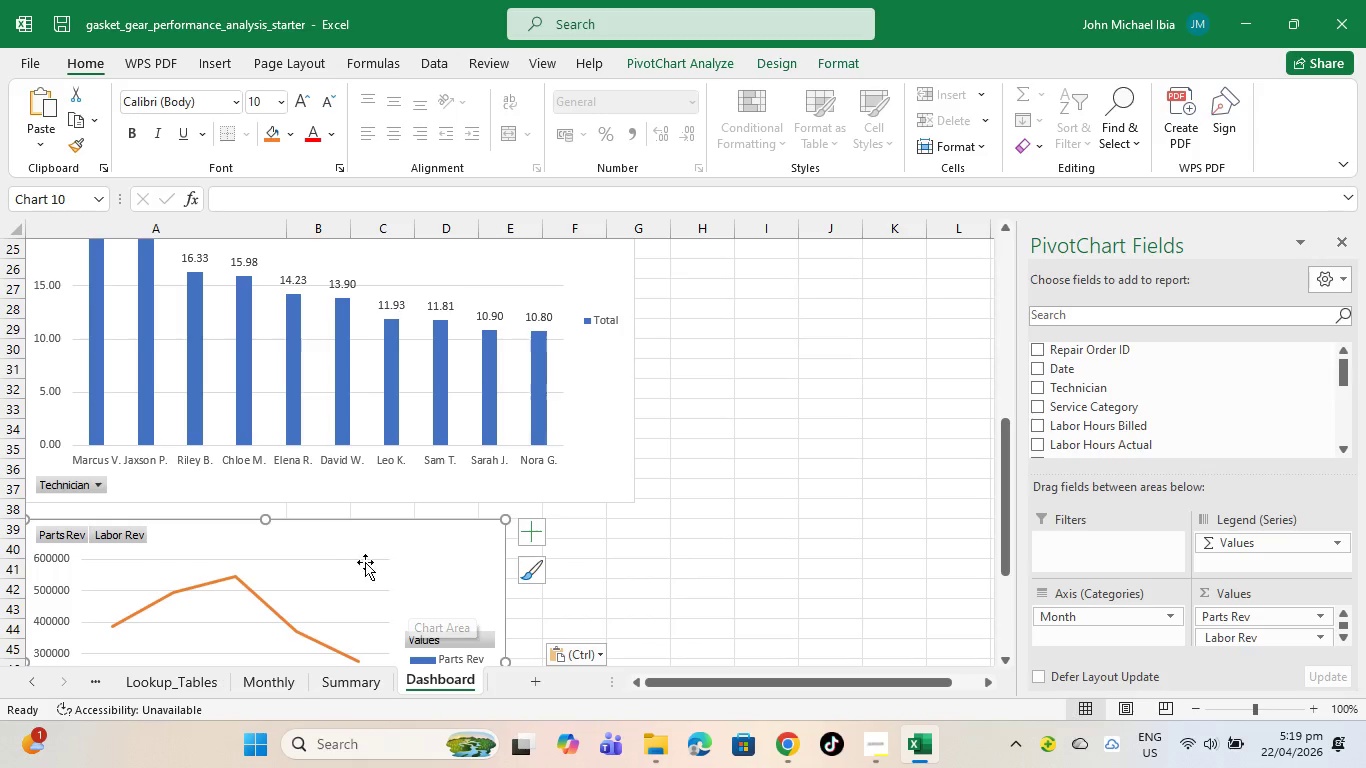 
left_click_drag(start_coordinate=[372, 558], to_coordinate=[413, 560])
 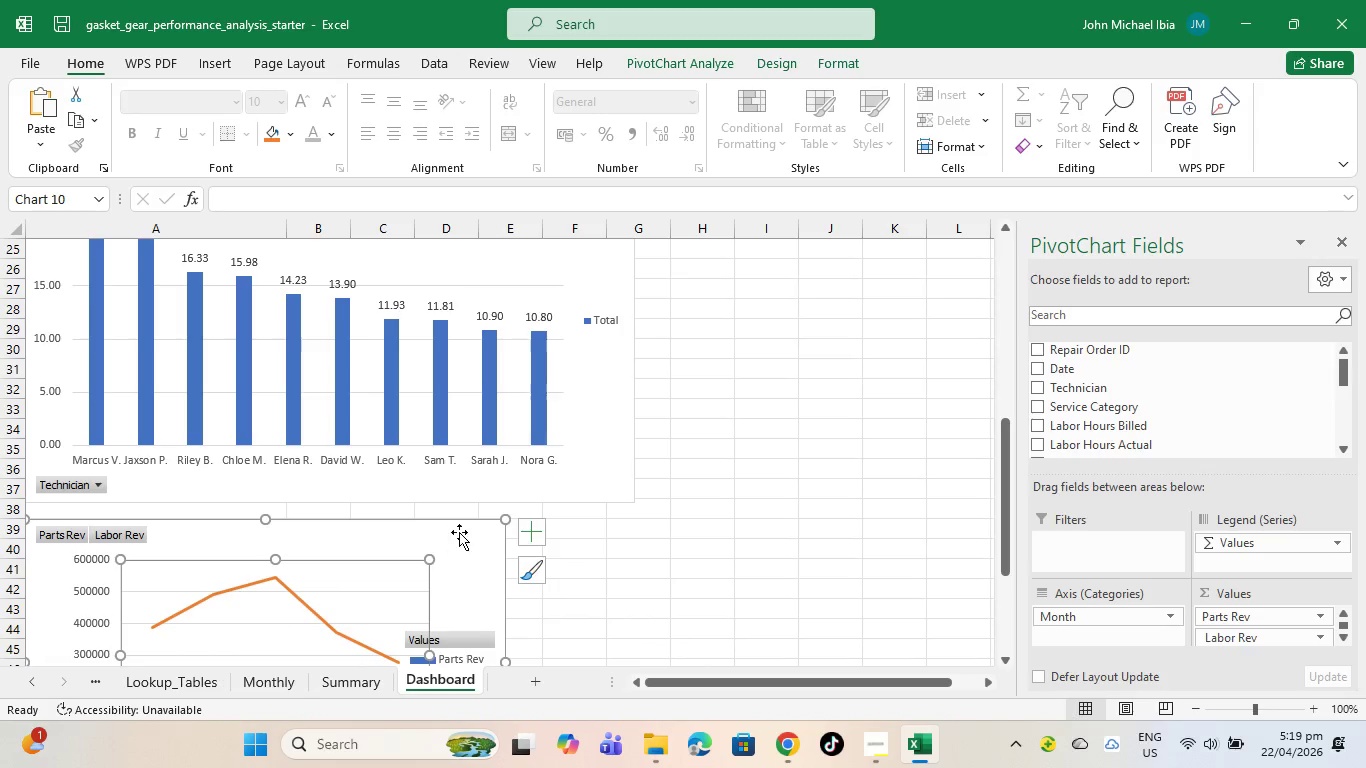 
left_click_drag(start_coordinate=[459, 532], to_coordinate=[502, 534])
 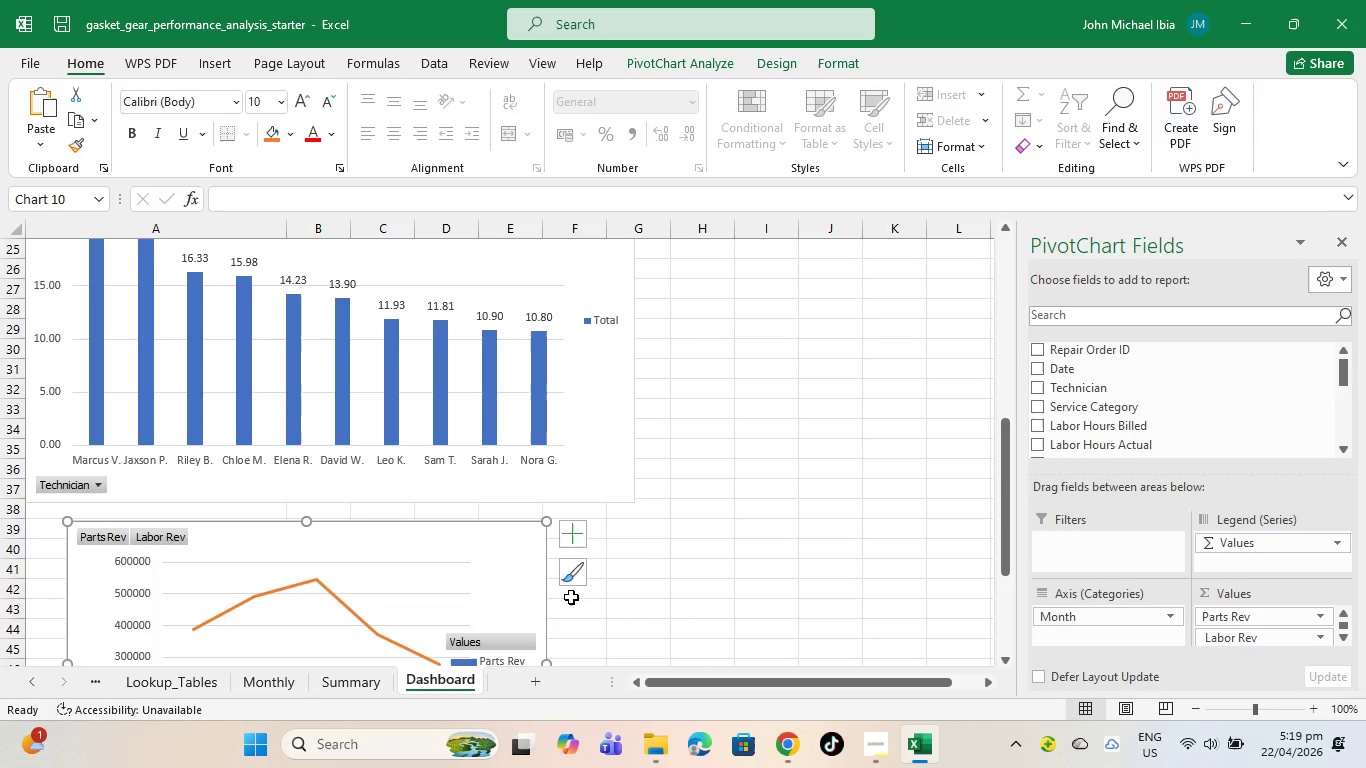 
scroll: coordinate [577, 597], scroll_direction: down, amount: 2.0
 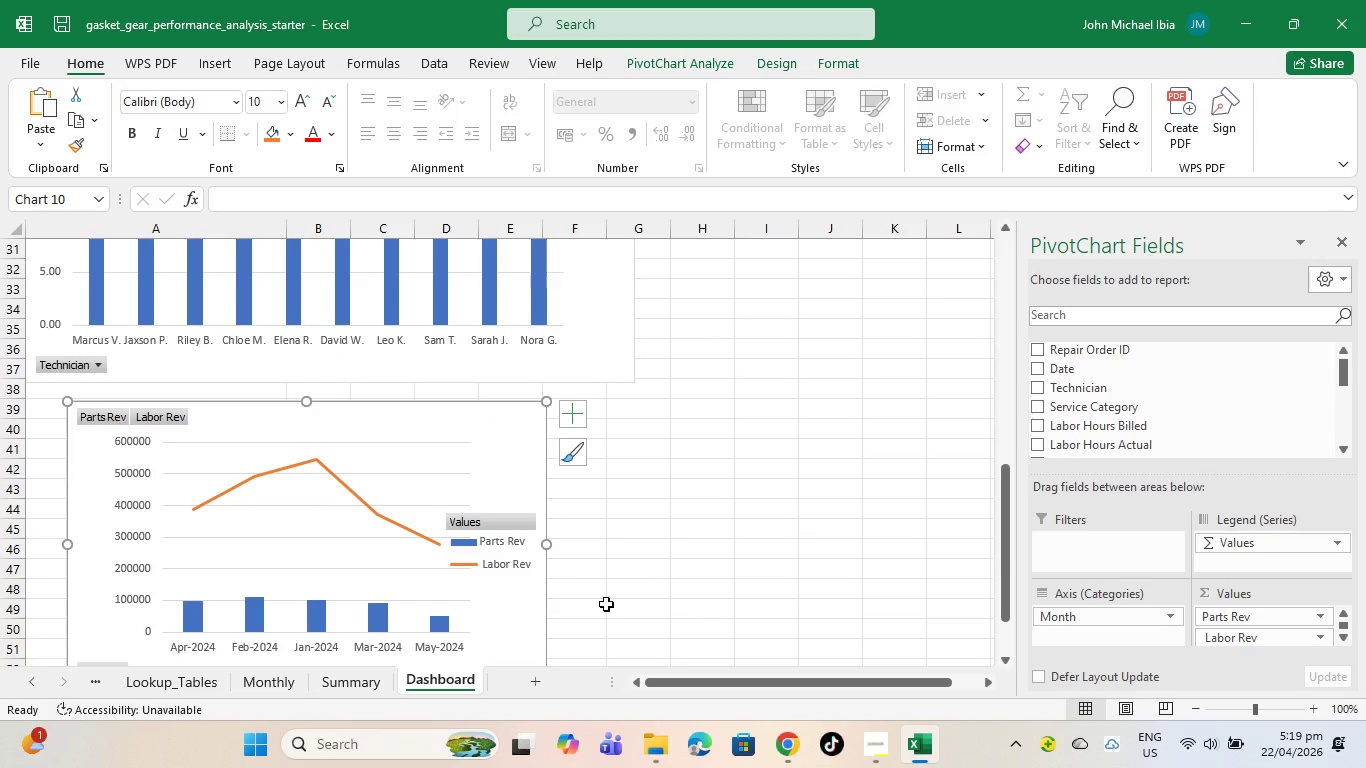 
wait(11.0)
 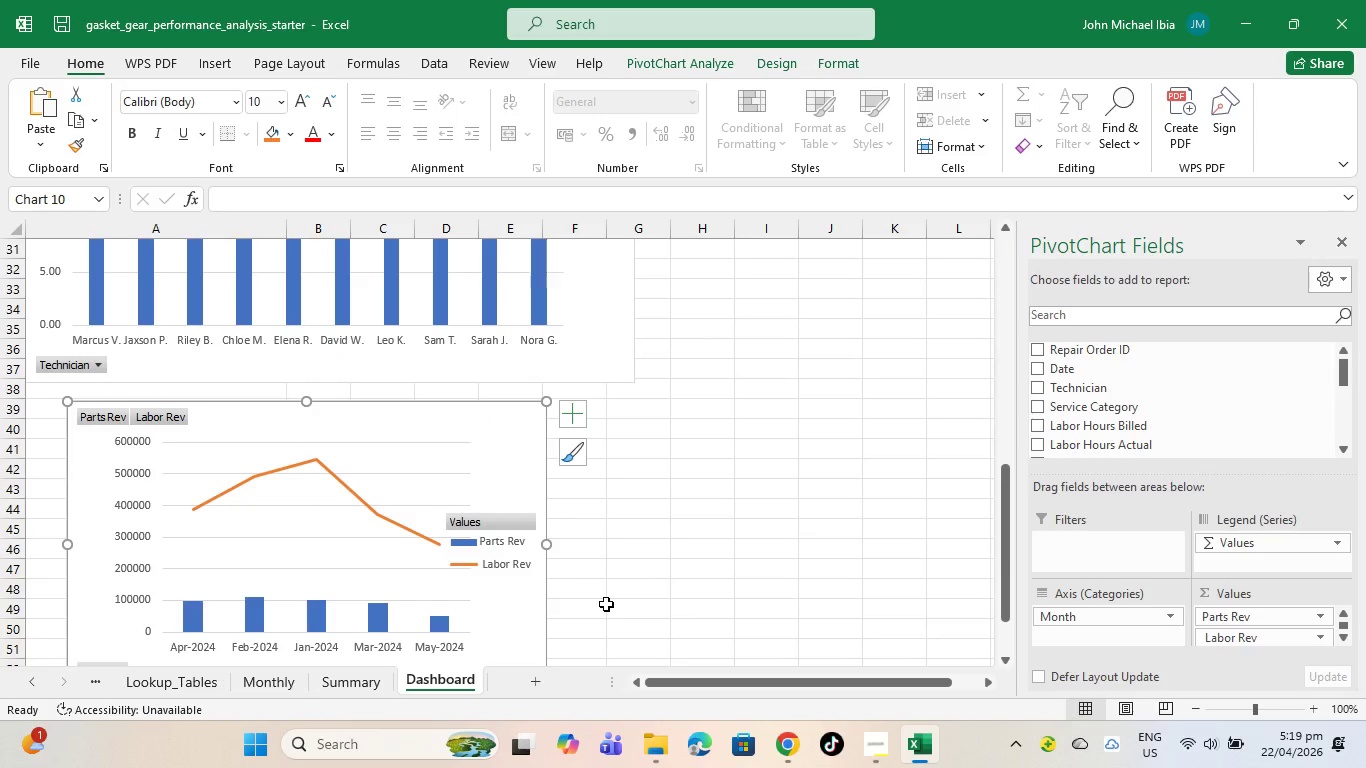 
left_click([271, 691])
 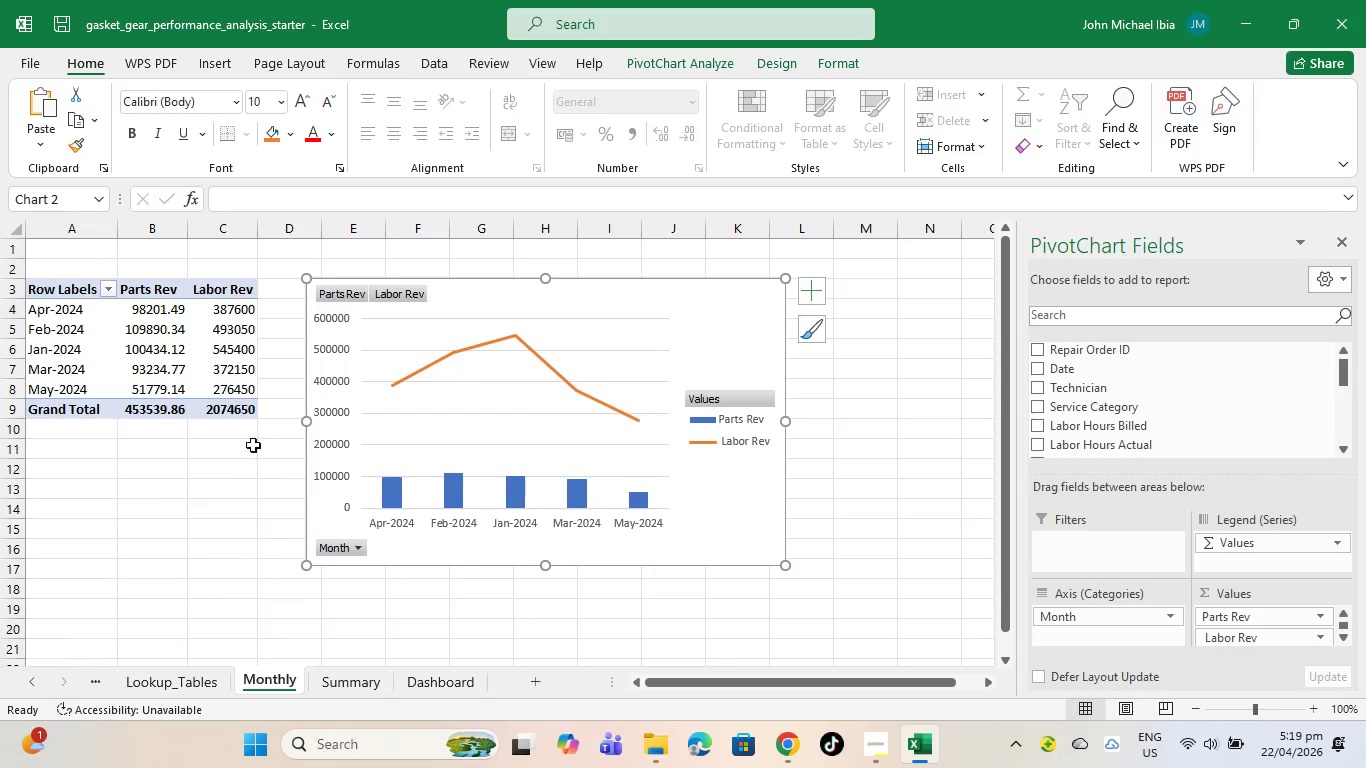 
scroll: coordinate [263, 432], scroll_direction: up, amount: 3.0
 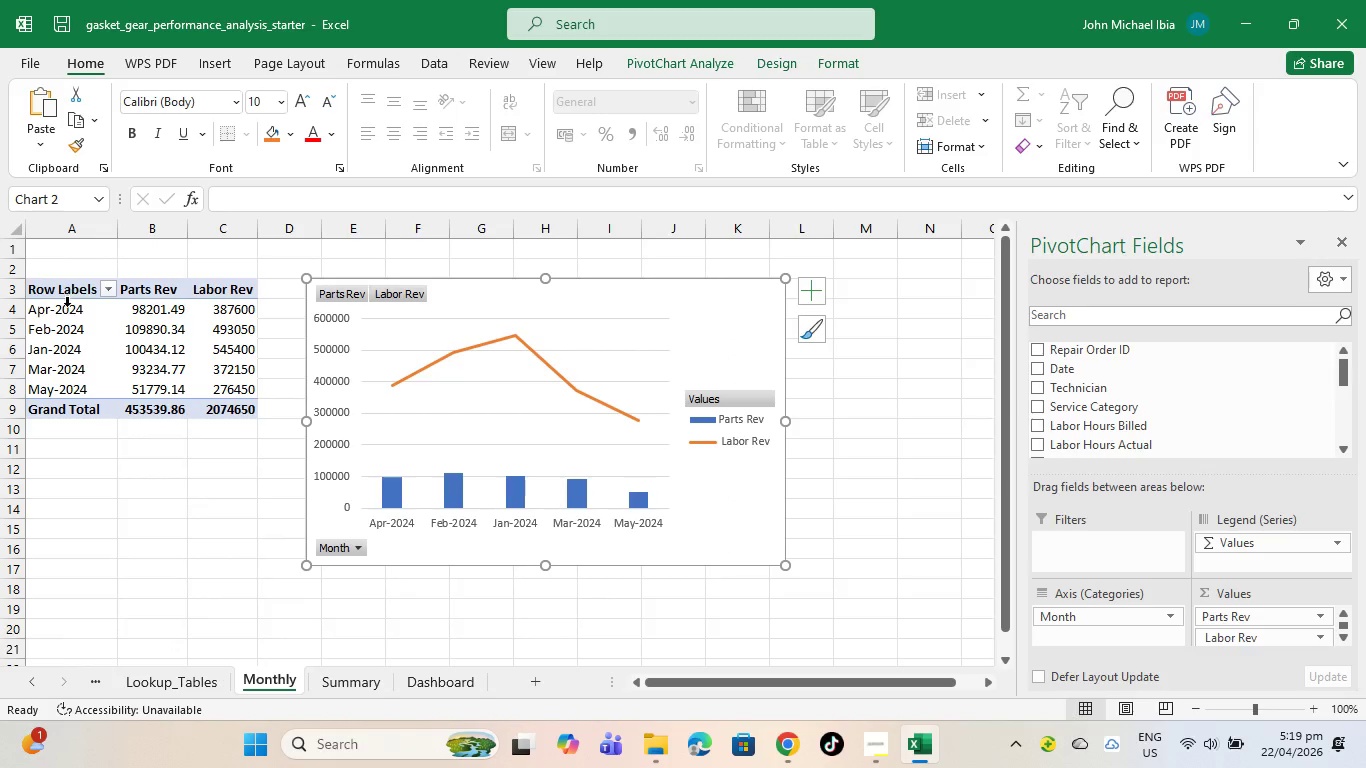 
left_click_drag(start_coordinate=[65, 309], to_coordinate=[75, 409])
 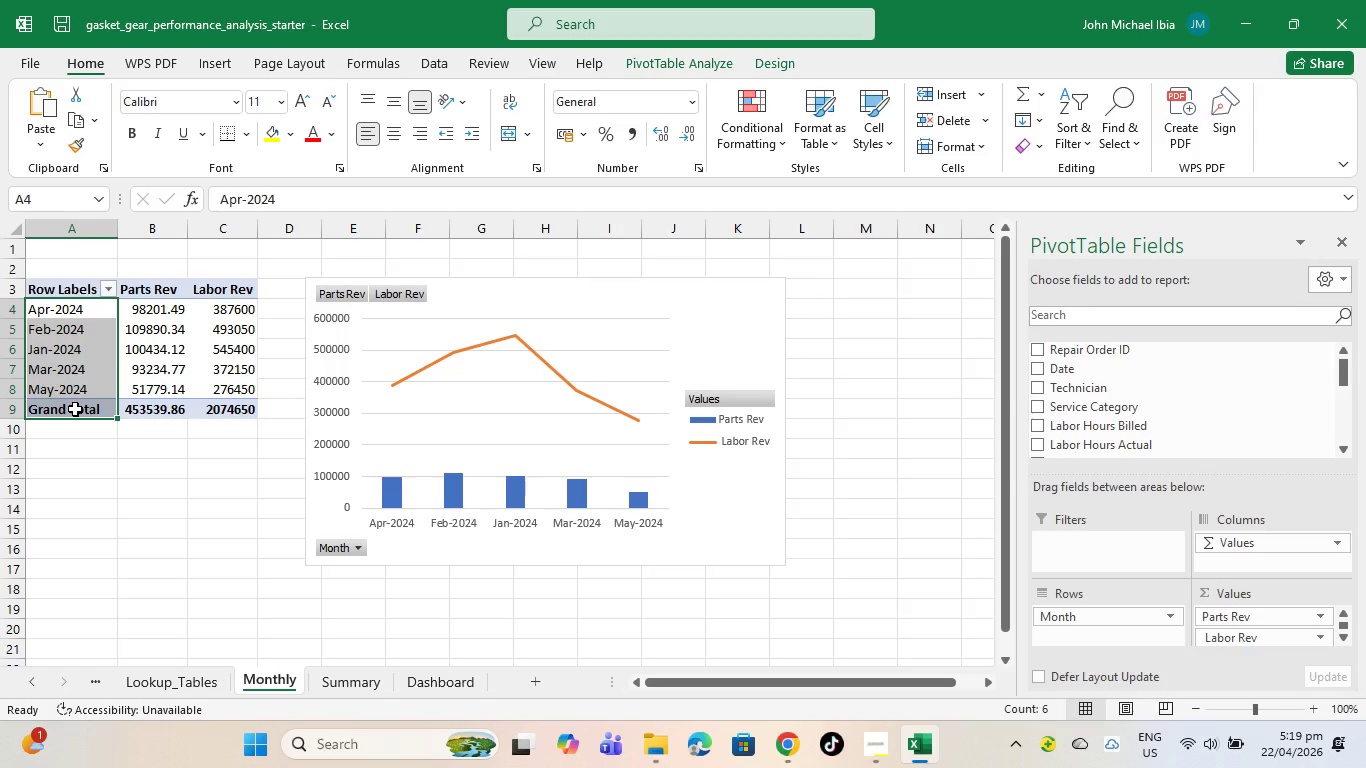 
right_click([75, 409])
 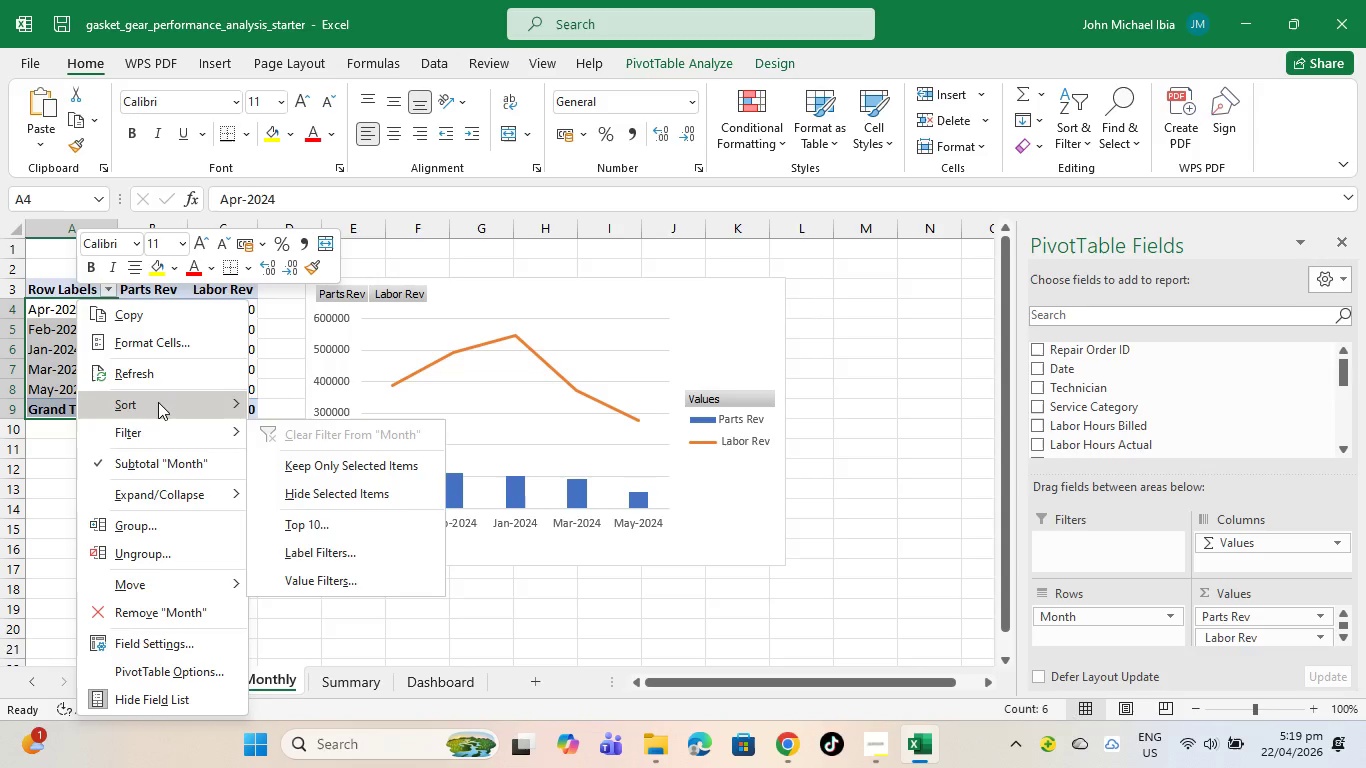 
left_click([159, 402])
 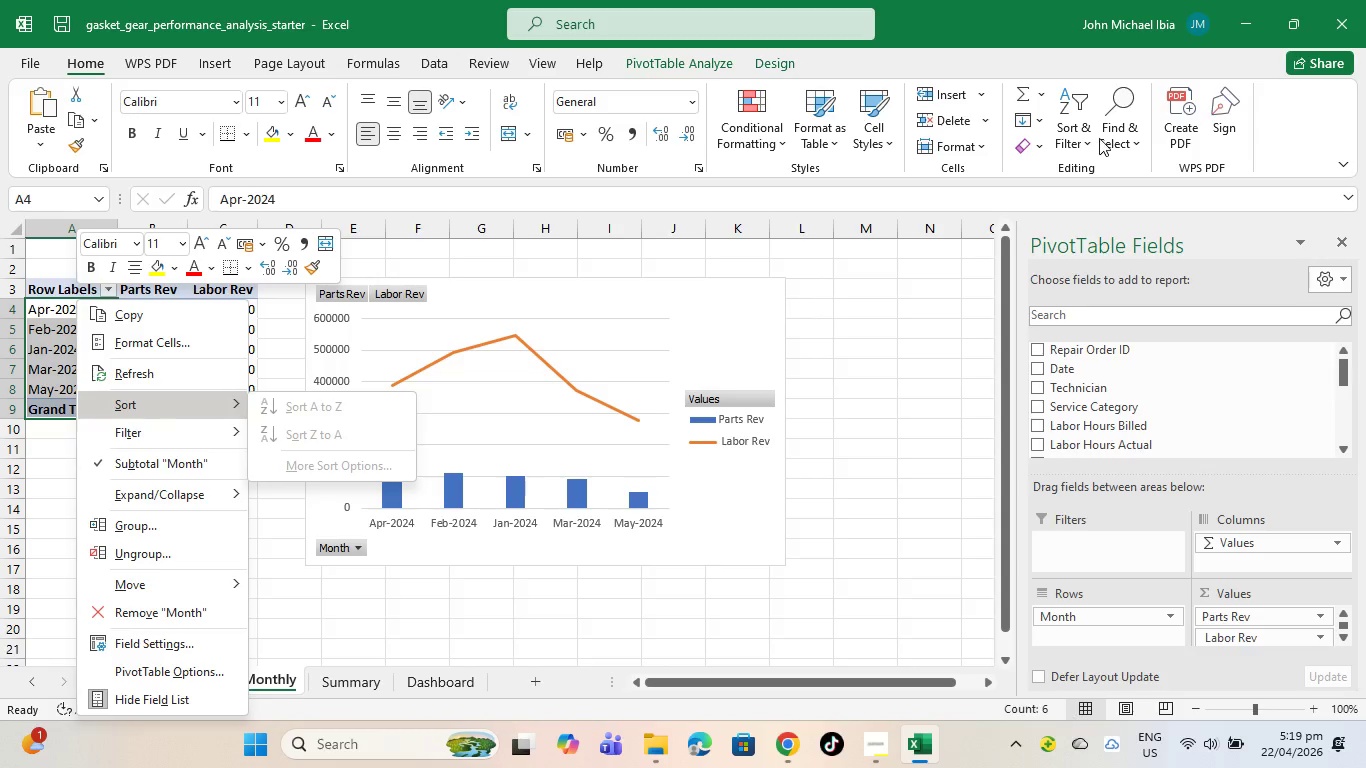 
left_click([1091, 129])
 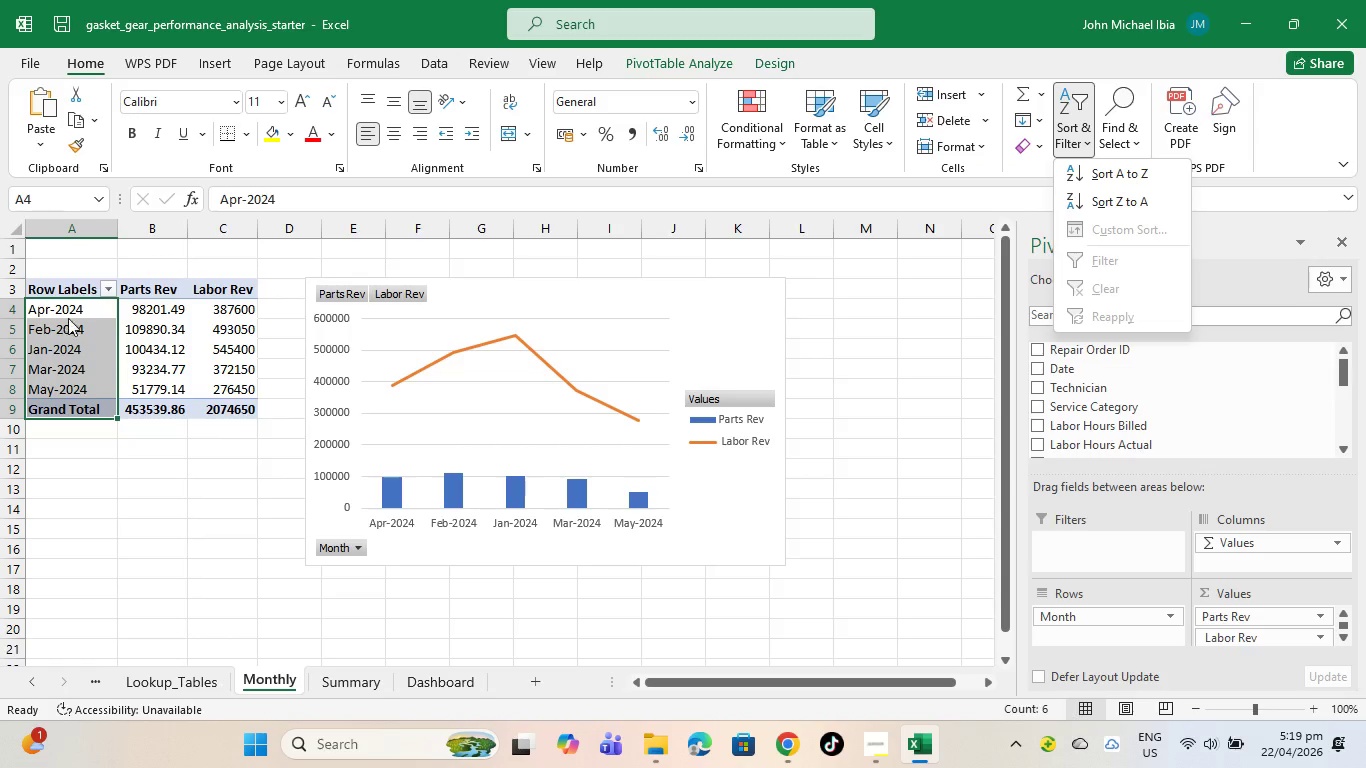 
wait(7.2)
 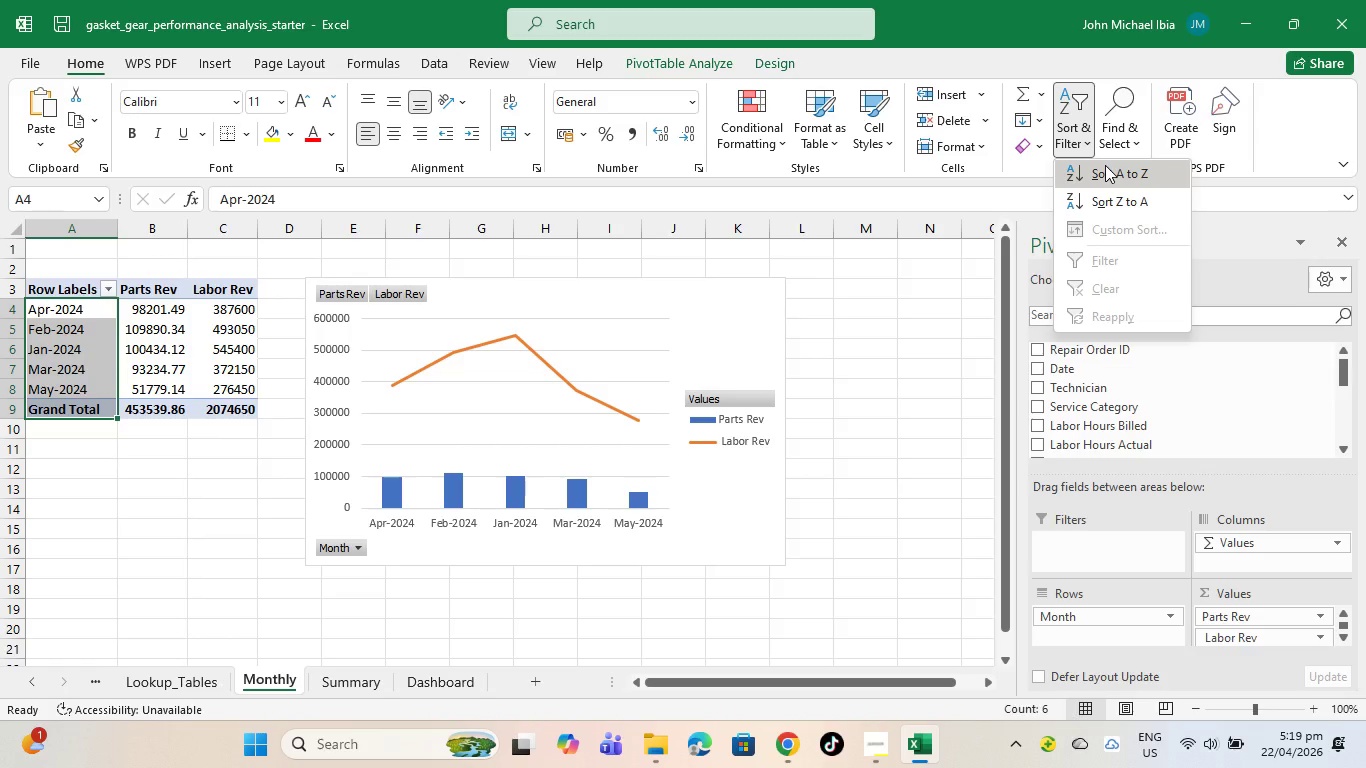 
right_click([82, 295])
 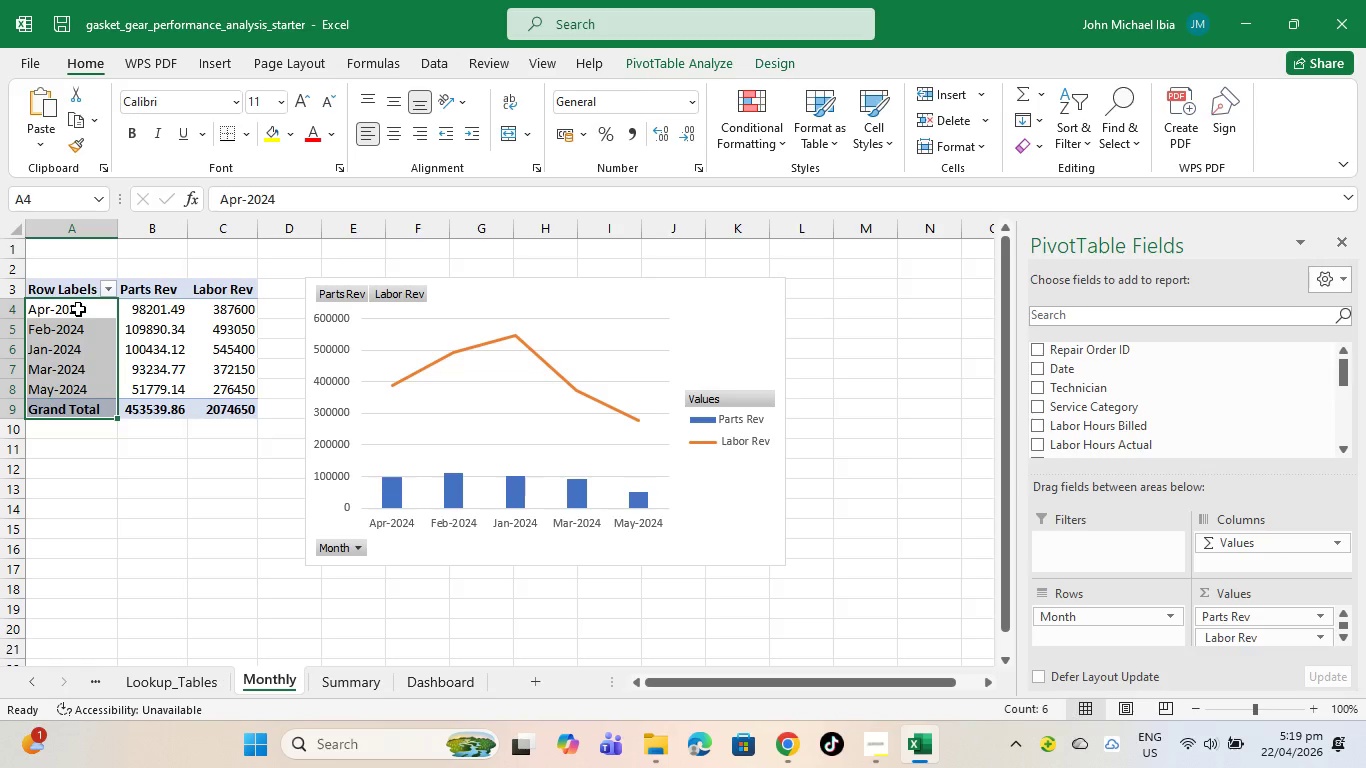 
right_click([78, 315])
 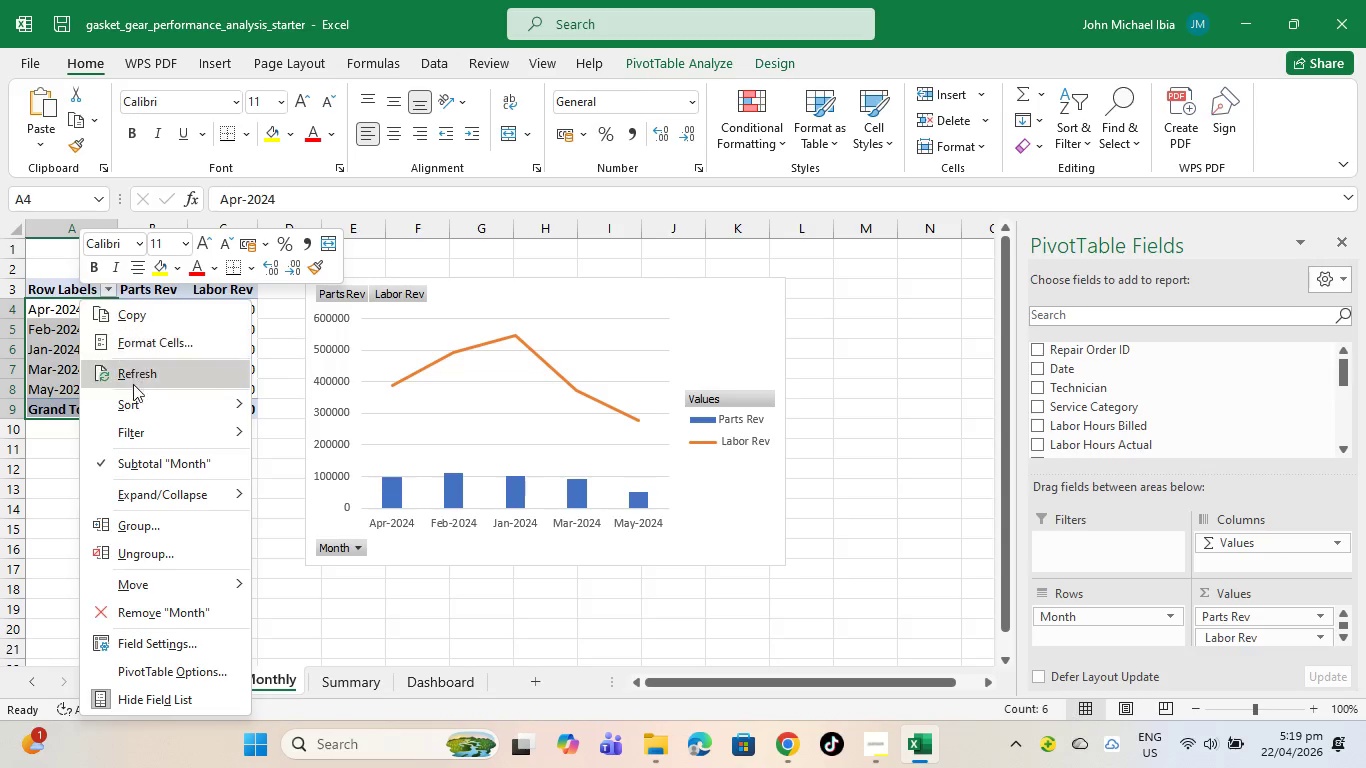 
left_click([133, 408])
 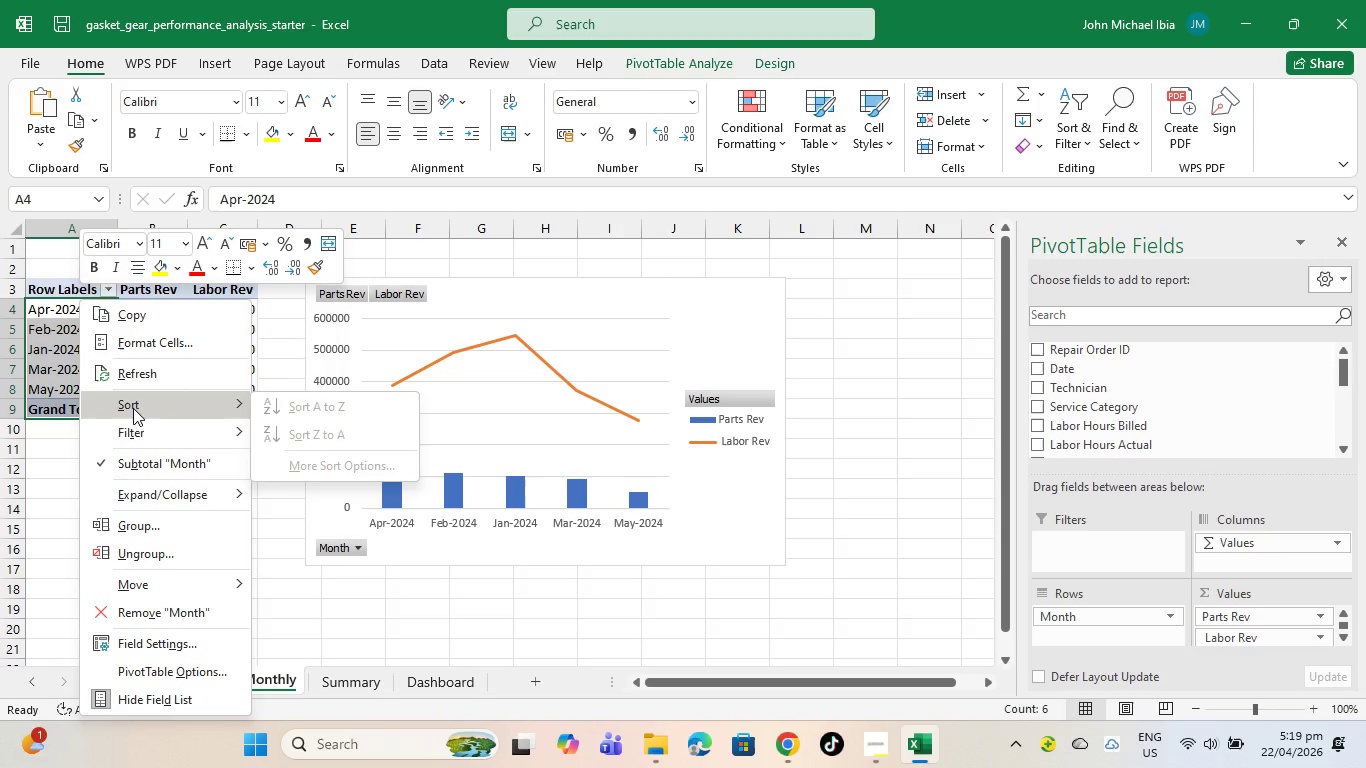 
mouse_move([171, 444])
 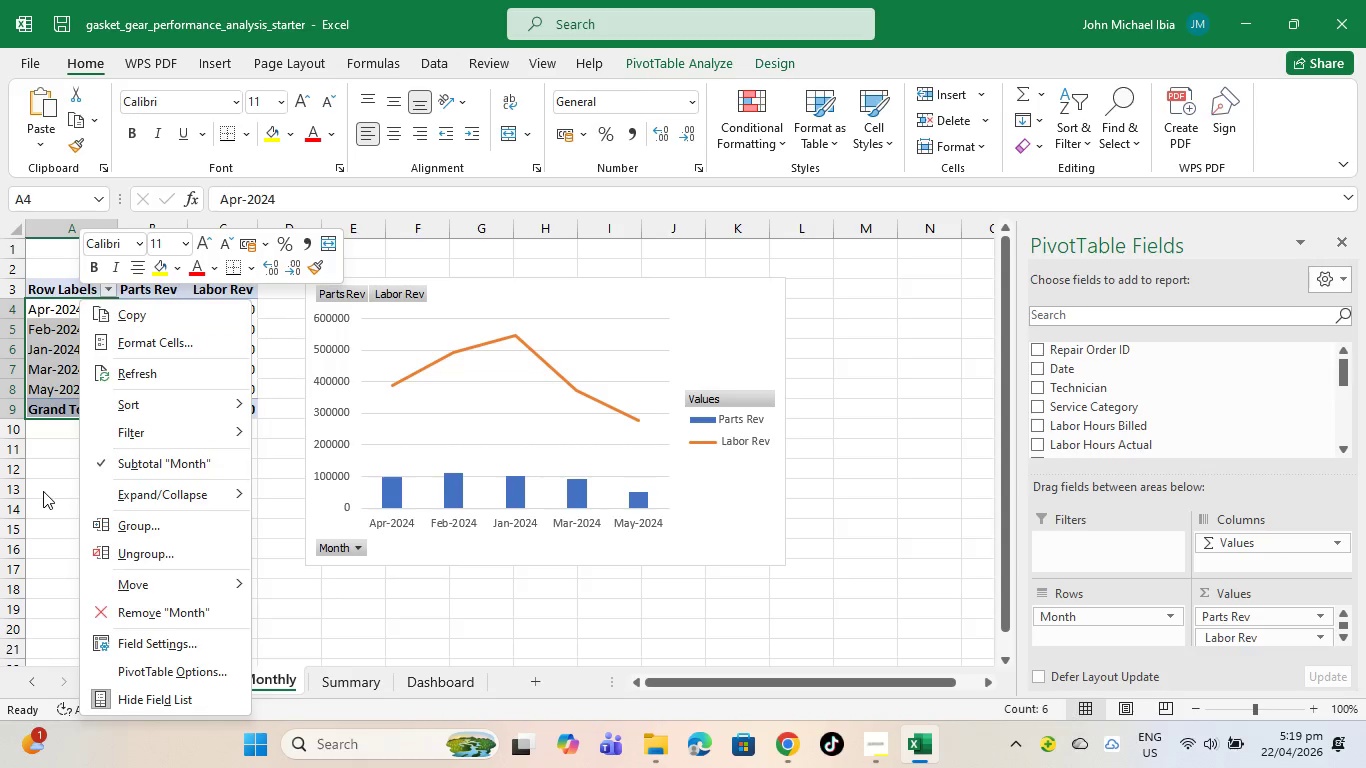 
left_click([43, 490])
 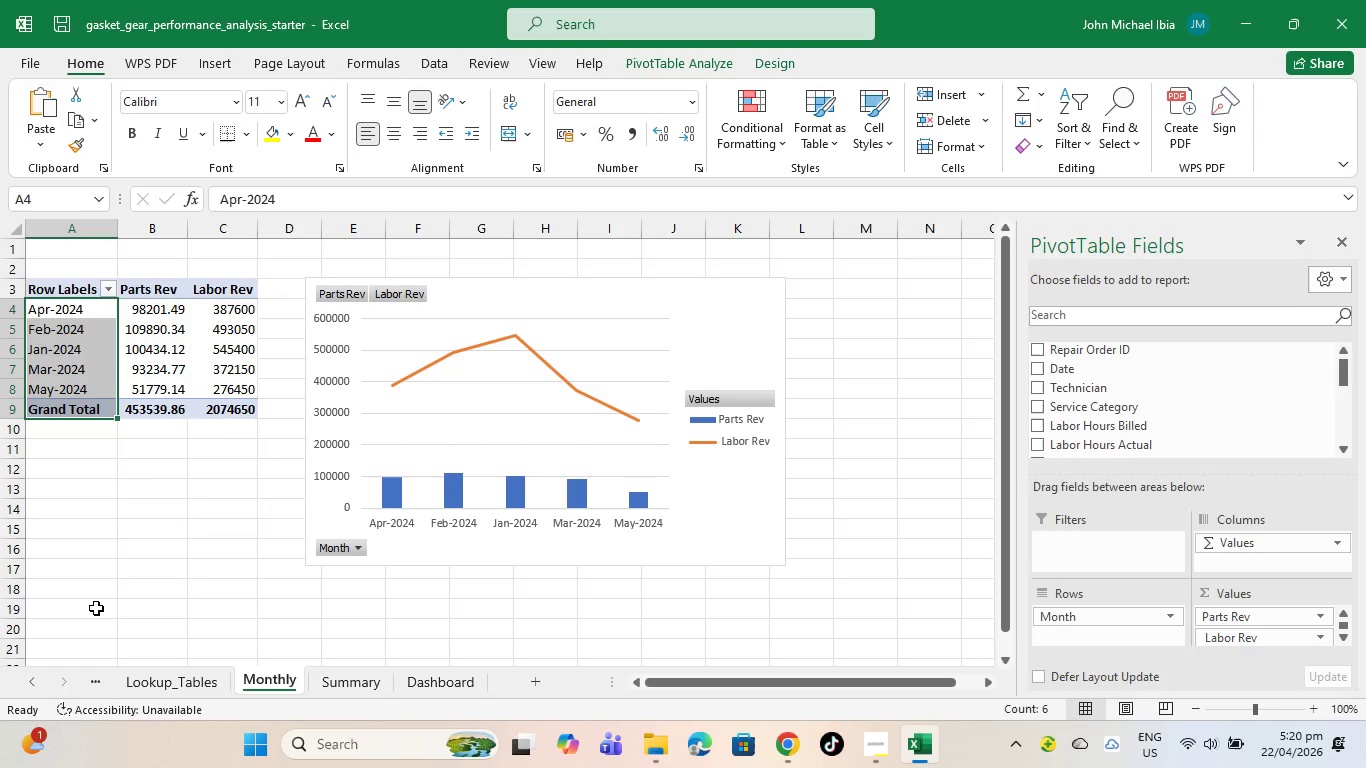 
wait(9.28)
 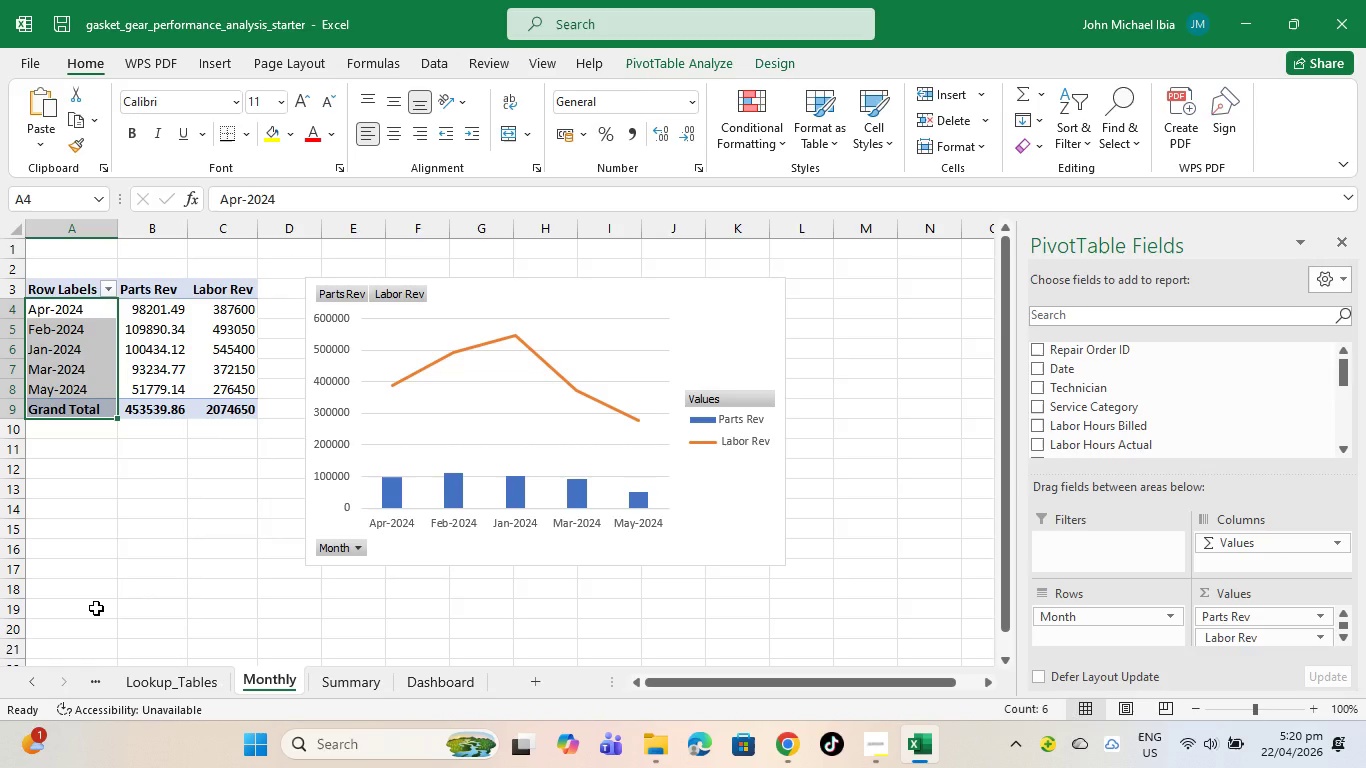 
right_click([106, 374])
 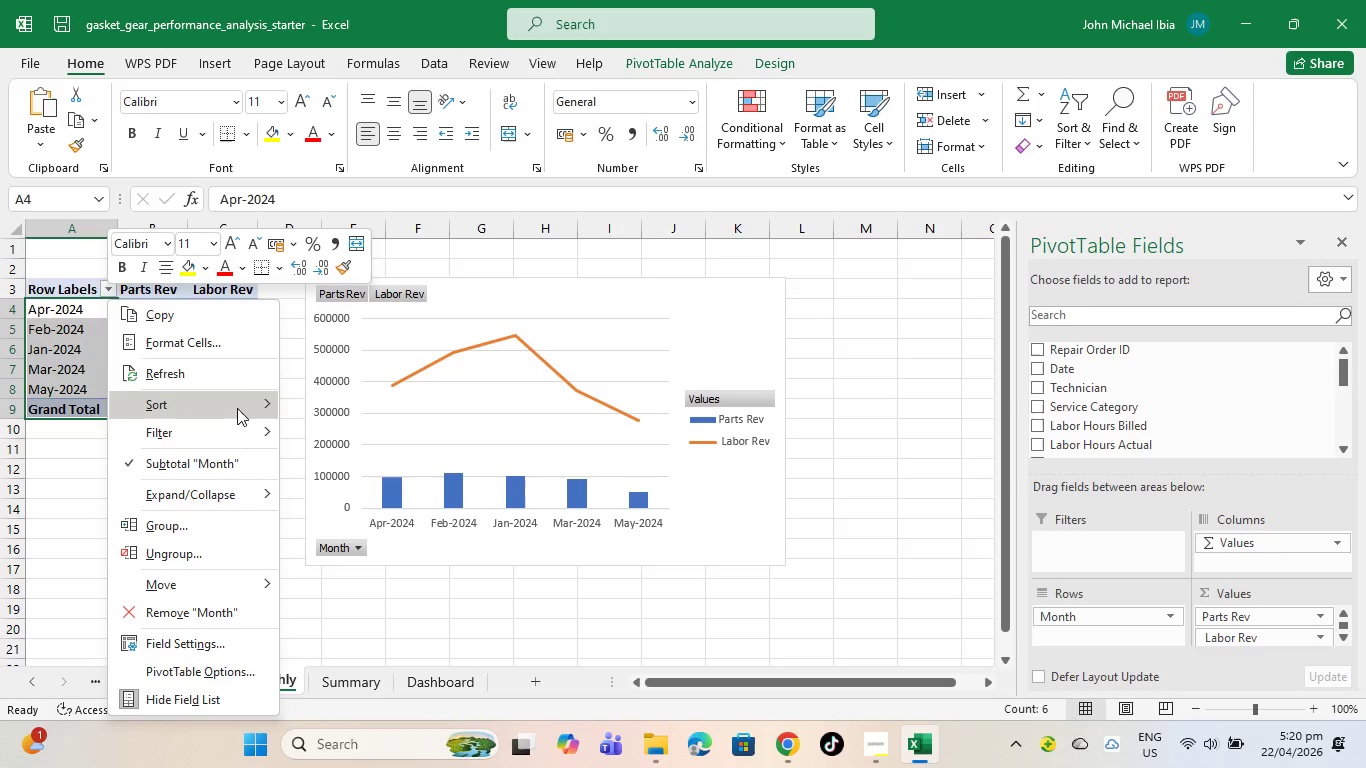 
left_click([237, 408])
 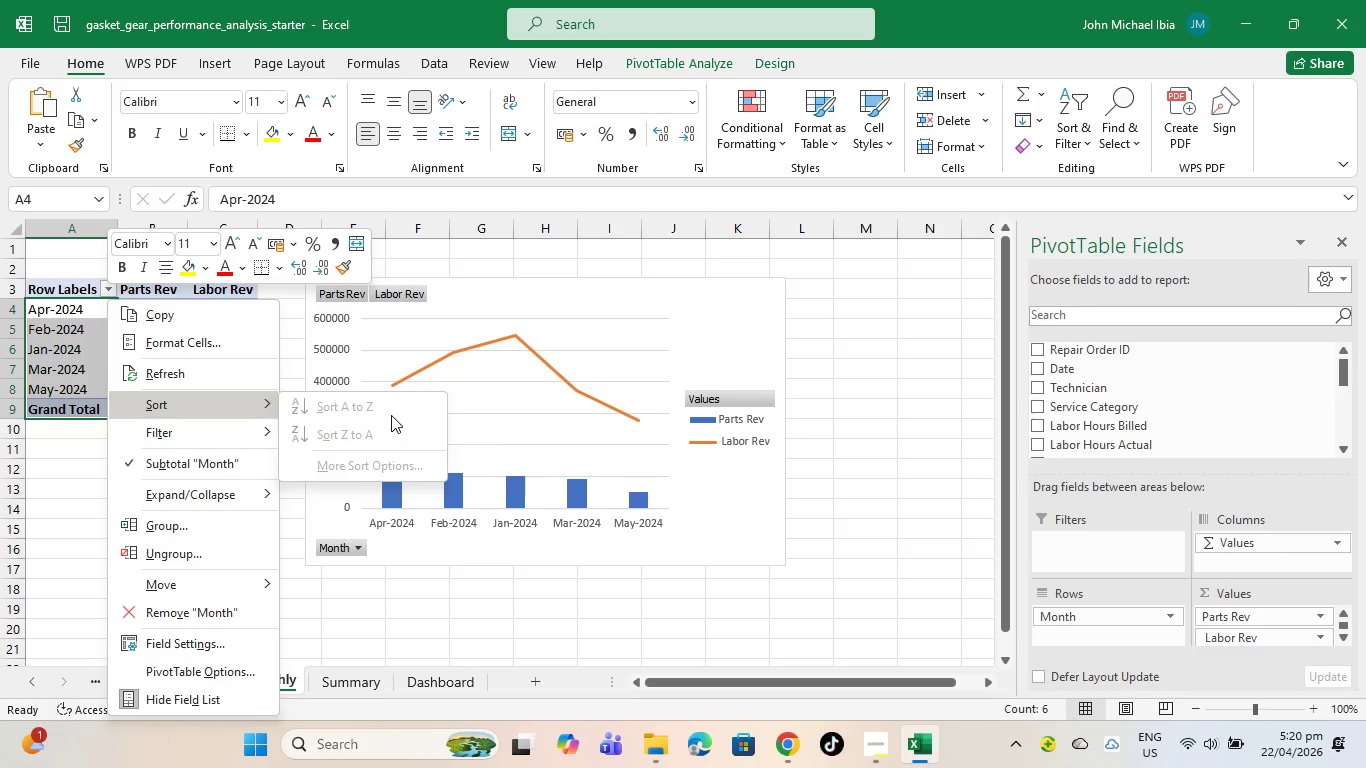 
double_click([375, 415])
 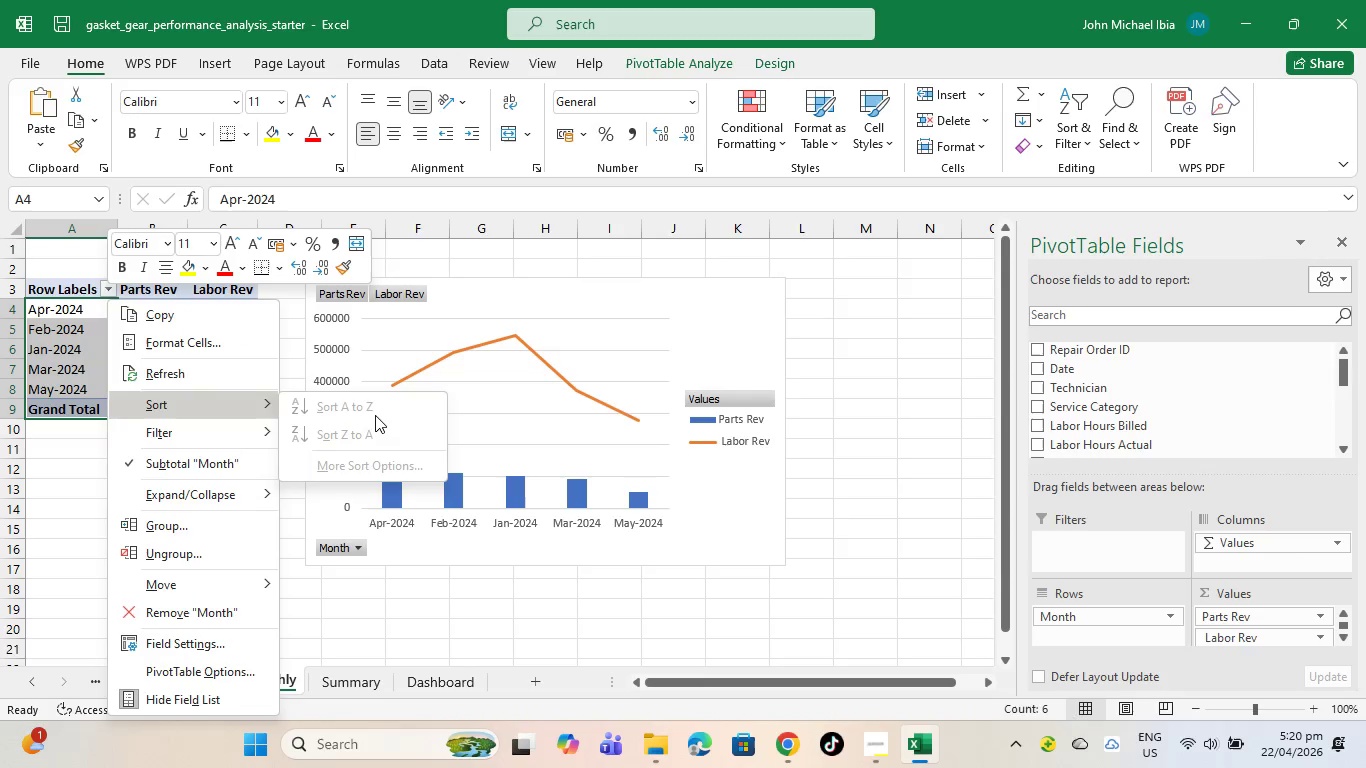 
triple_click([375, 415])
 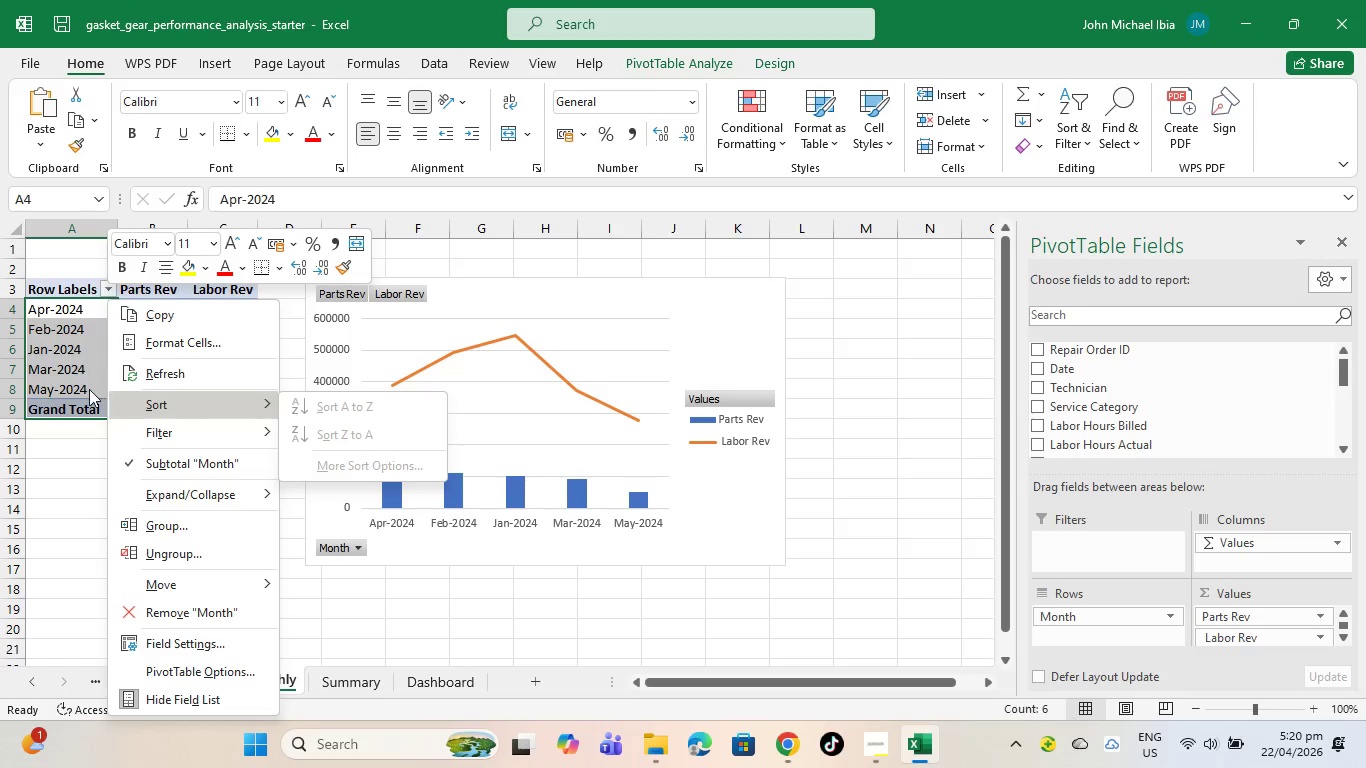 
left_click([89, 389])
 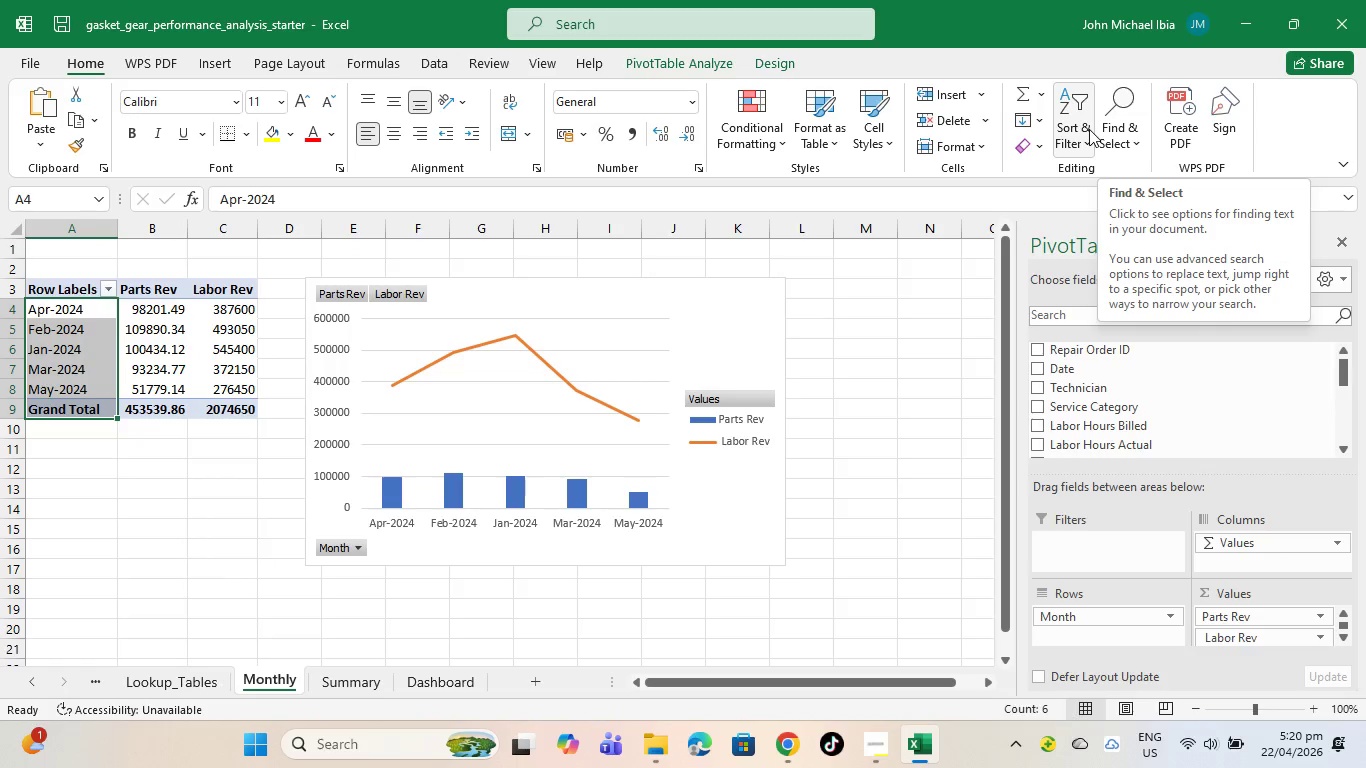 
left_click([1088, 145])
 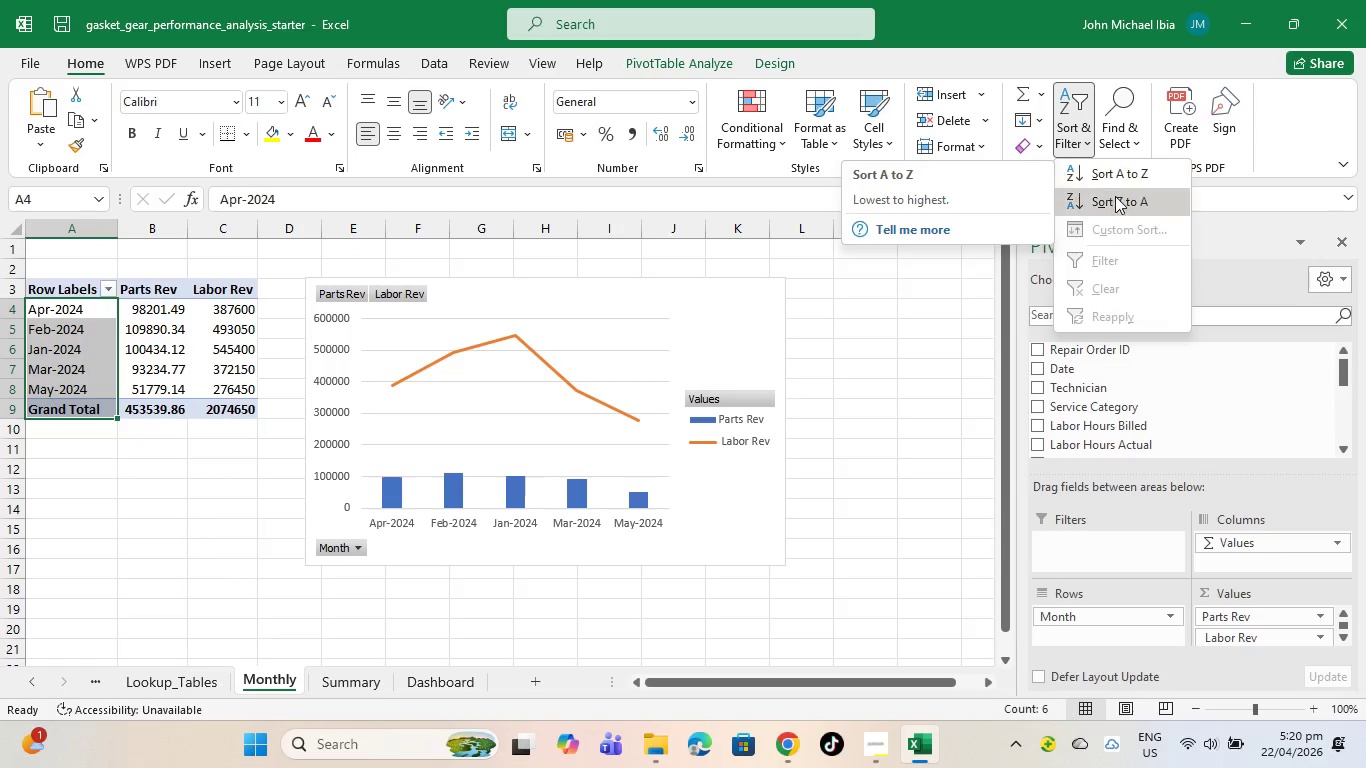 
left_click([1125, 222])
 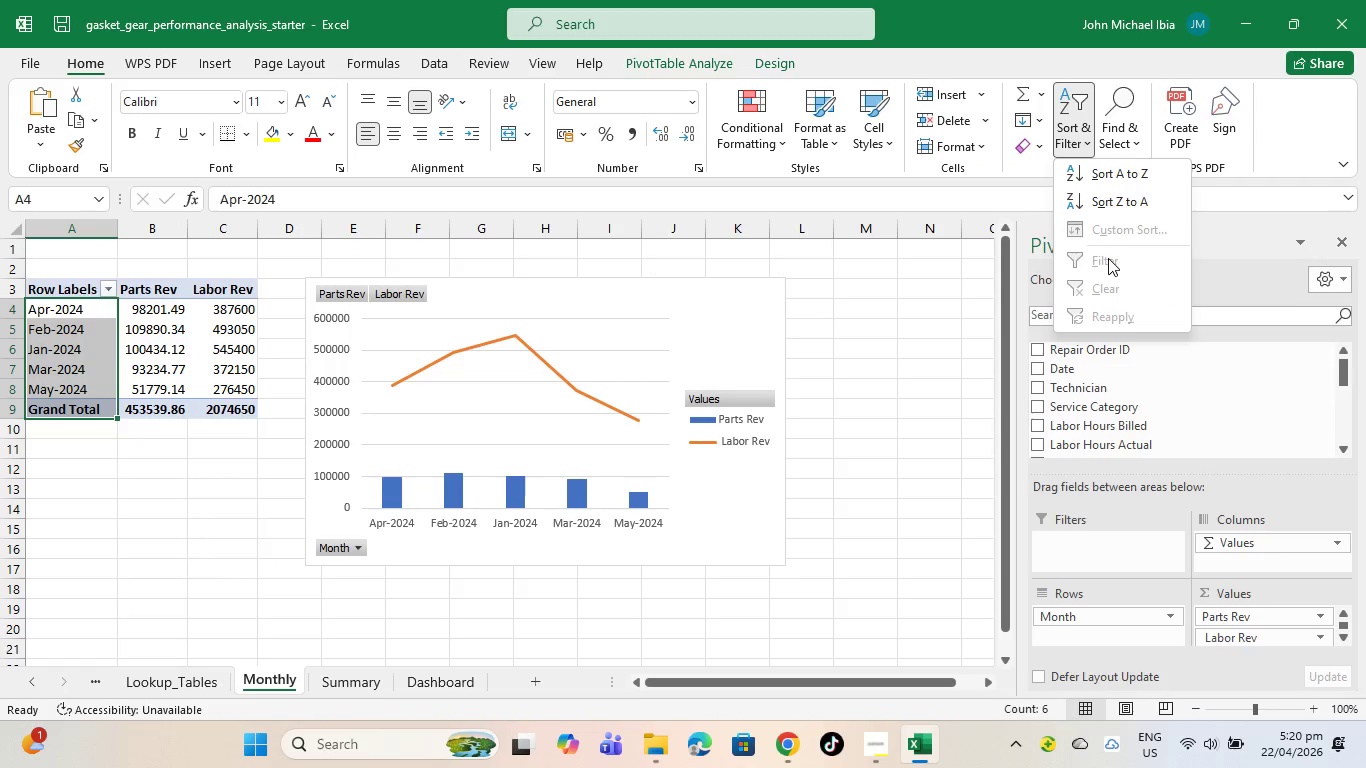 
double_click([1096, 321])
 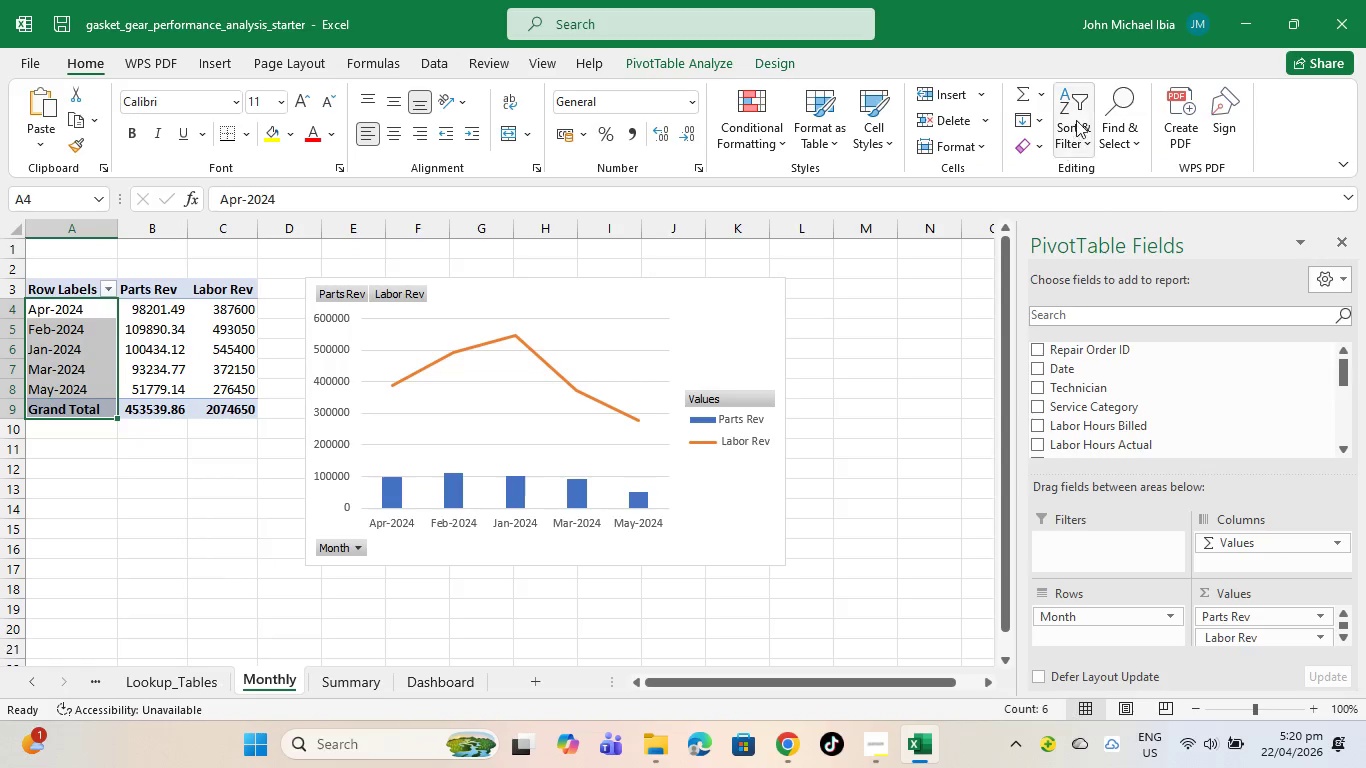 
left_click([1080, 116])
 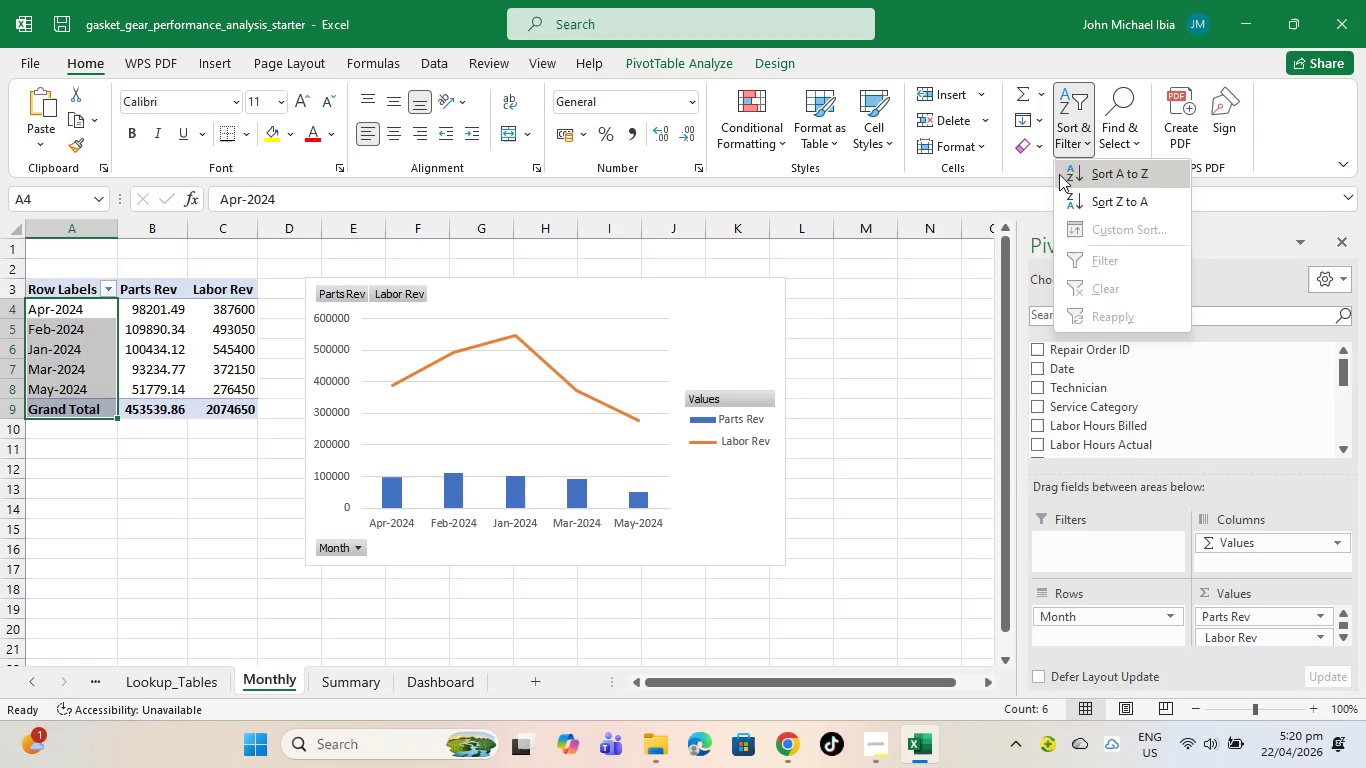 
left_click([1039, 185])
 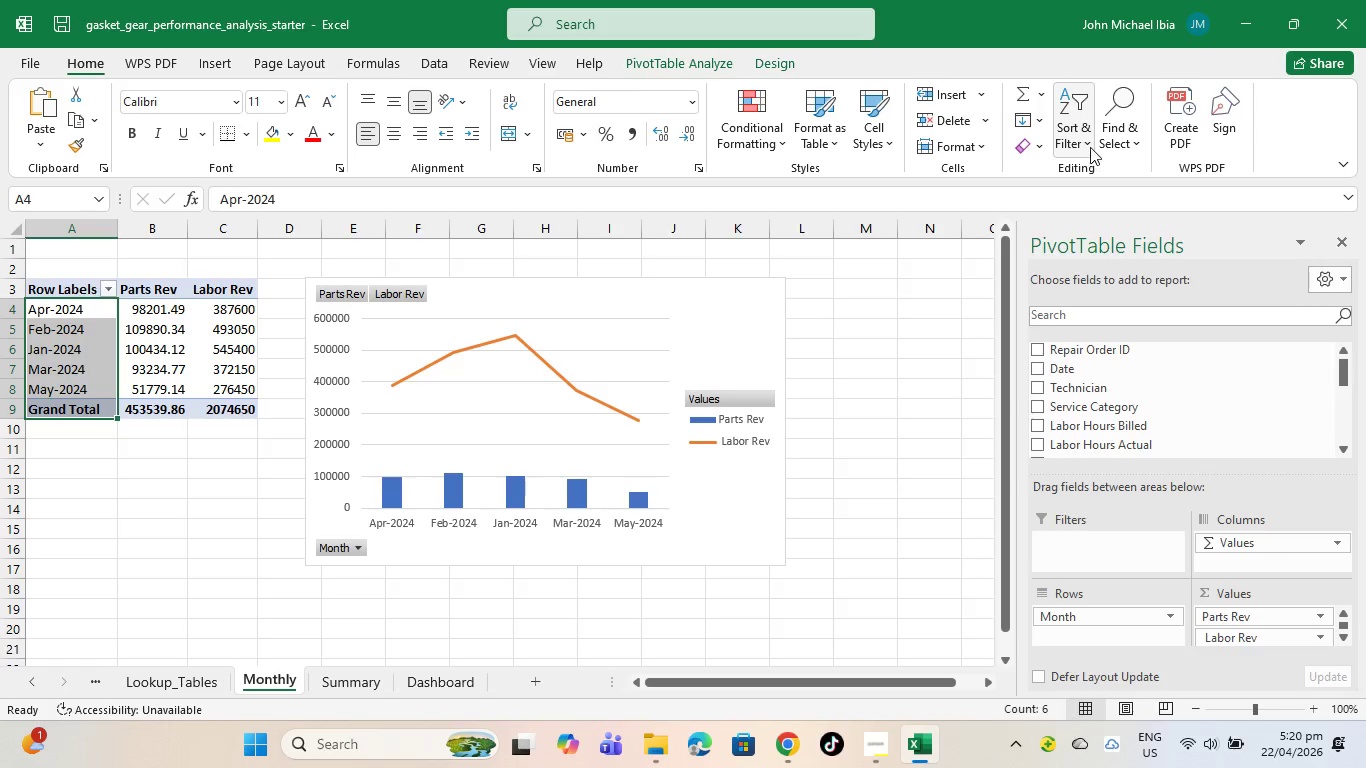 
left_click([1090, 147])
 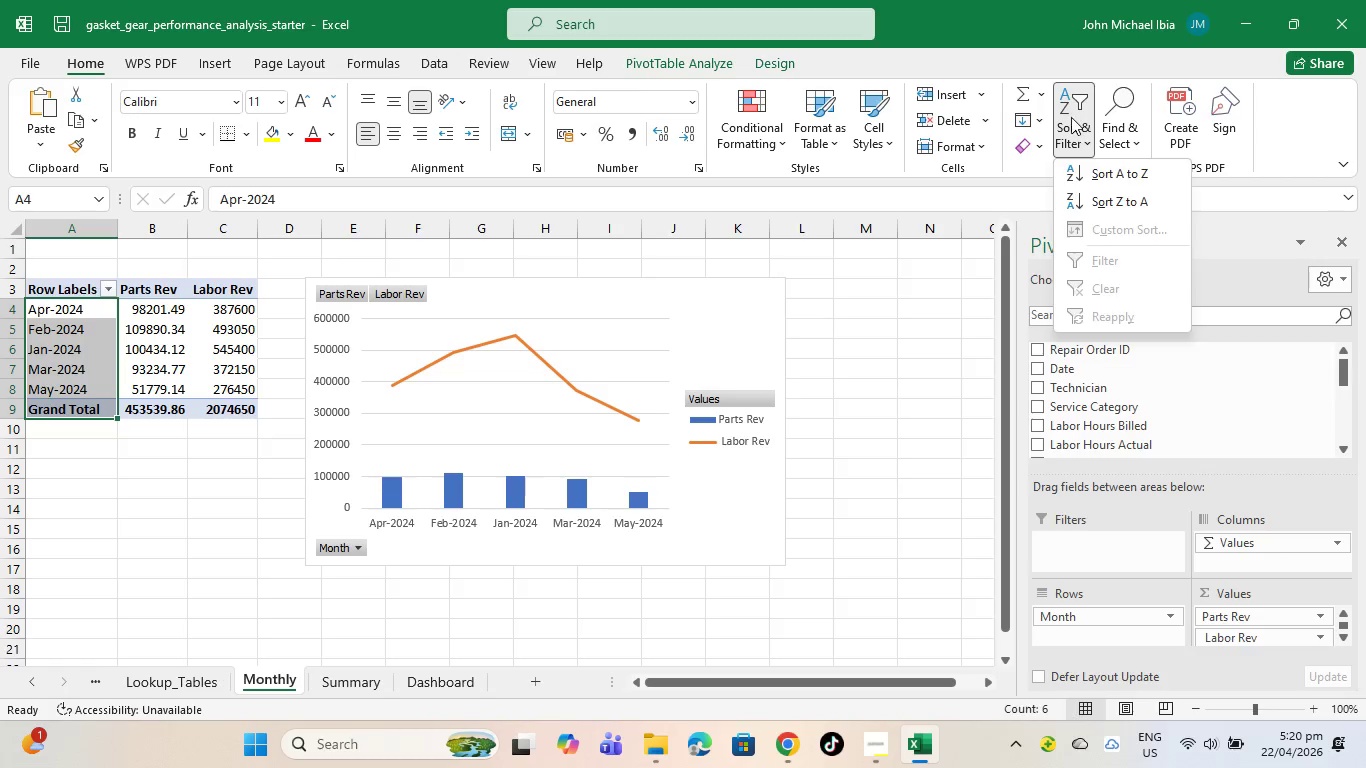 
left_click([1071, 117])
 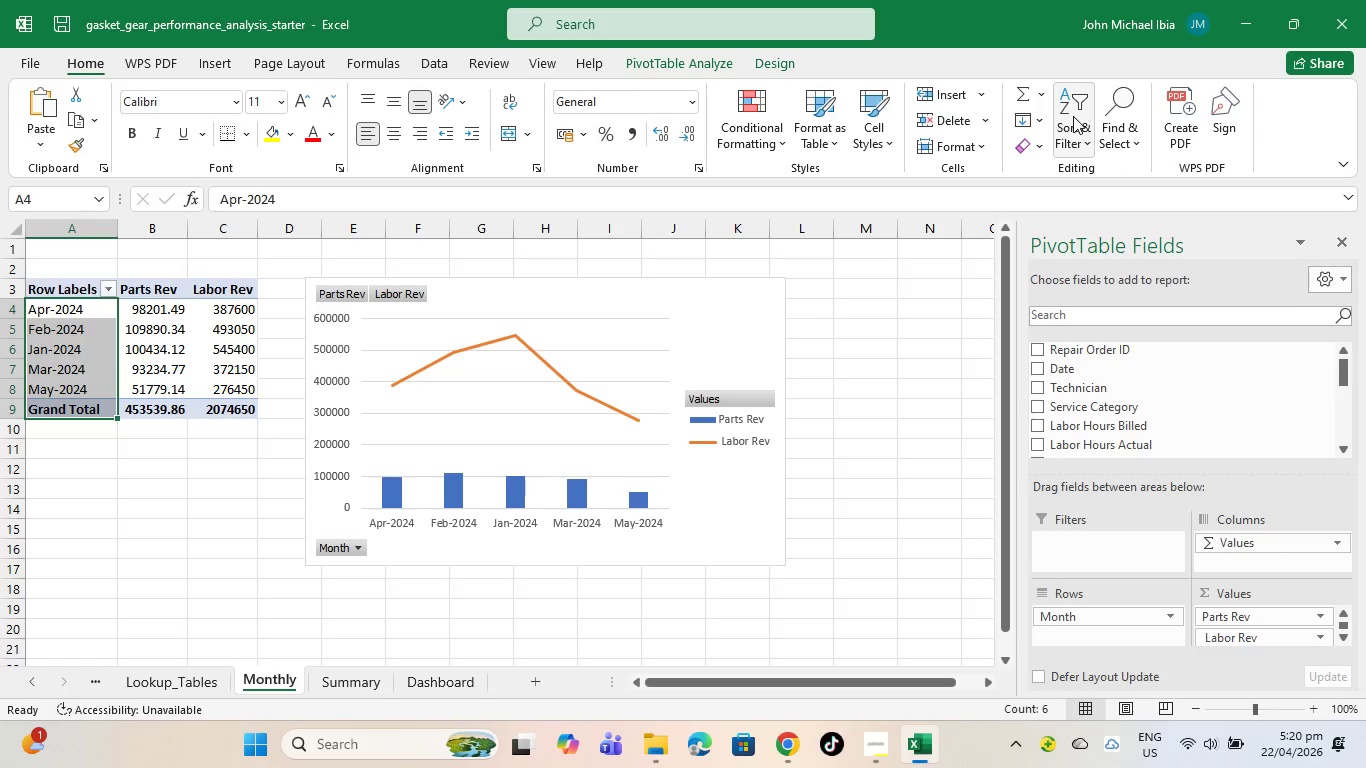 
right_click([1073, 116])
 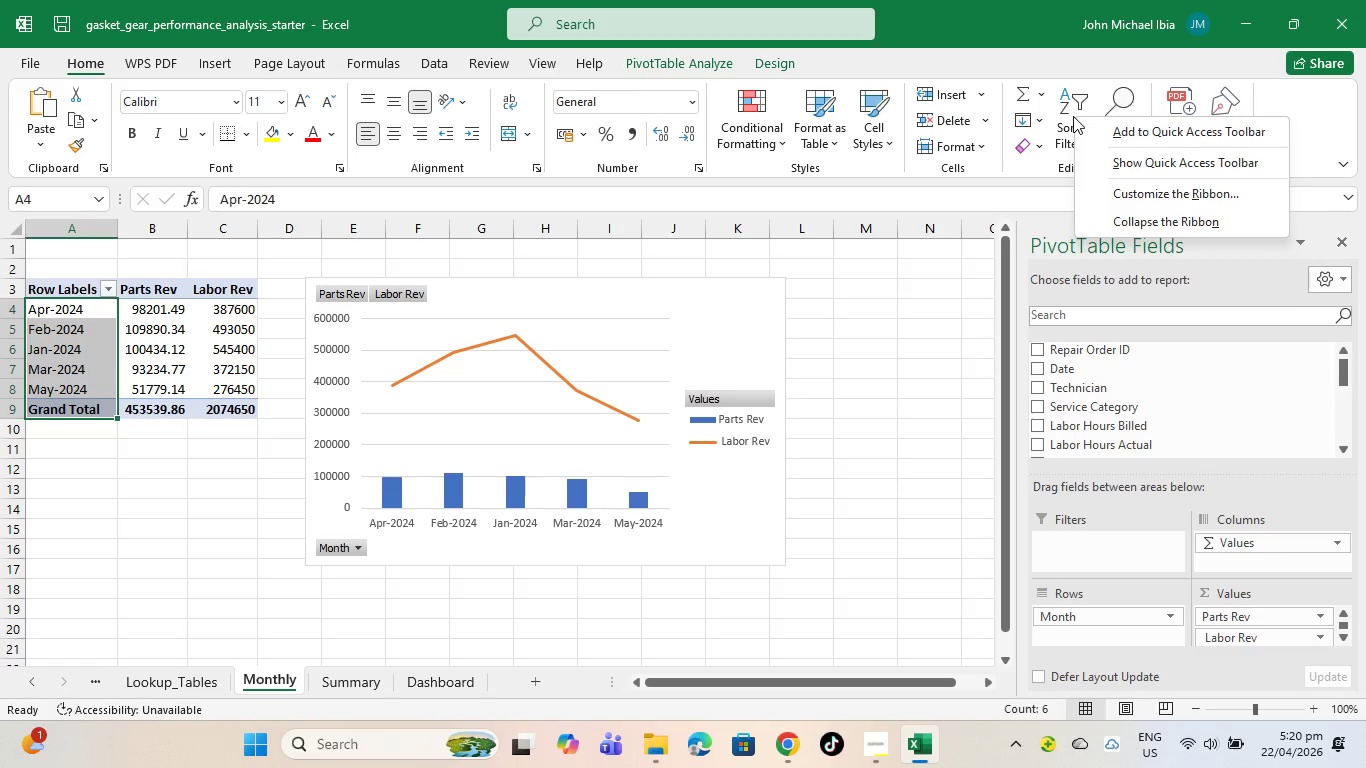 
left_click([914, 316])
 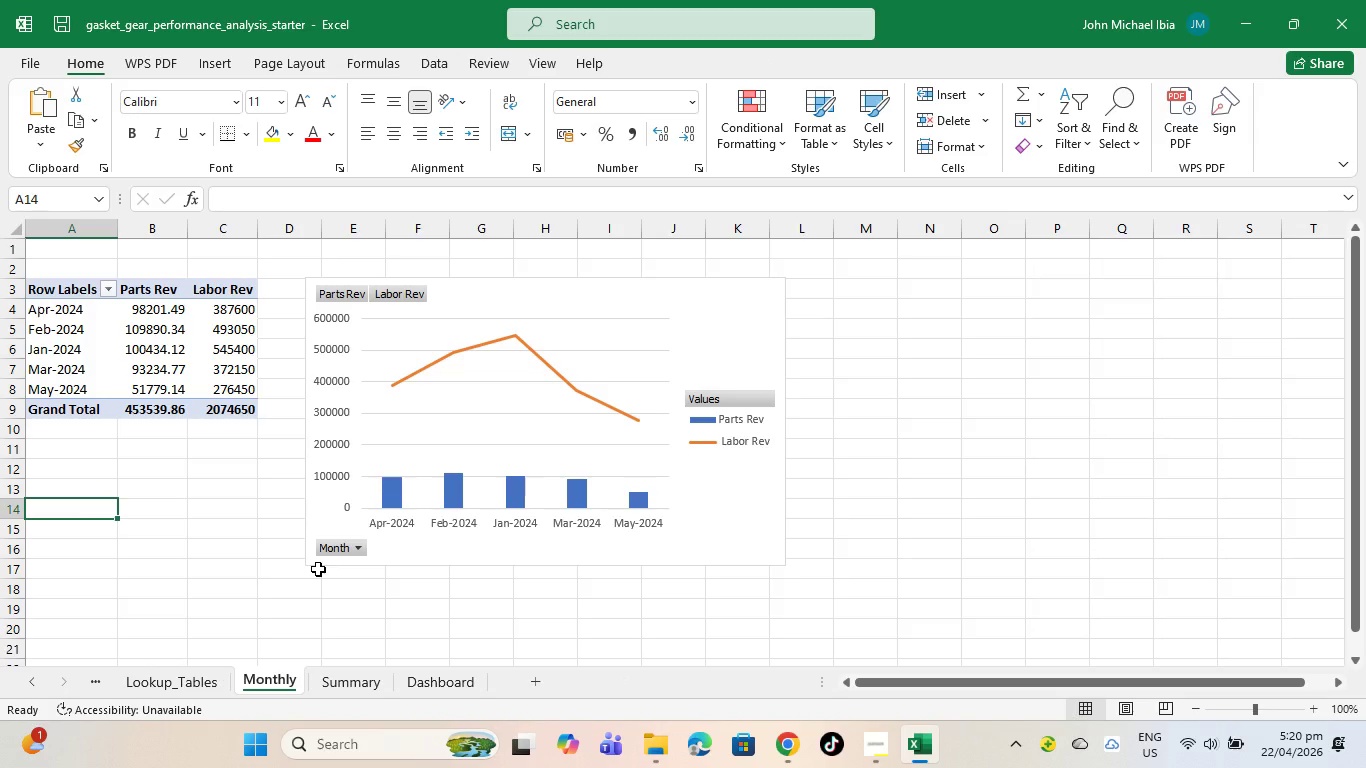 
wait(18.89)
 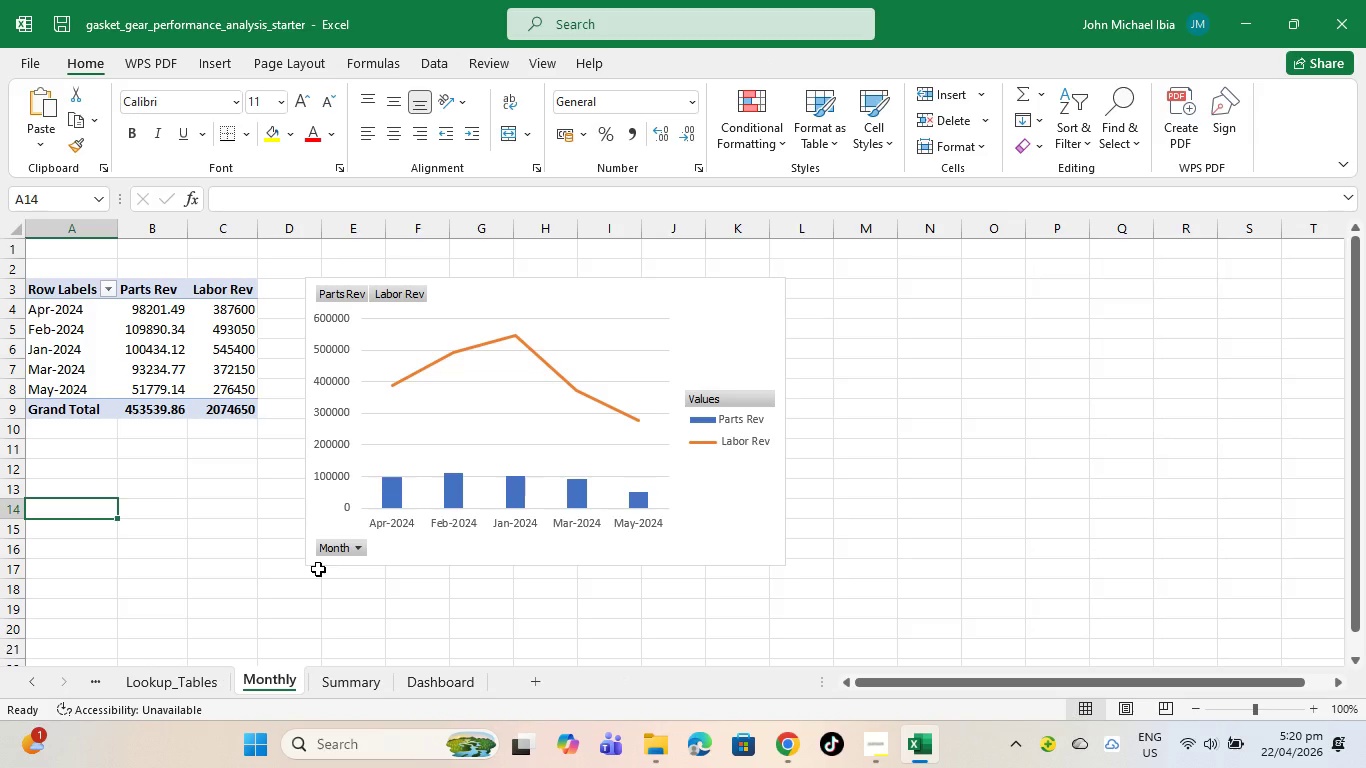 
left_click_drag(start_coordinate=[63, 287], to_coordinate=[62, 389])
 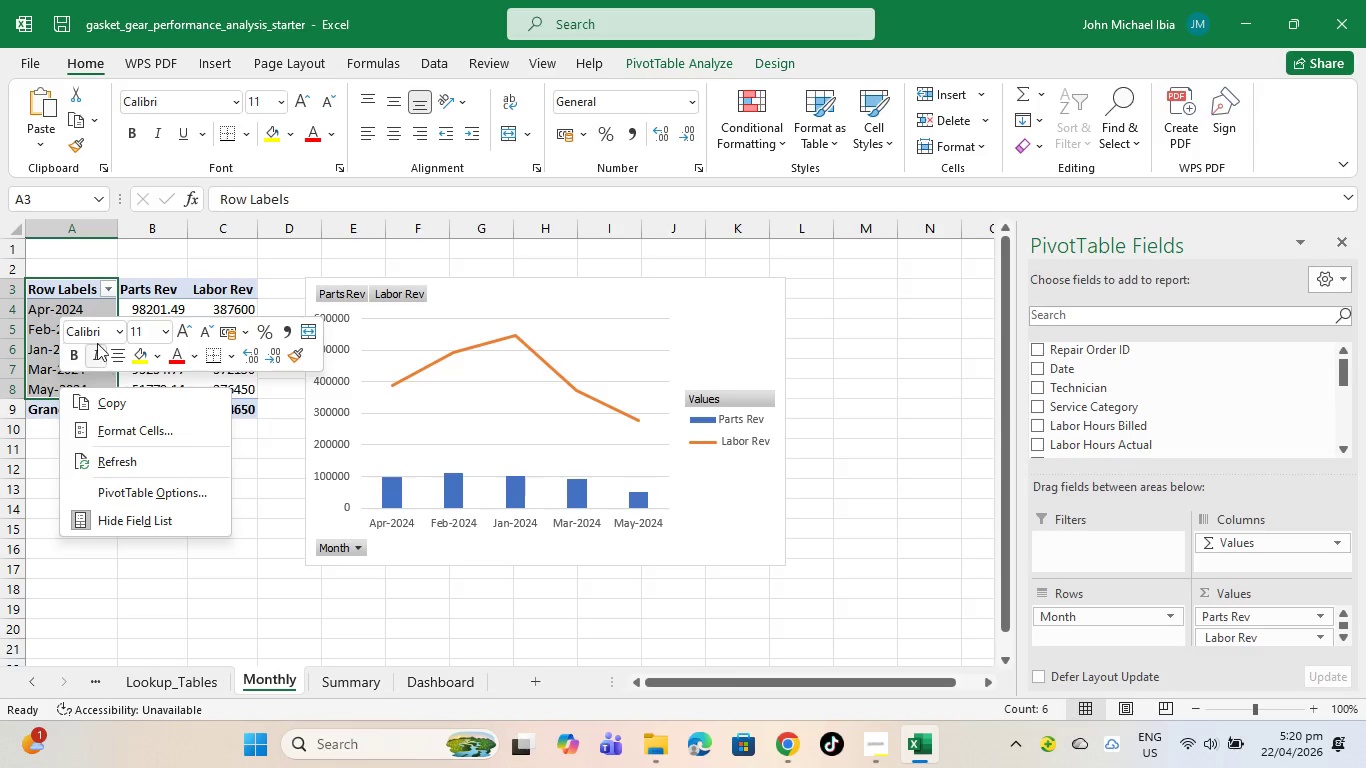 
right_click([72, 315])
 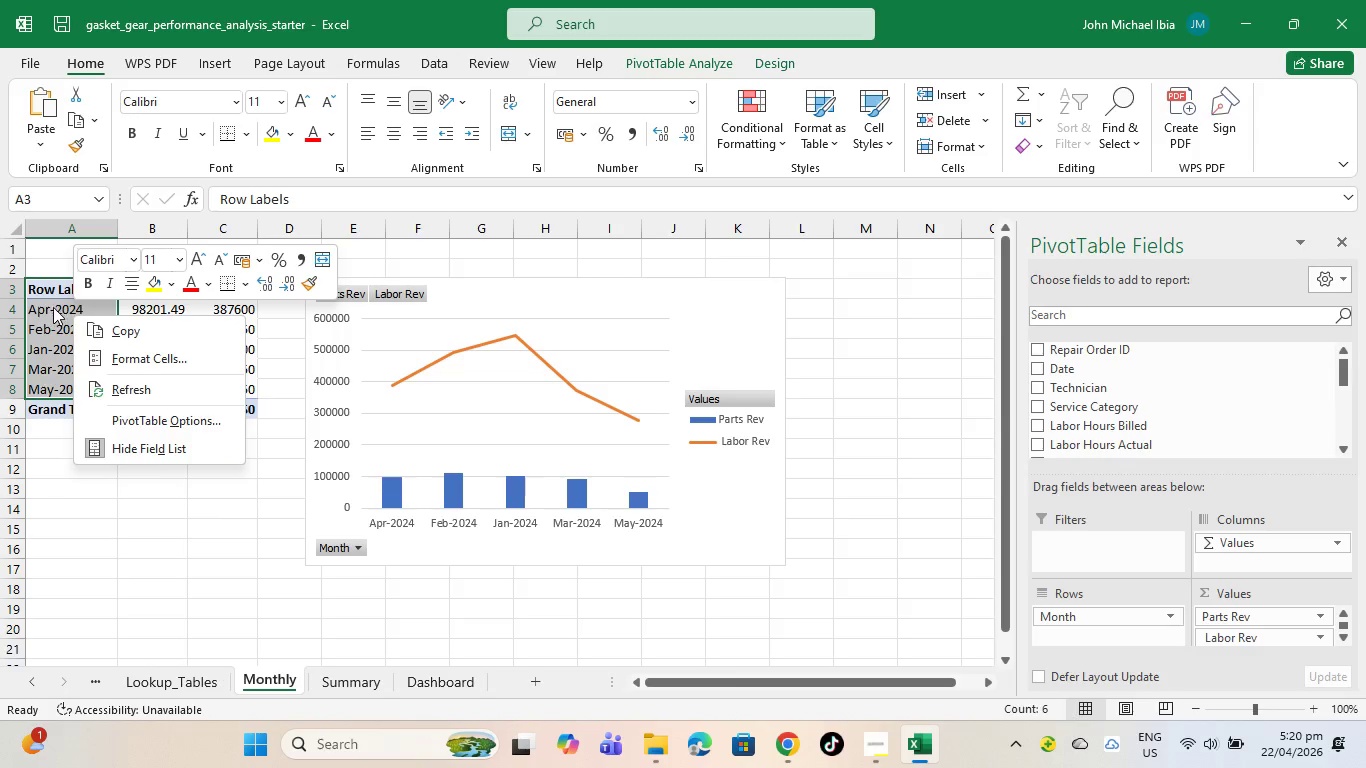 
left_click([53, 307])
 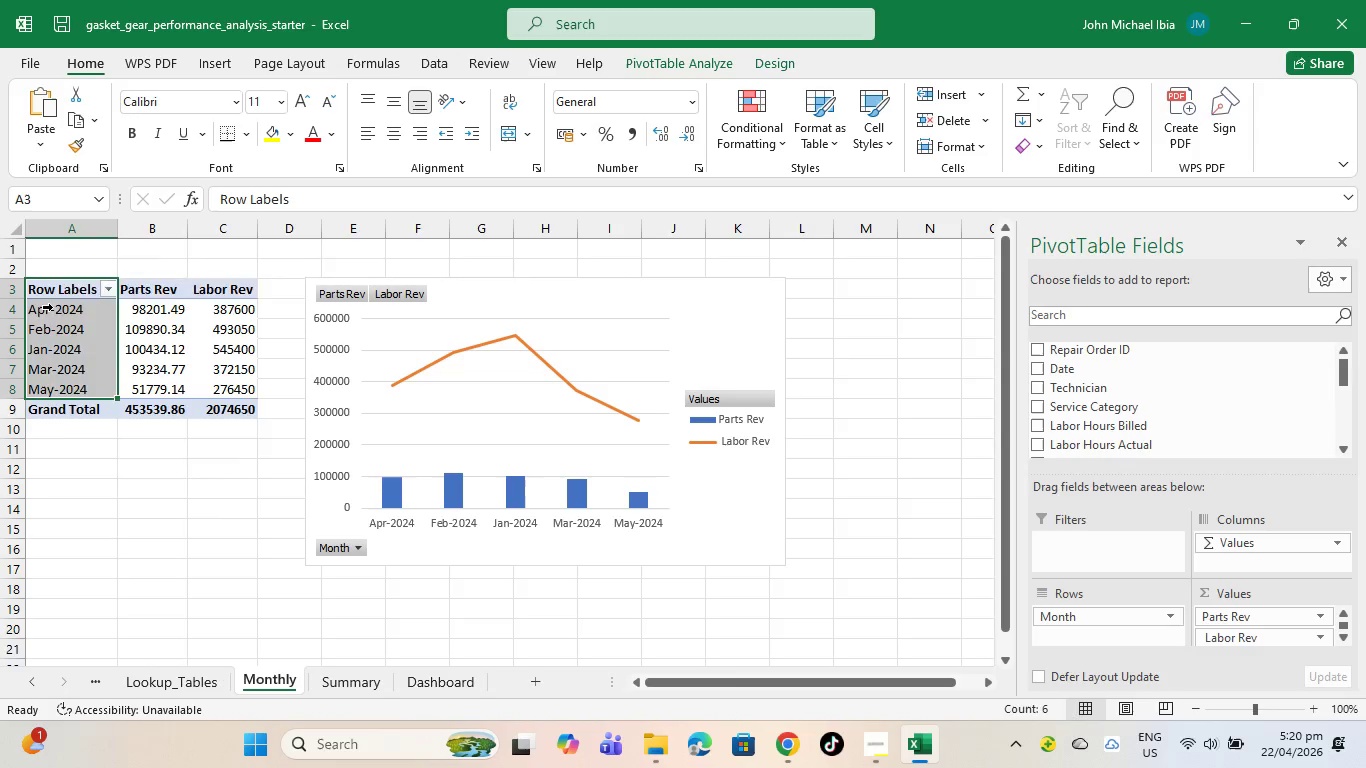 
right_click([53, 307])
 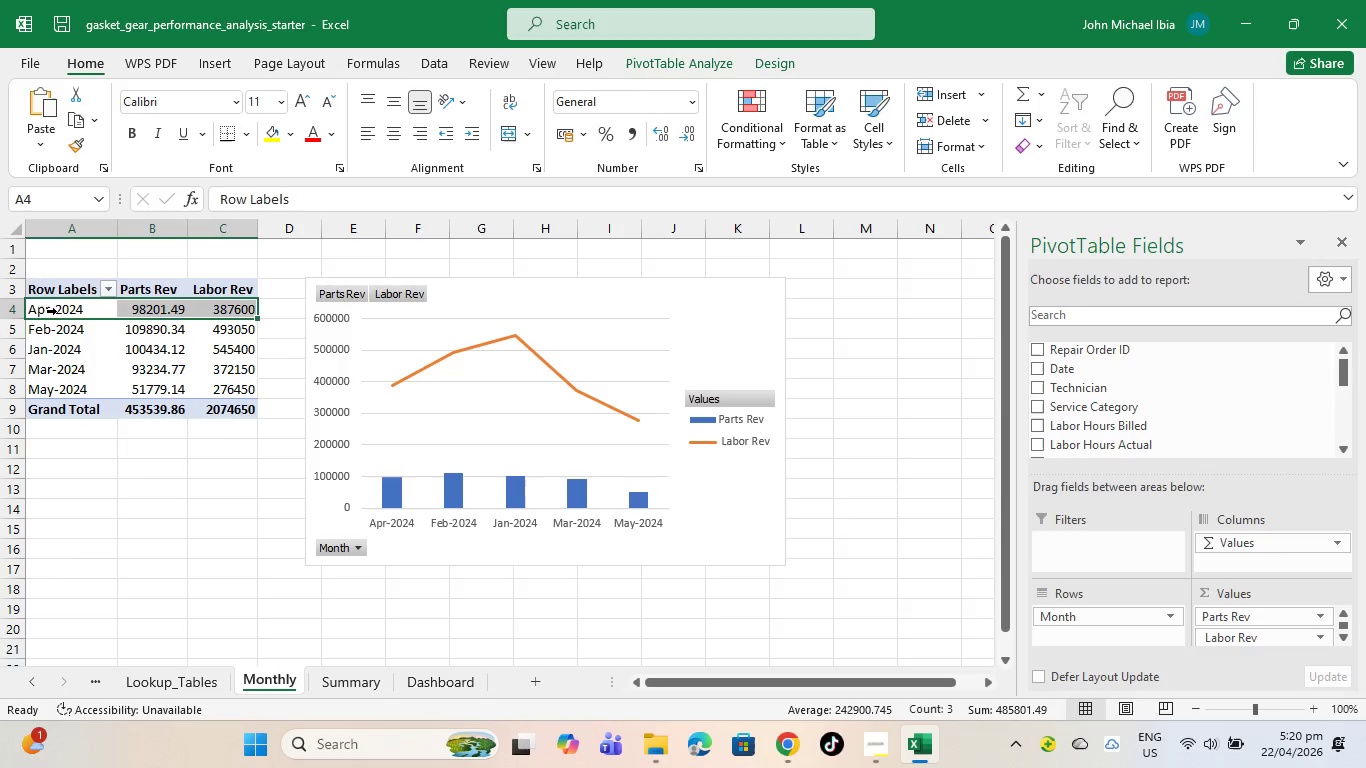 
left_click_drag(start_coordinate=[57, 311], to_coordinate=[57, 340])
 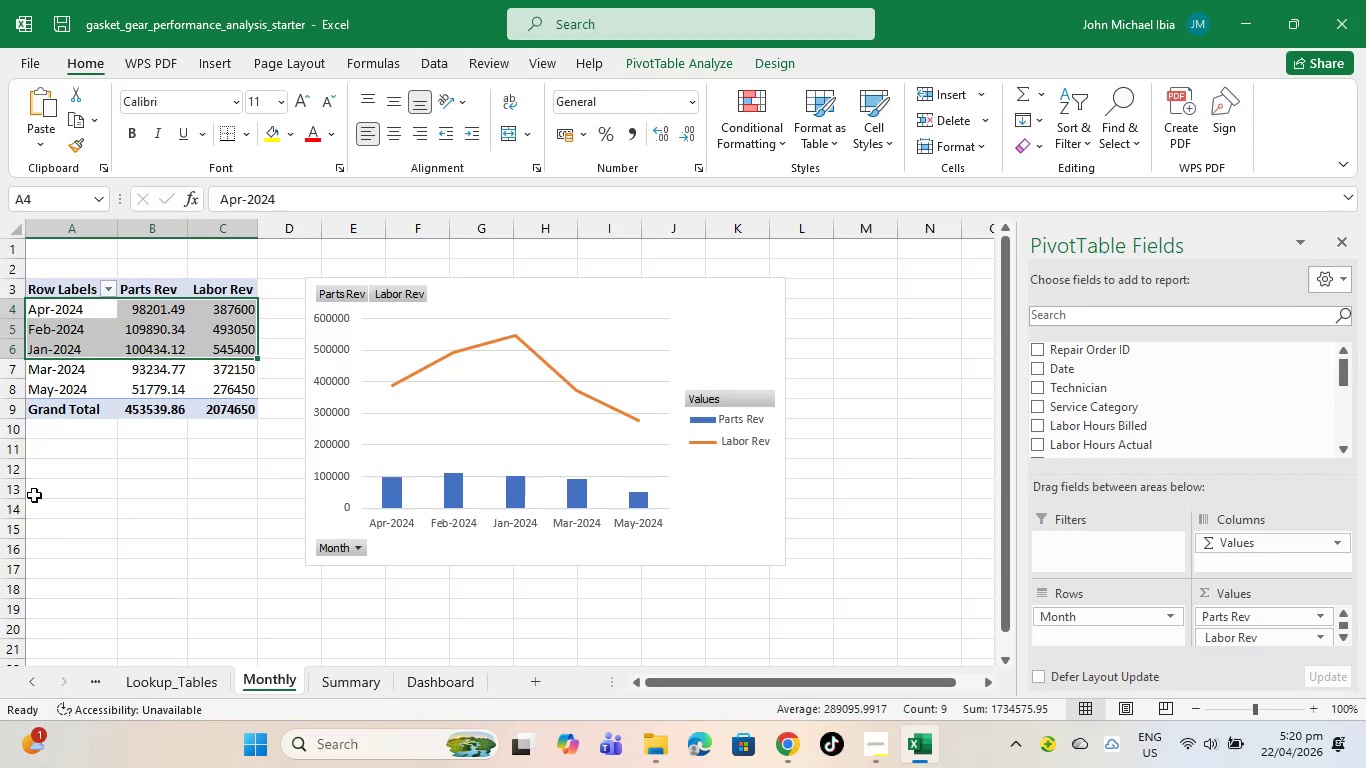 
left_click_drag(start_coordinate=[35, 513], to_coordinate=[46, 482])
 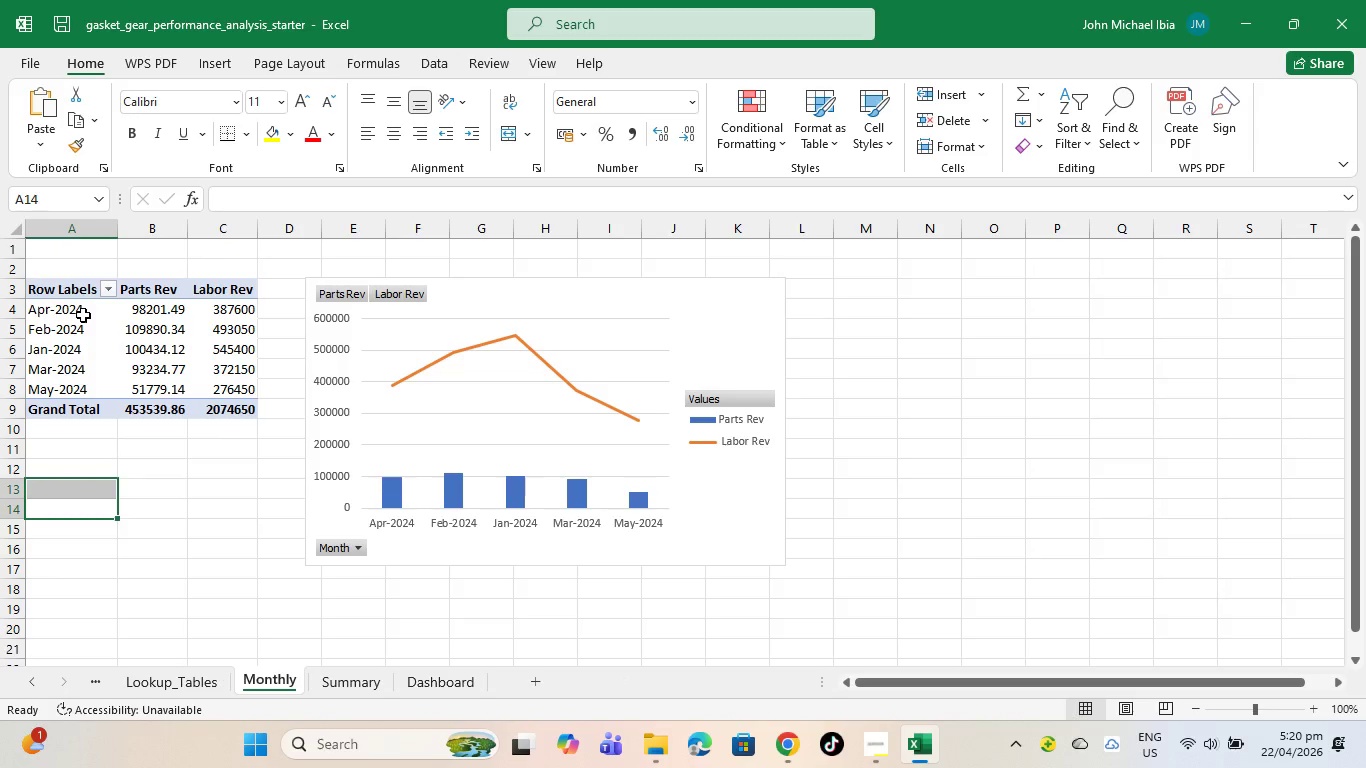 
left_click_drag(start_coordinate=[84, 313], to_coordinate=[83, 372])
 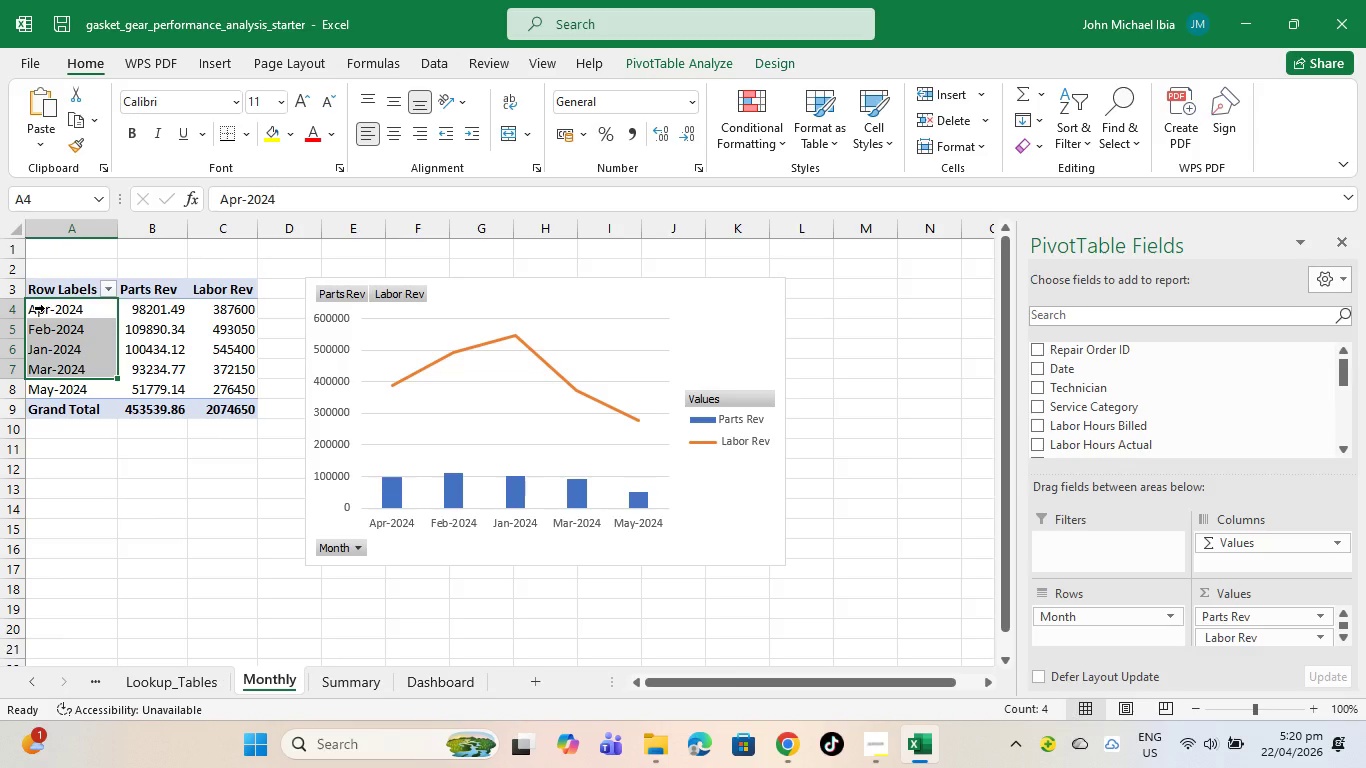 
left_click([48, 309])
 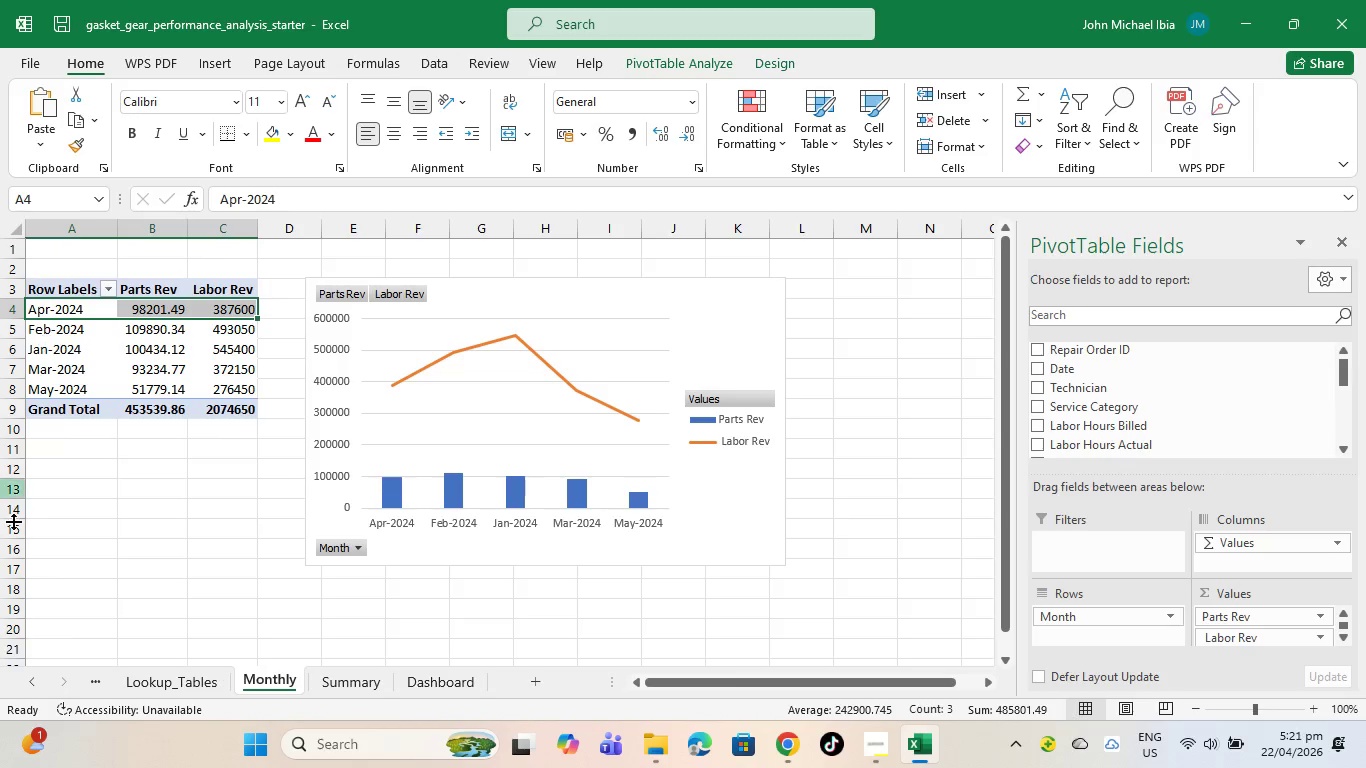 
left_click_drag(start_coordinate=[17, 523], to_coordinate=[24, 500])
 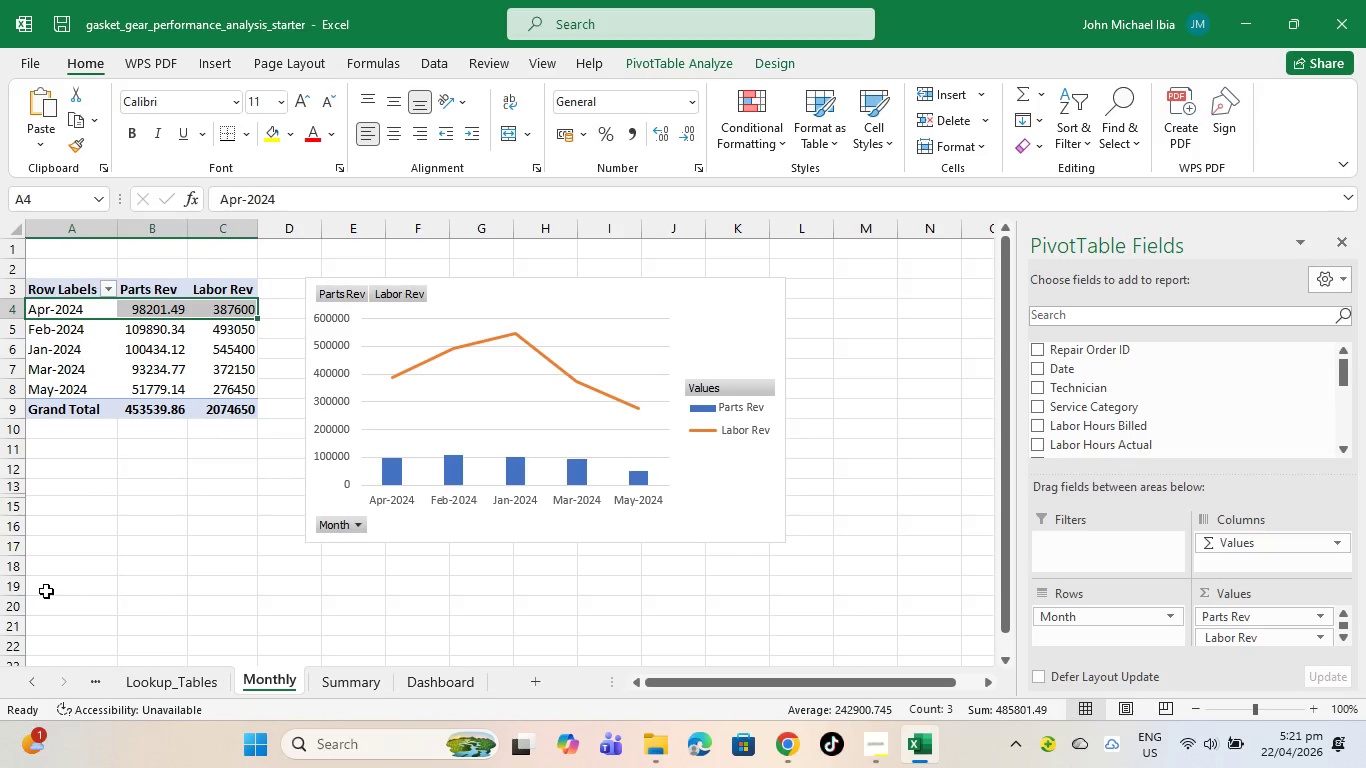 
left_click_drag(start_coordinate=[35, 691], to_coordinate=[39, 677])
 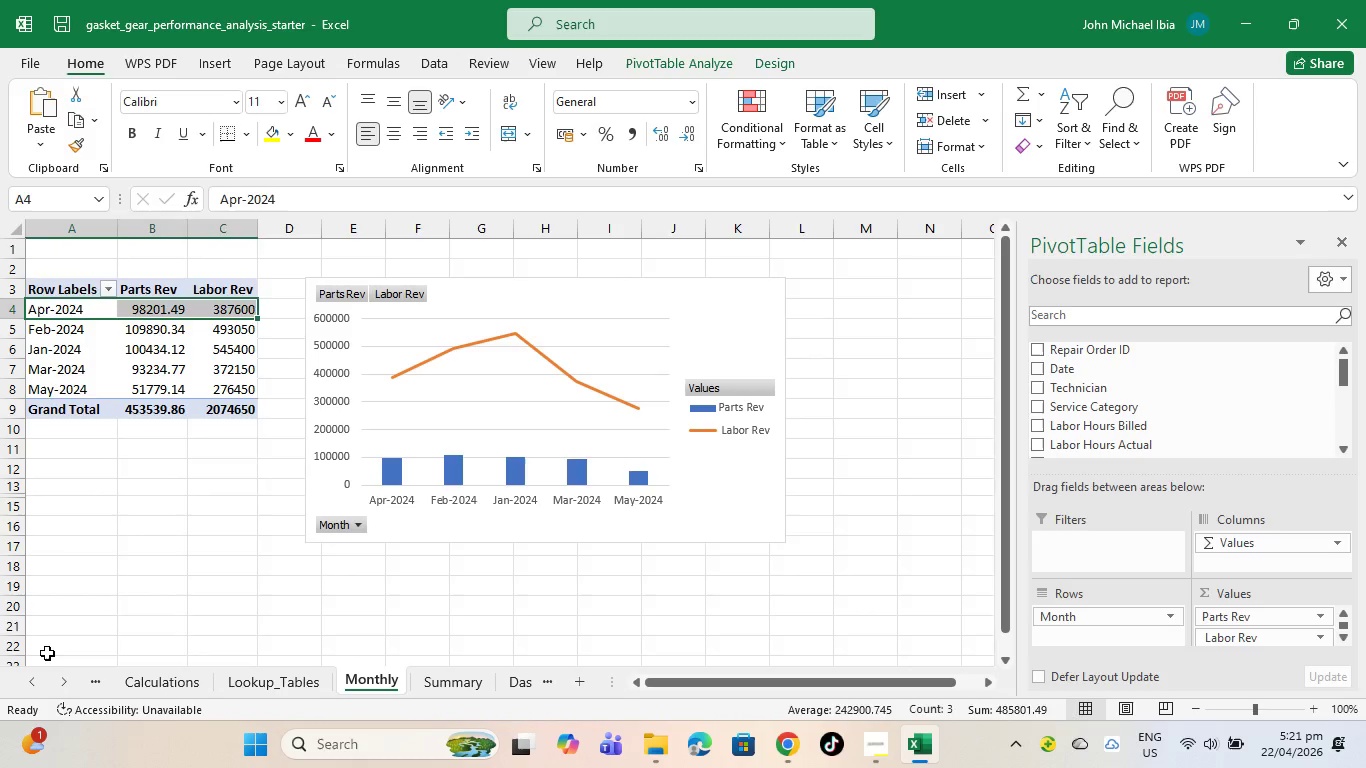 
right_click([47, 653])
 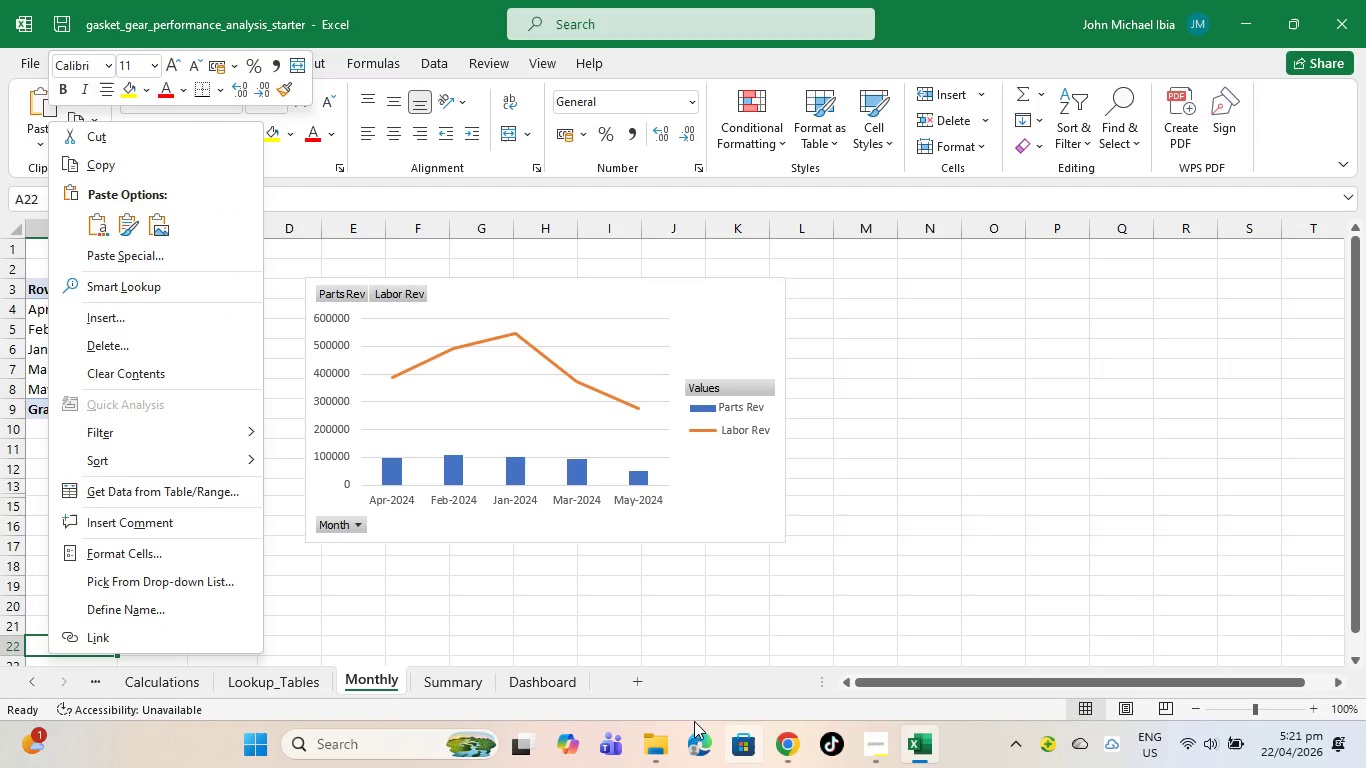 
left_click([579, 688])
 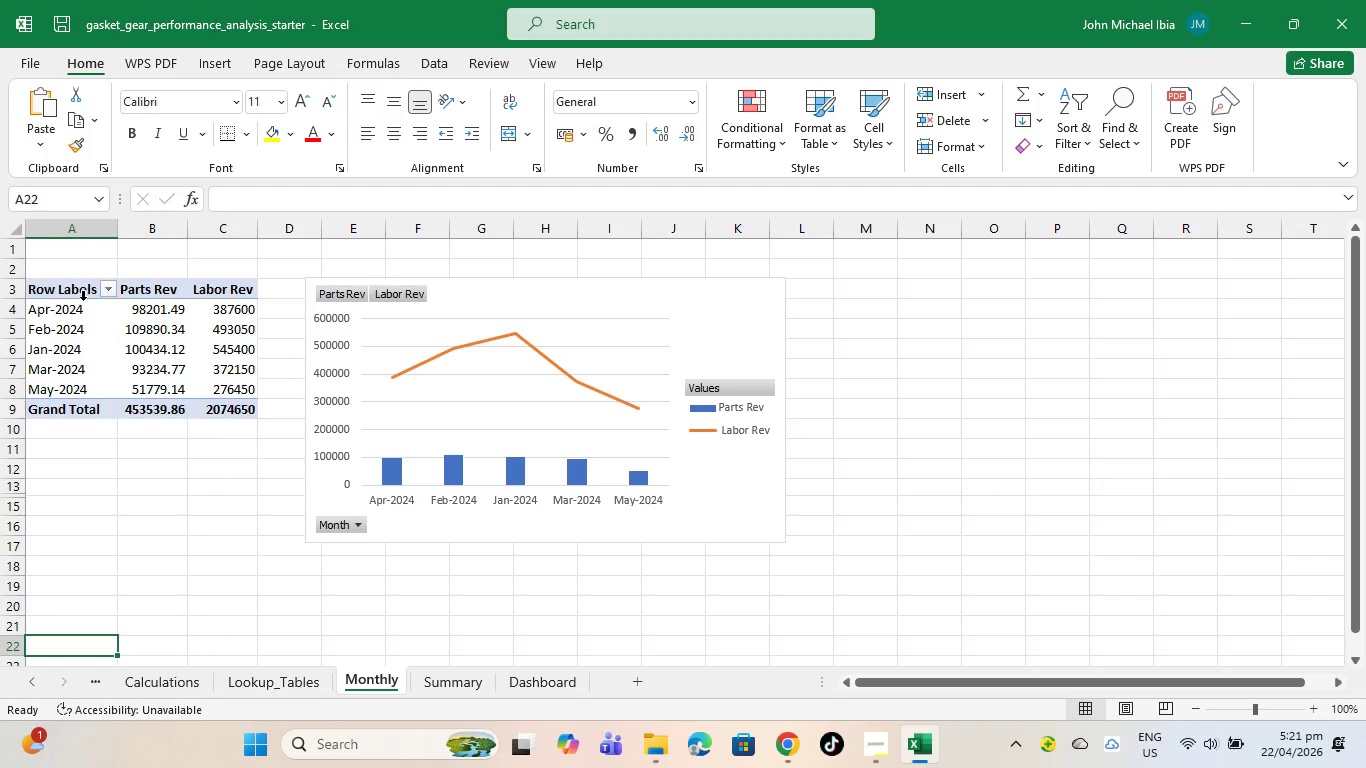 
left_click_drag(start_coordinate=[75, 308], to_coordinate=[71, 394])
 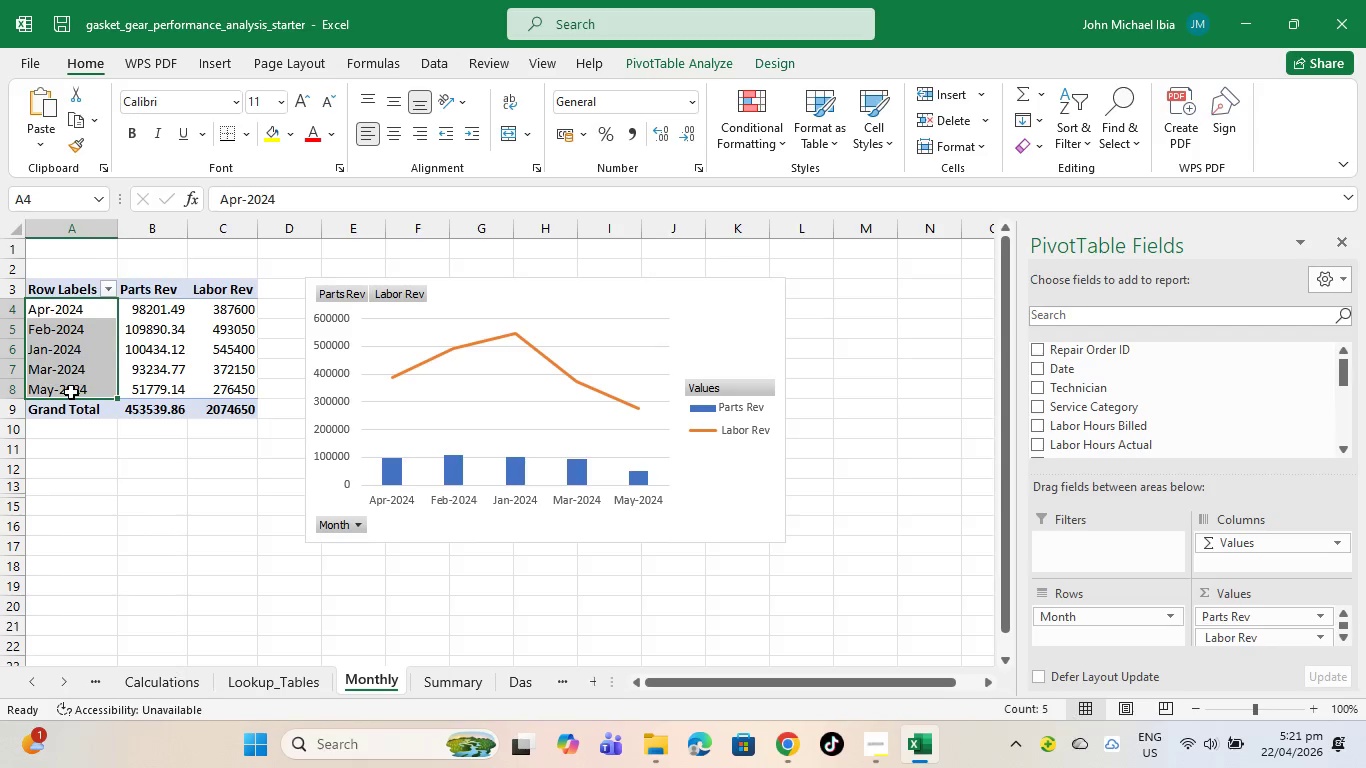 
right_click([71, 392])
 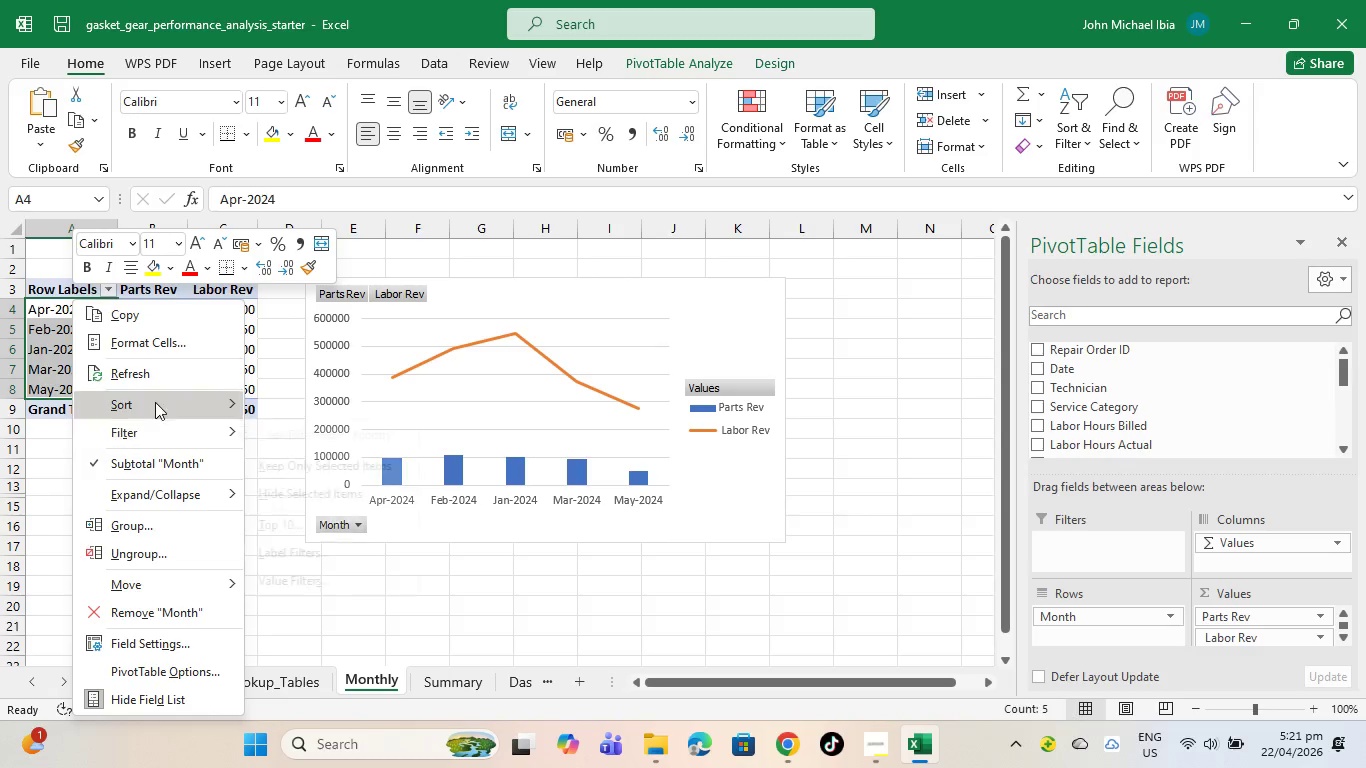 
left_click([156, 400])
 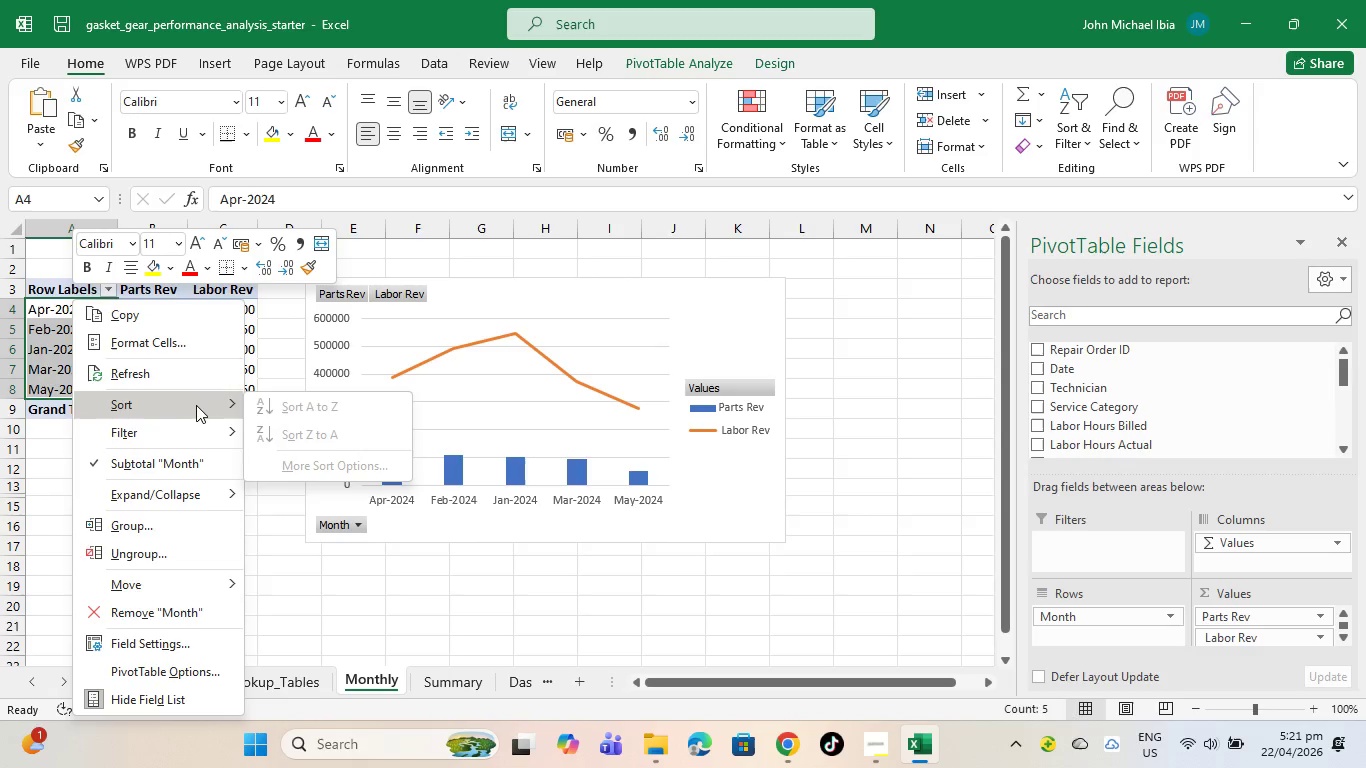 
left_click([206, 405])
 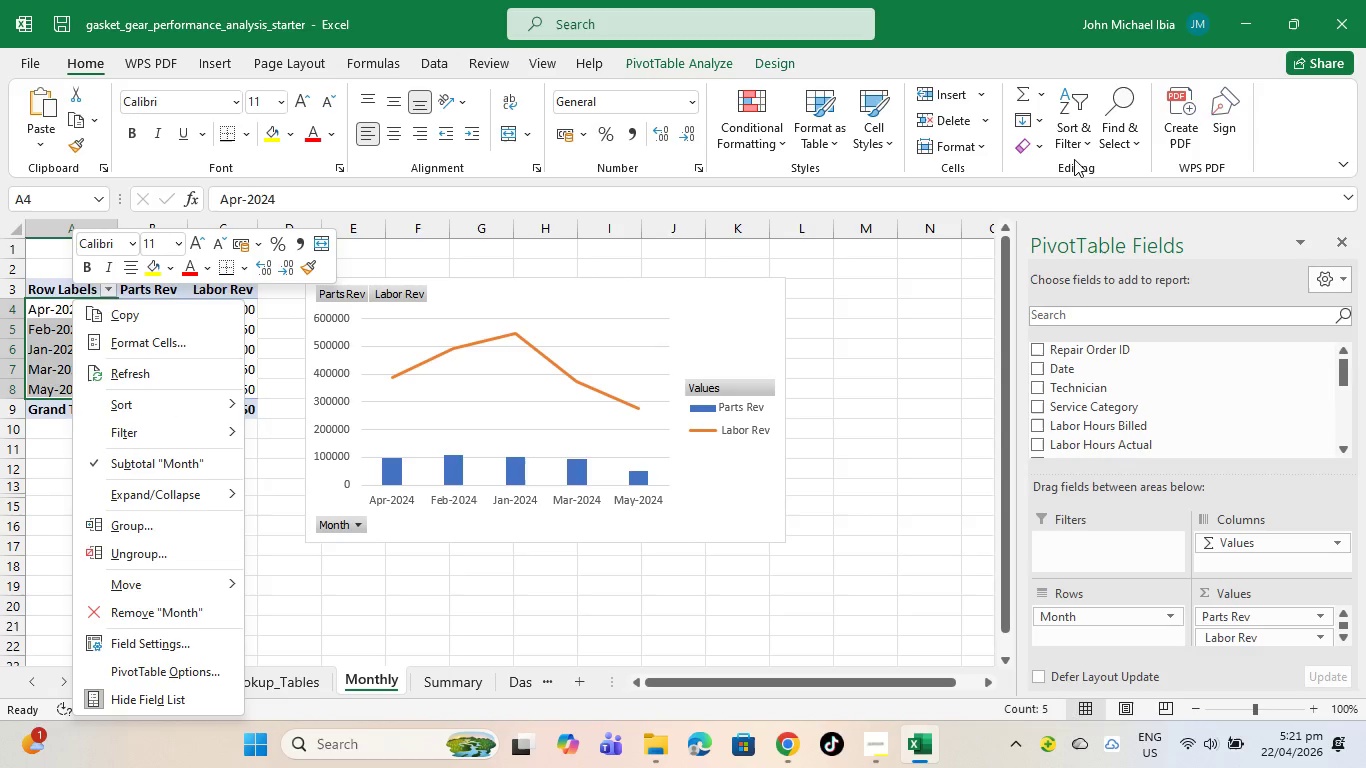 
mouse_move([1084, 160])
 